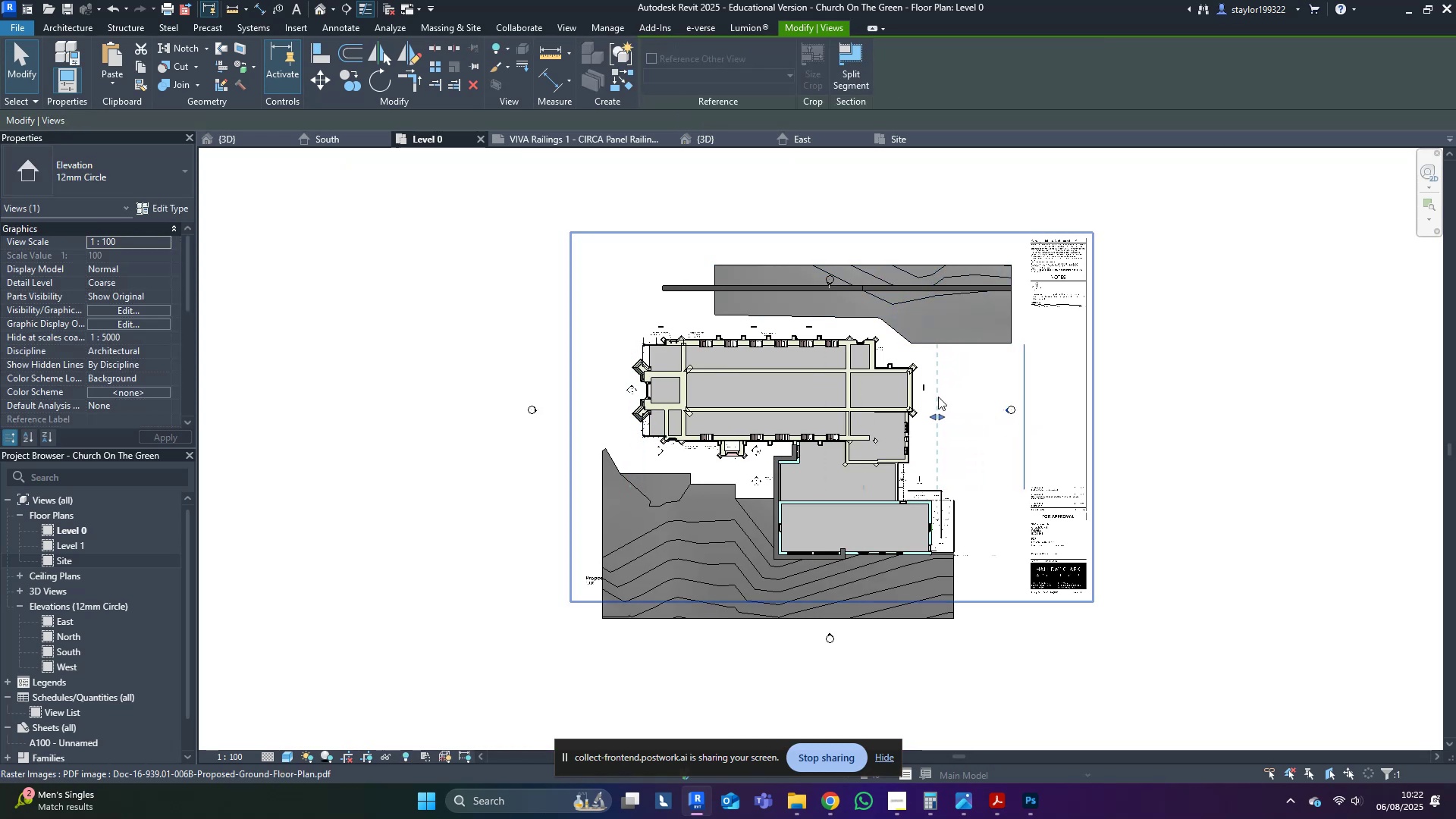 
wait(6.92)
 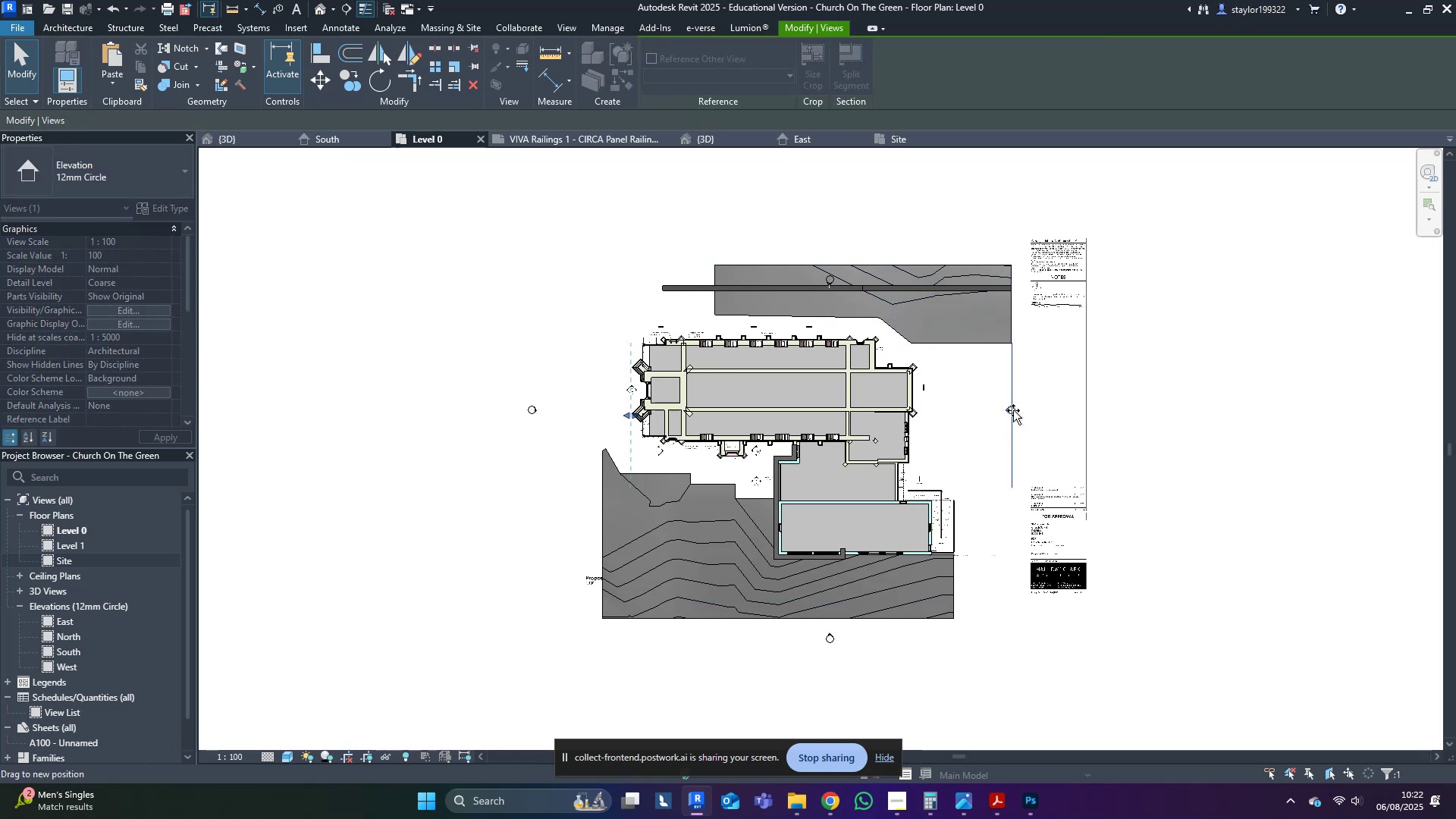 
double_click([837, 138])
 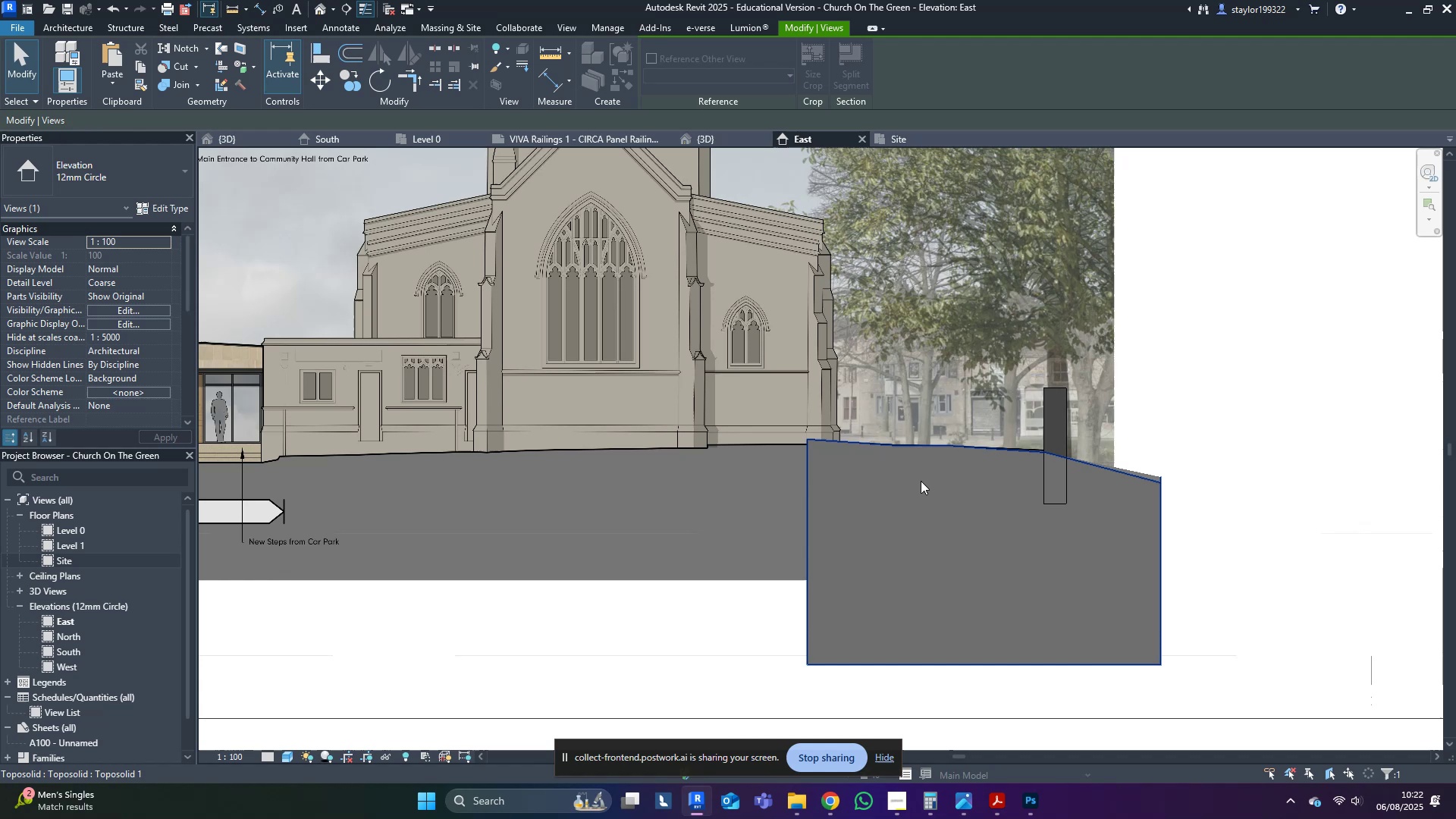 
left_click([933, 510])
 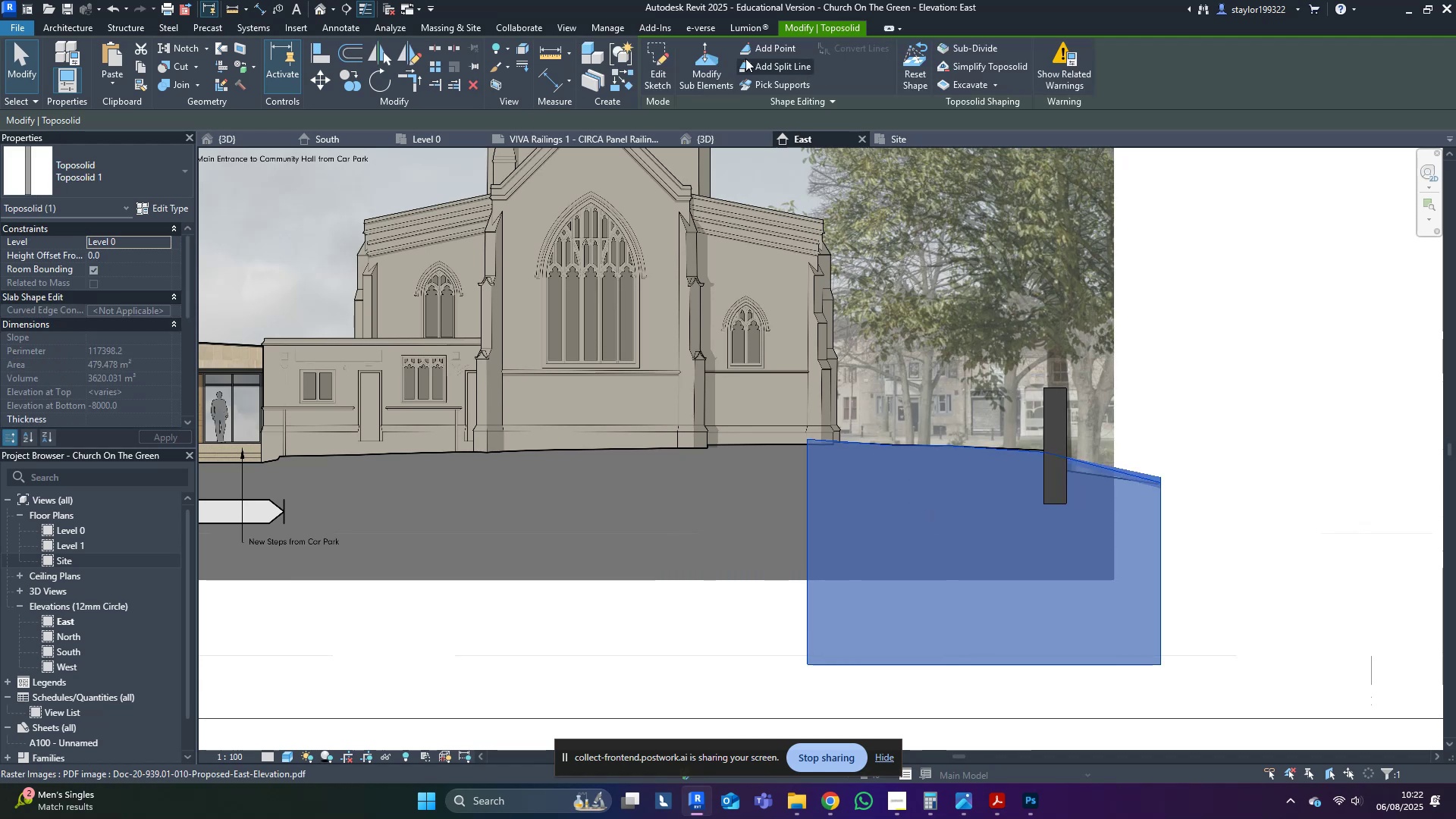 
left_click([728, 57])
 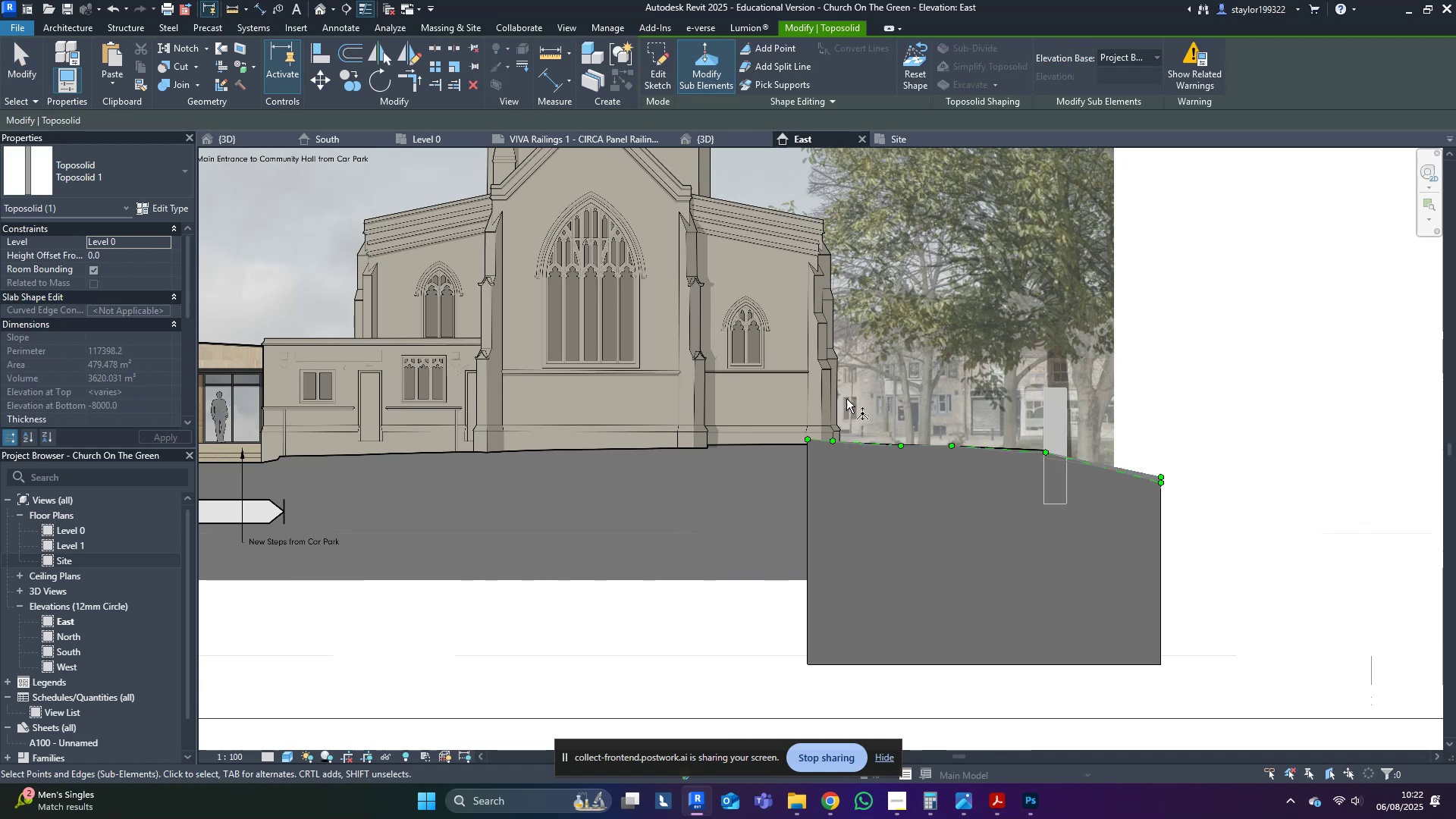 
type(wfsd)
key(Escape)
key(Escape)
 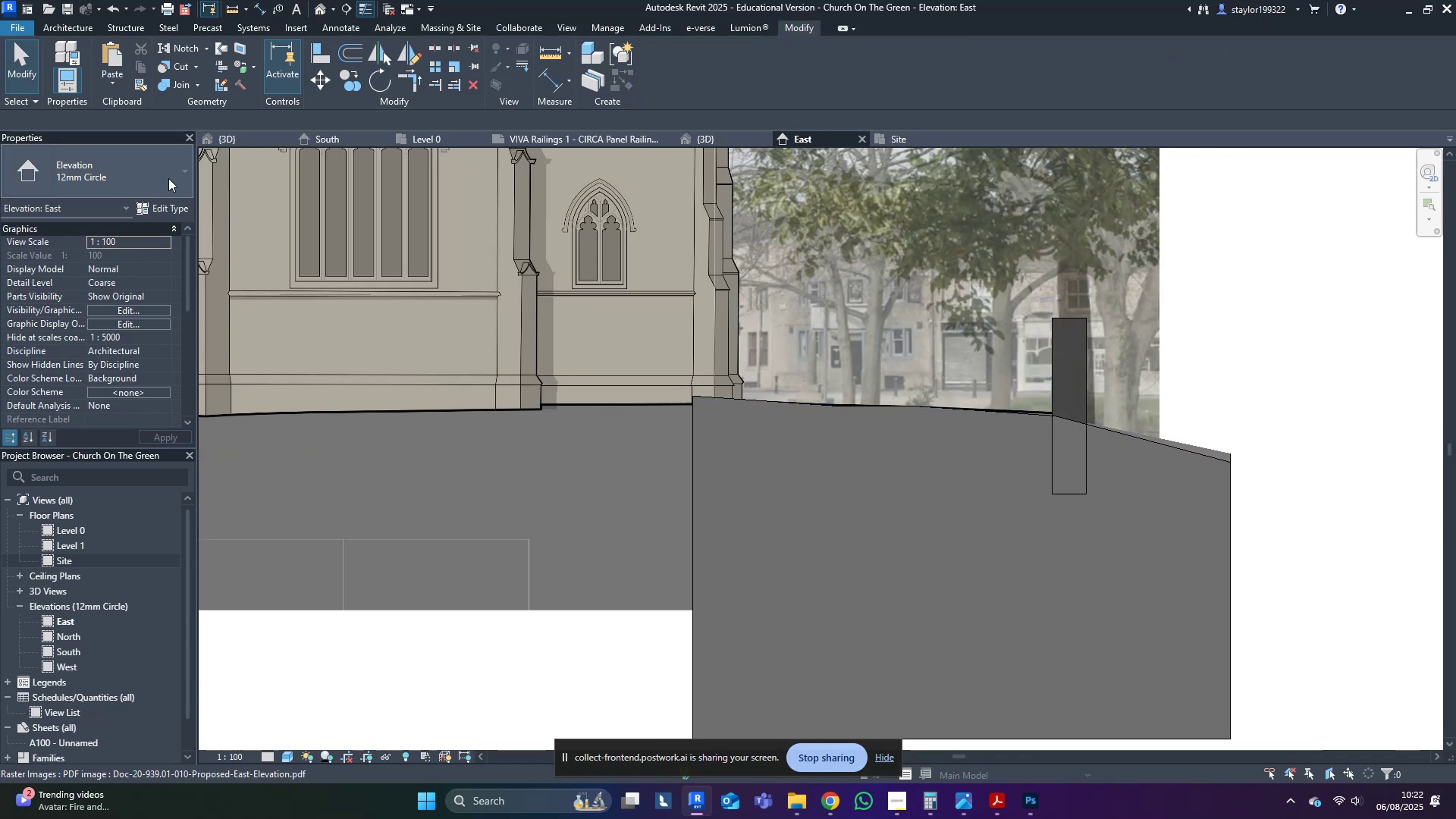 
scroll: coordinate [999, 516], scroll_direction: up, amount: 5.0
 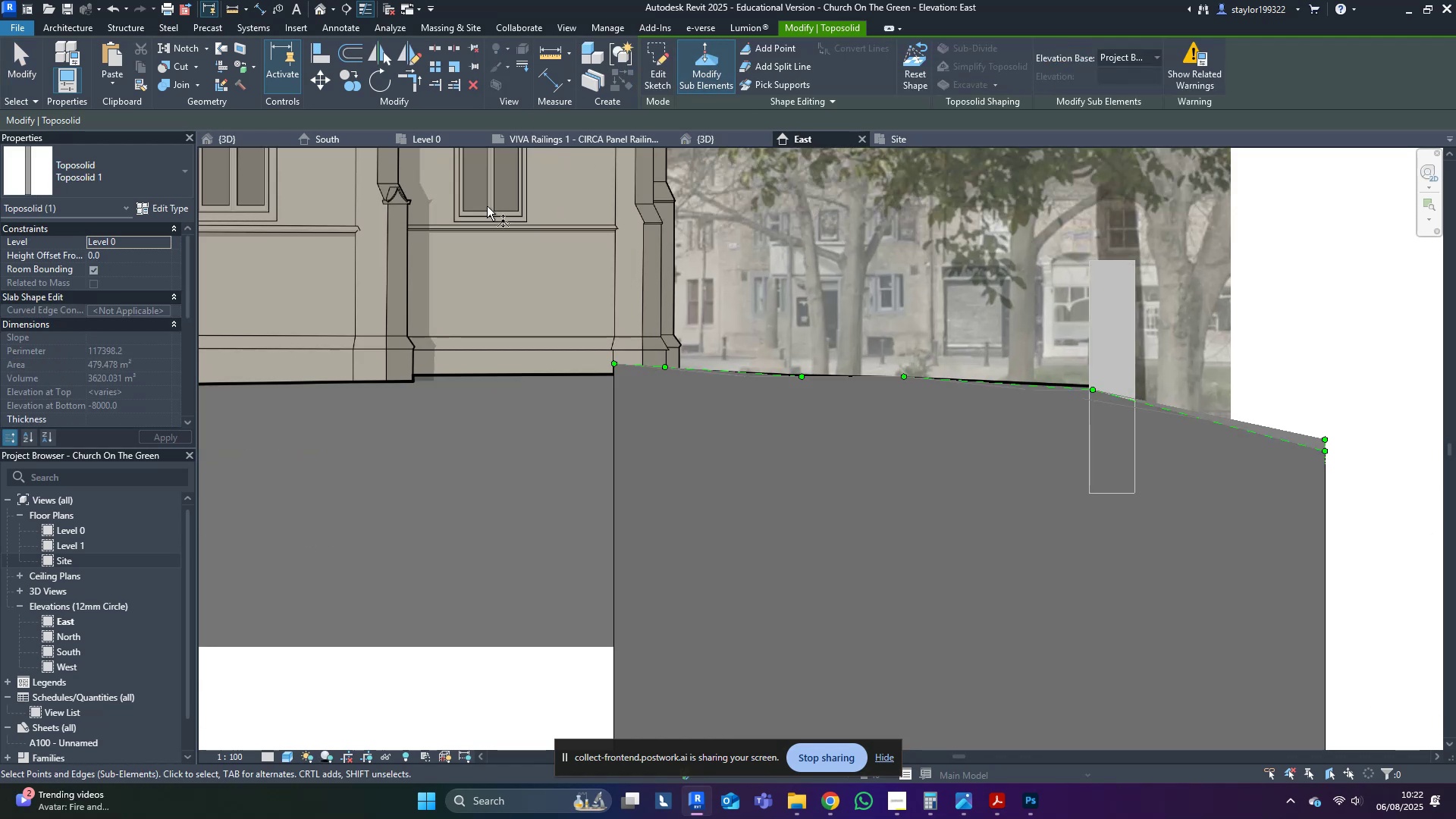 
scroll: coordinate [937, 496], scroll_direction: down, amount: 2.0
 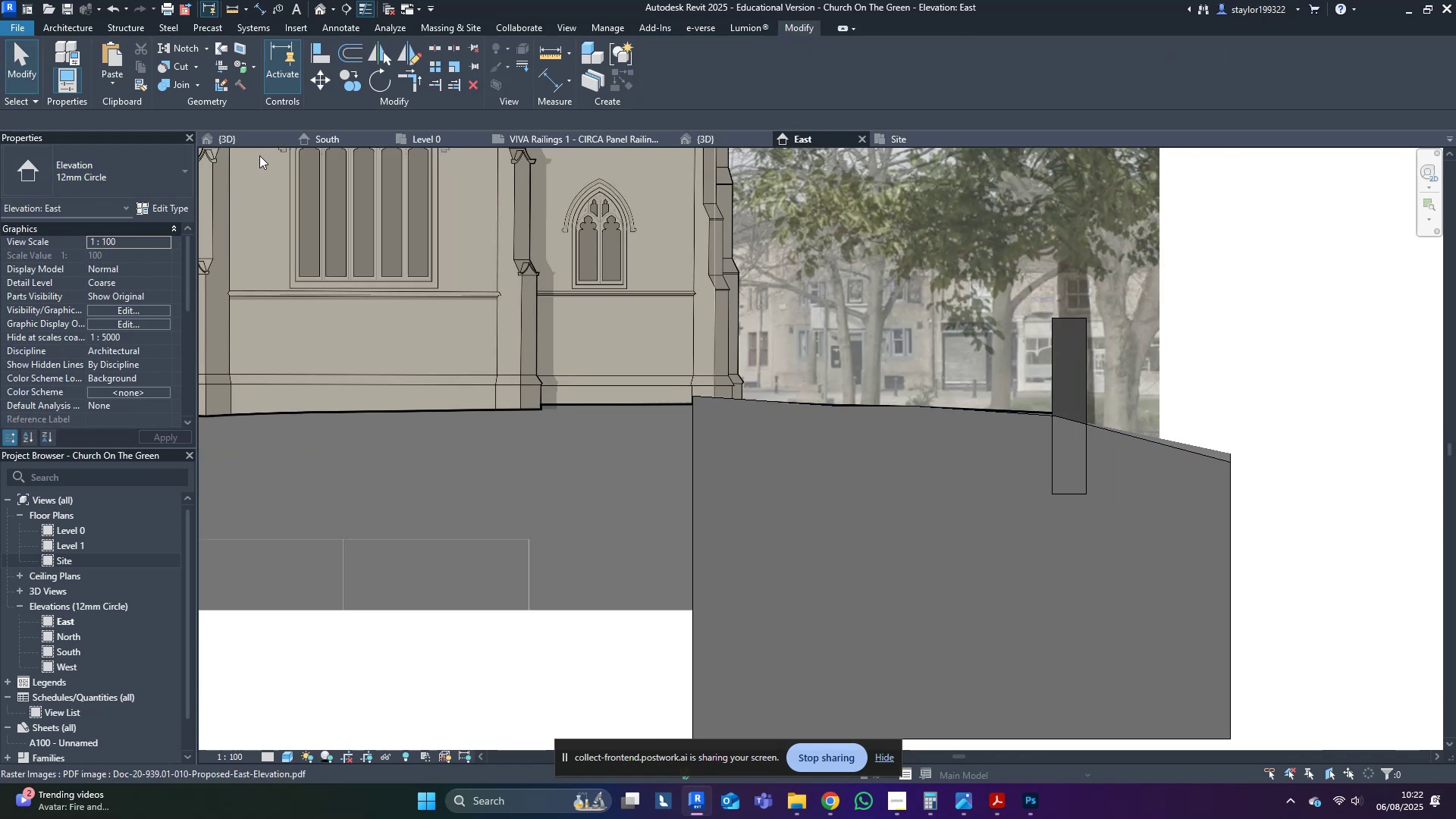 
left_click([261, 142])
 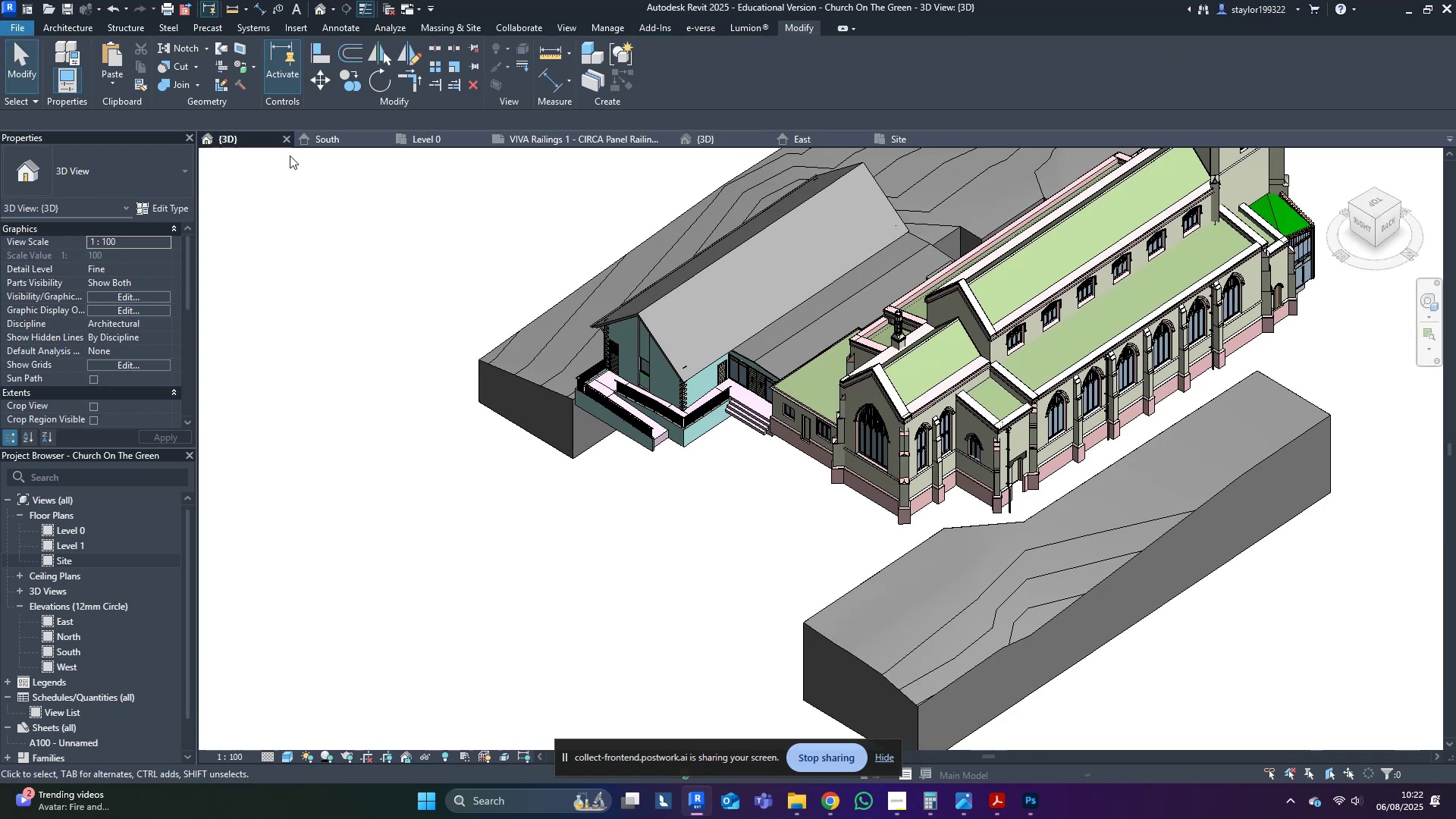 
hold_key(key=ShiftLeft, duration=1.0)
 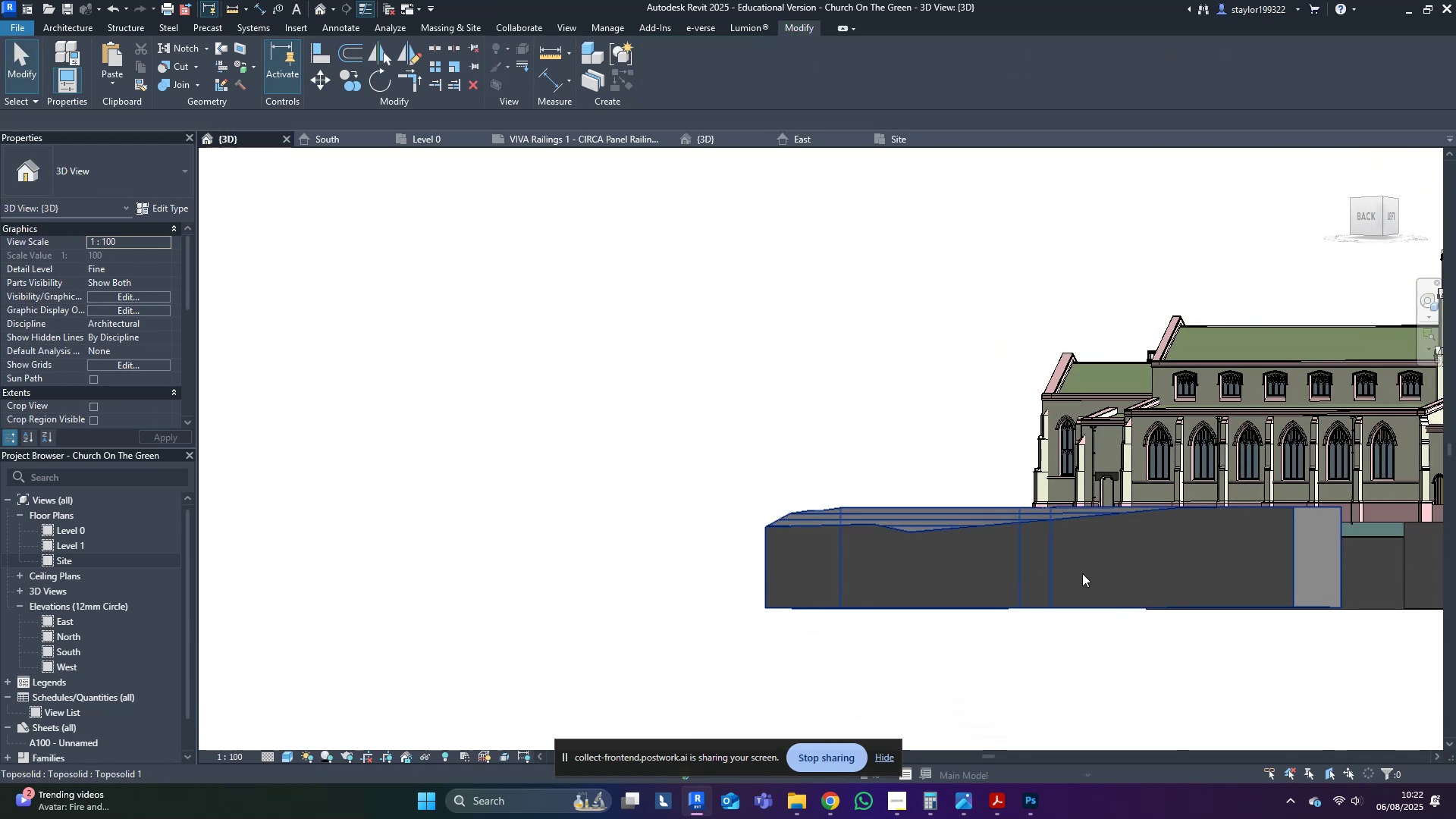 
left_click([1084, 563])
 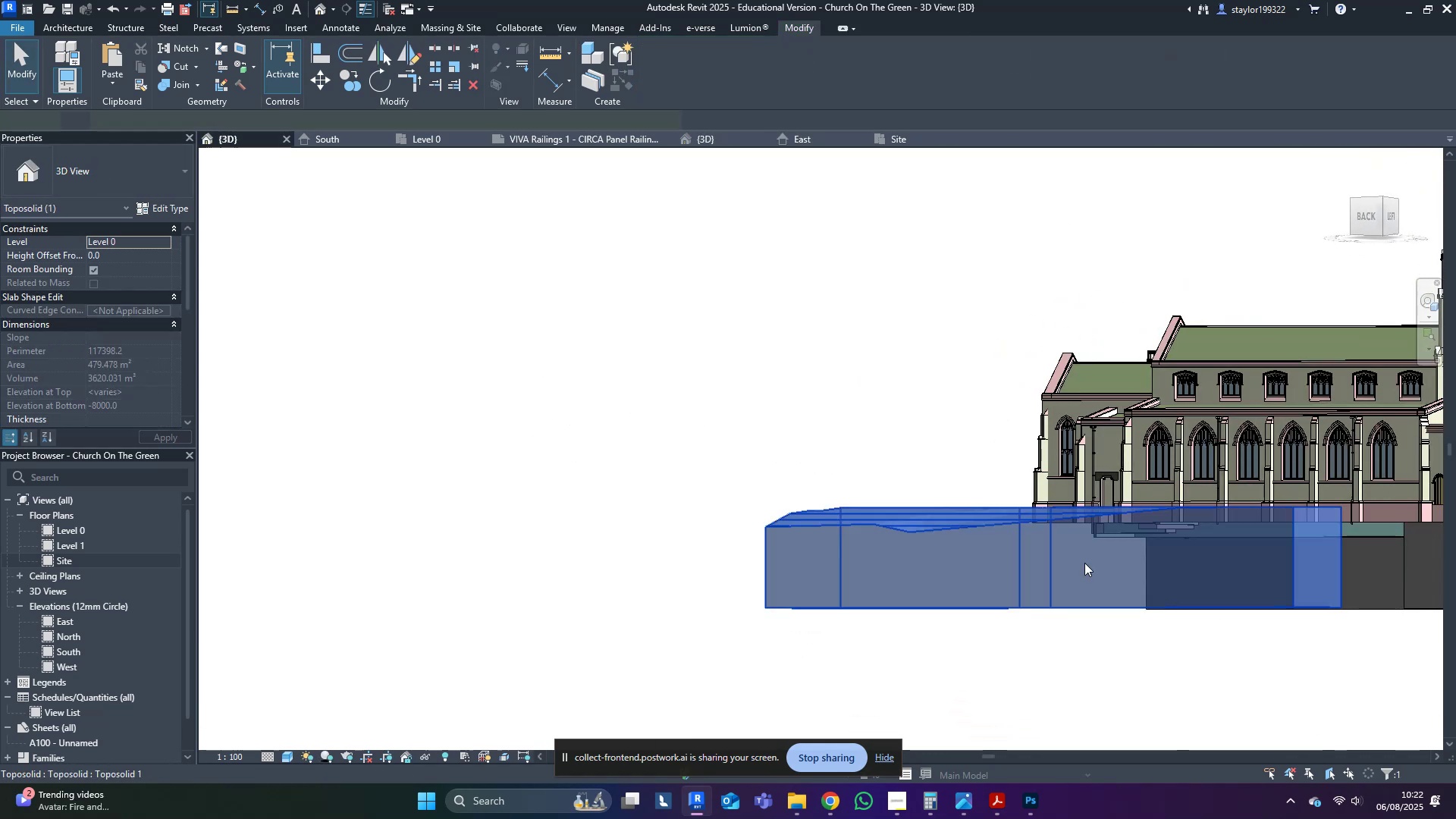 
hold_key(key=ShiftLeft, duration=0.36)
 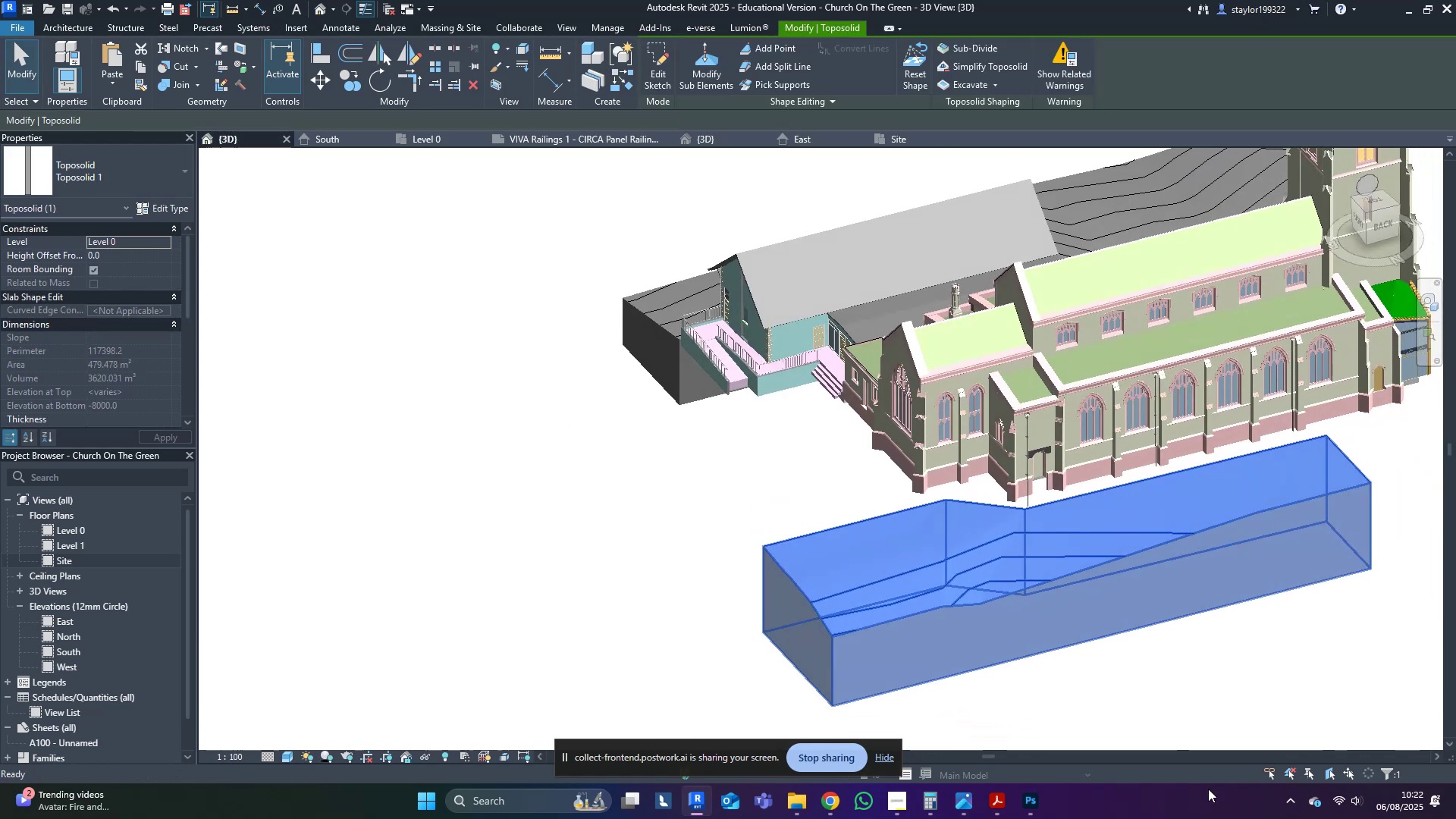 
hold_key(key=ShiftLeft, duration=0.31)
 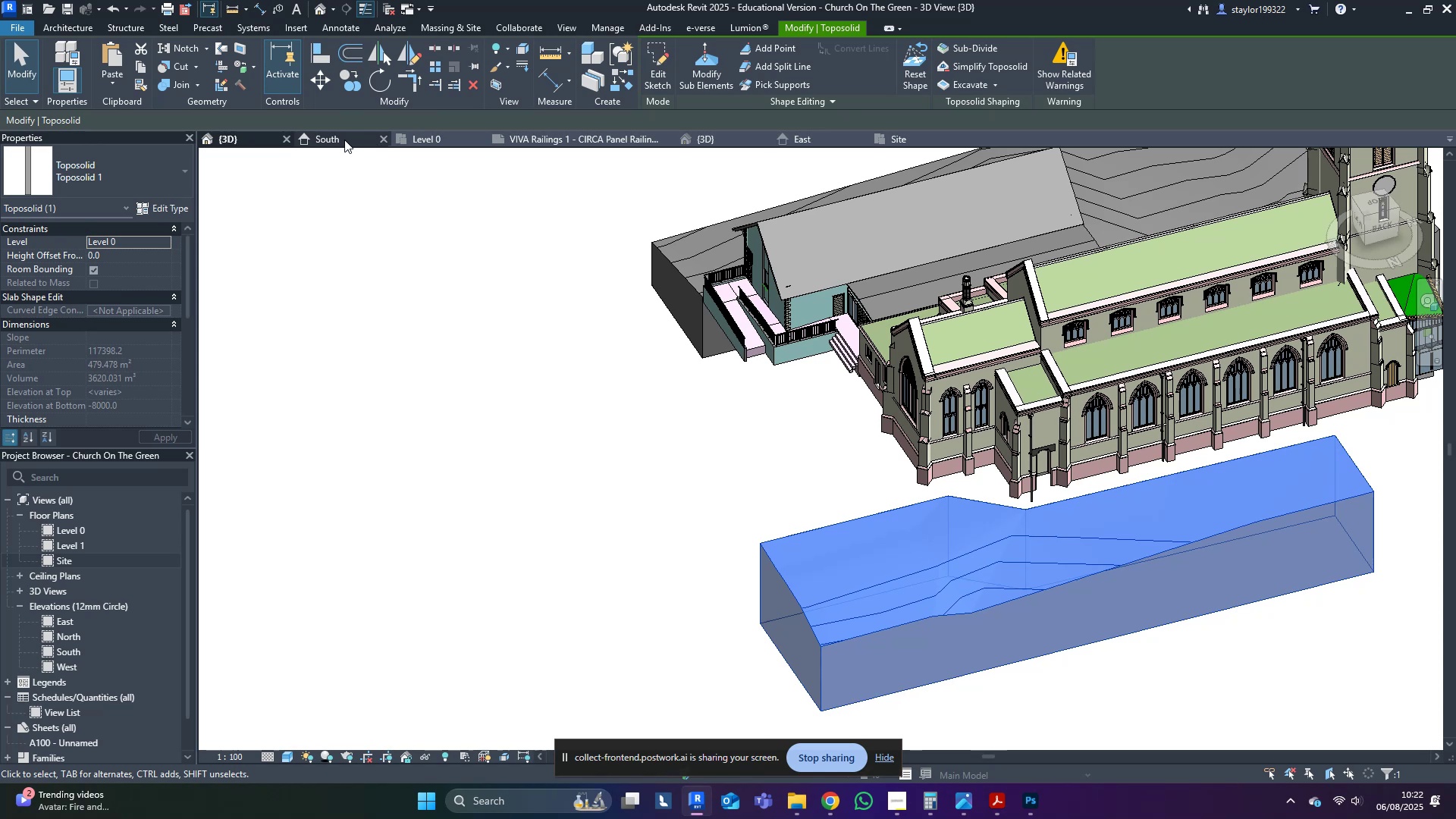 
hold_key(key=ShiftLeft, duration=0.48)
 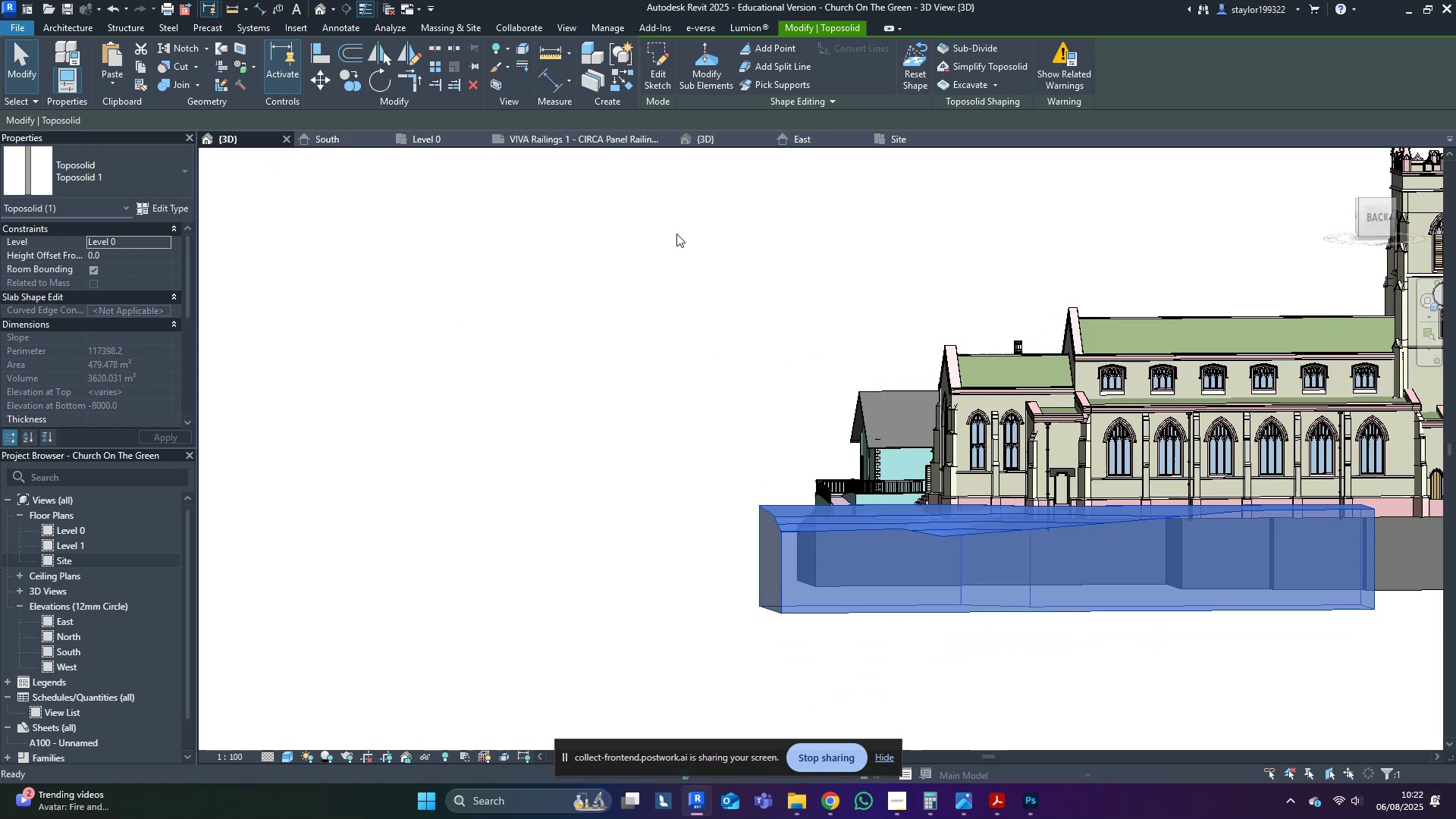 
hold_key(key=ShiftLeft, duration=0.74)
 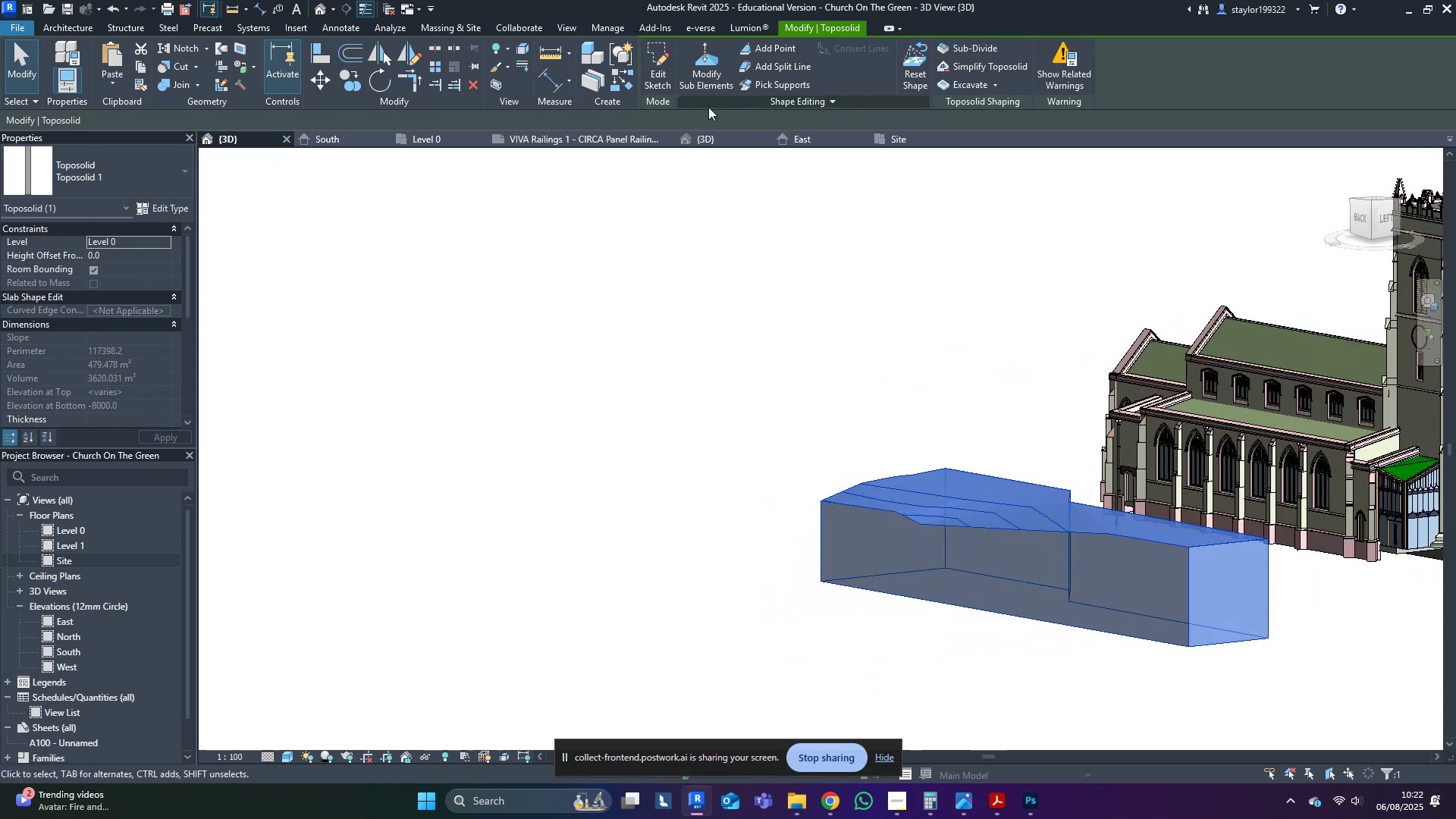 
left_click([699, 76])
 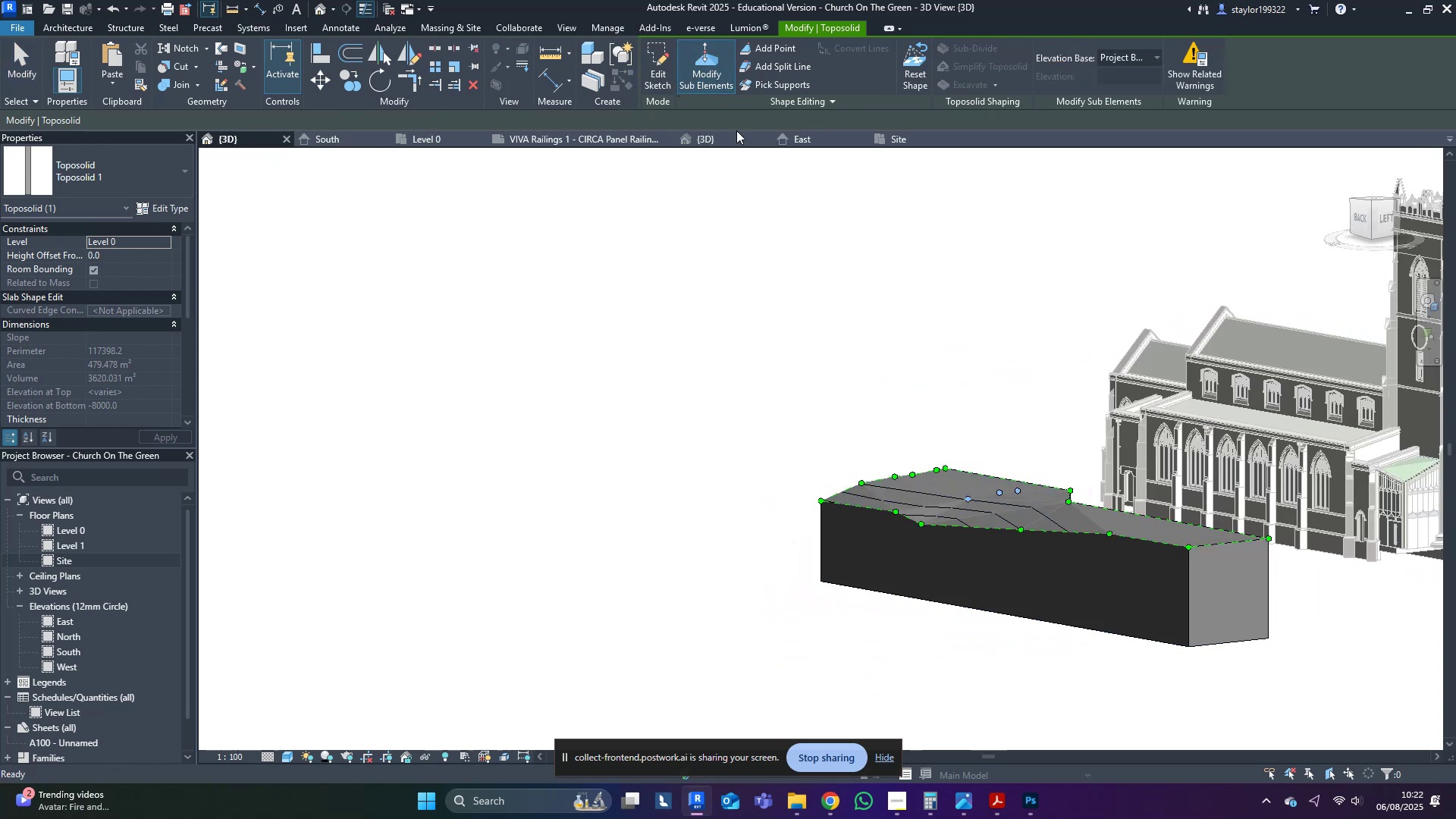 
hold_key(key=ShiftLeft, duration=0.59)
 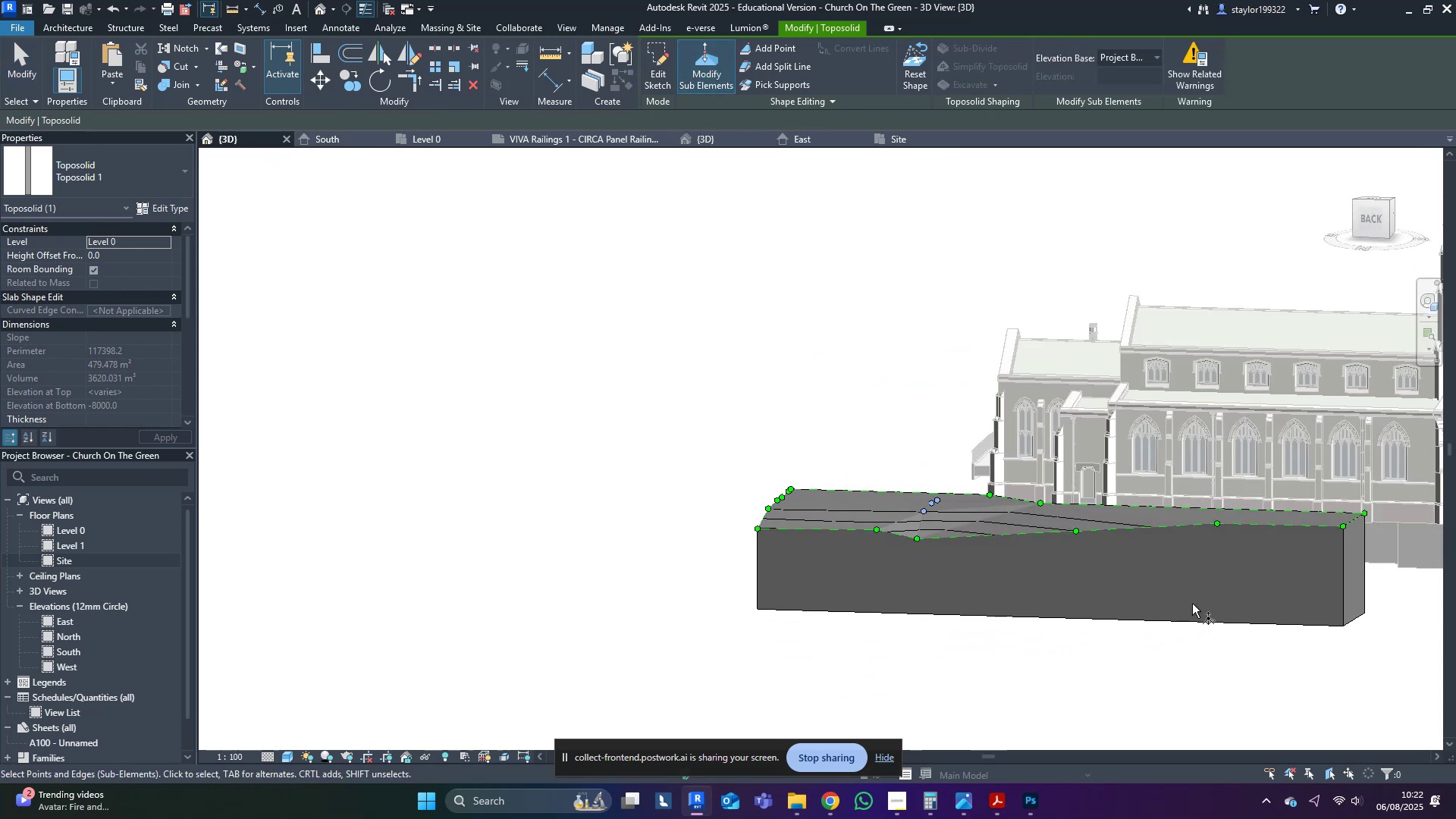 
scroll: coordinate [917, 564], scroll_direction: up, amount: 3.0
 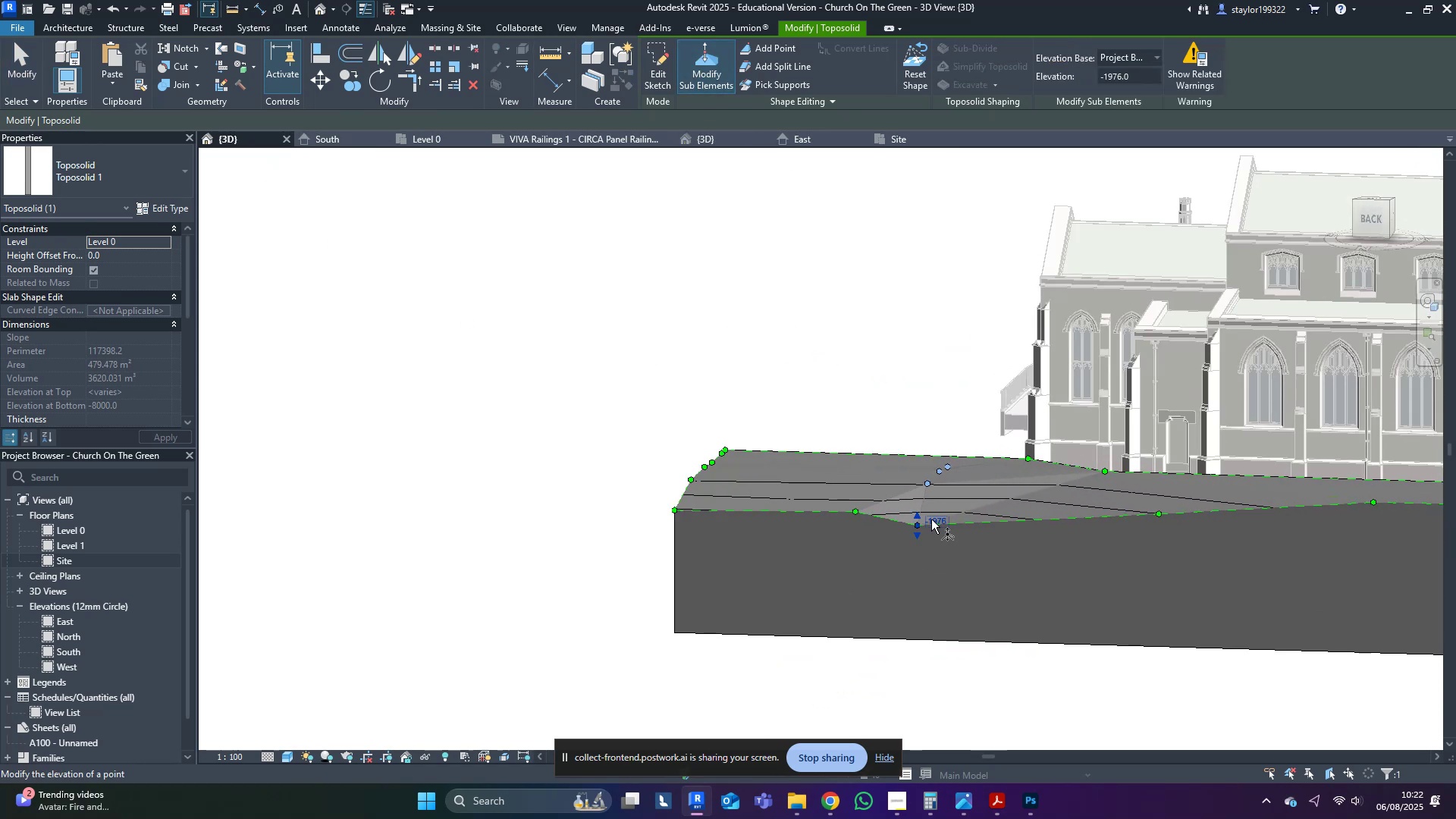 
left_click([930, 526])
 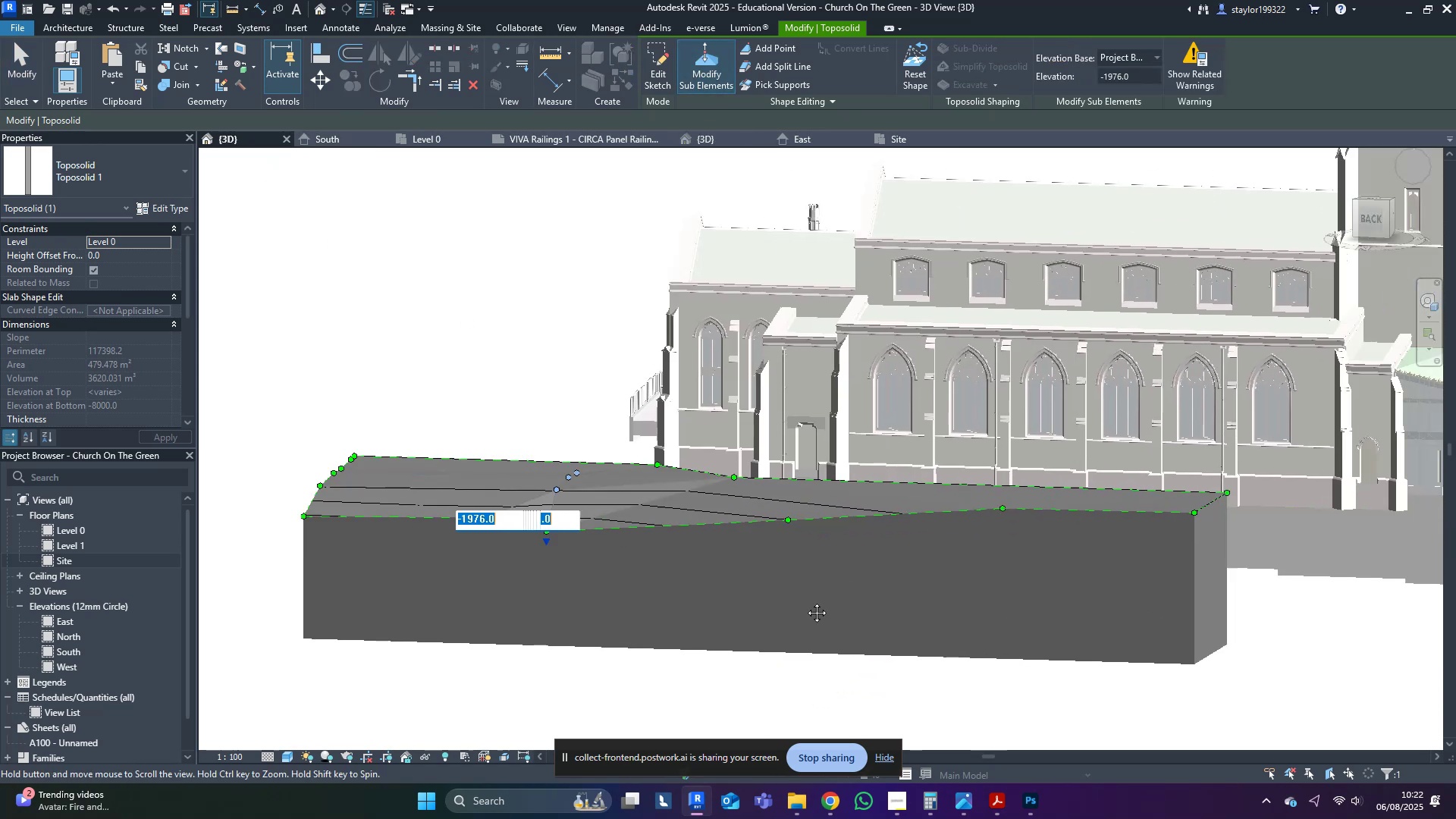 
left_click([821, 585])
 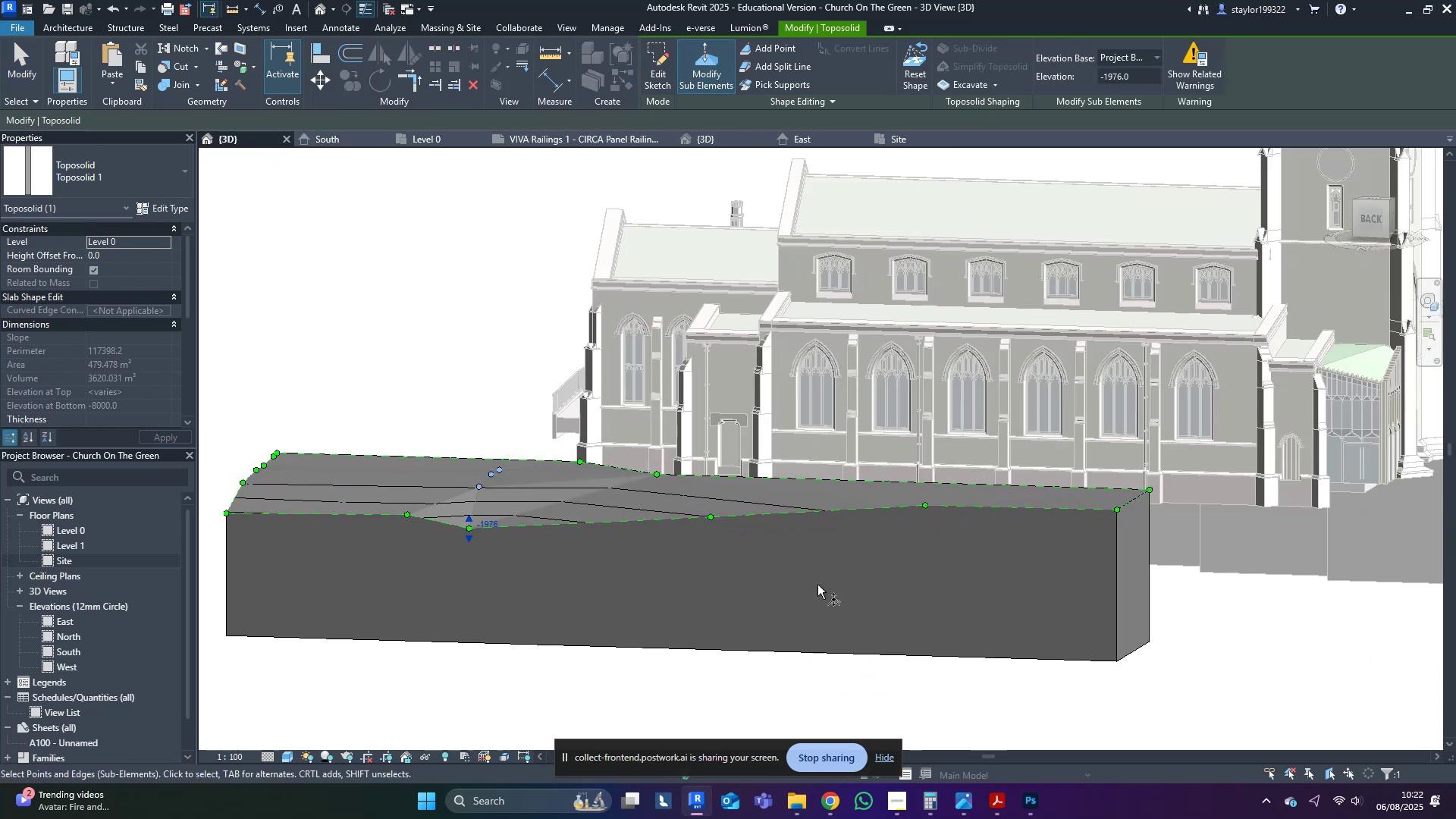 
scroll: coordinate [817, 585], scroll_direction: down, amount: 3.0
 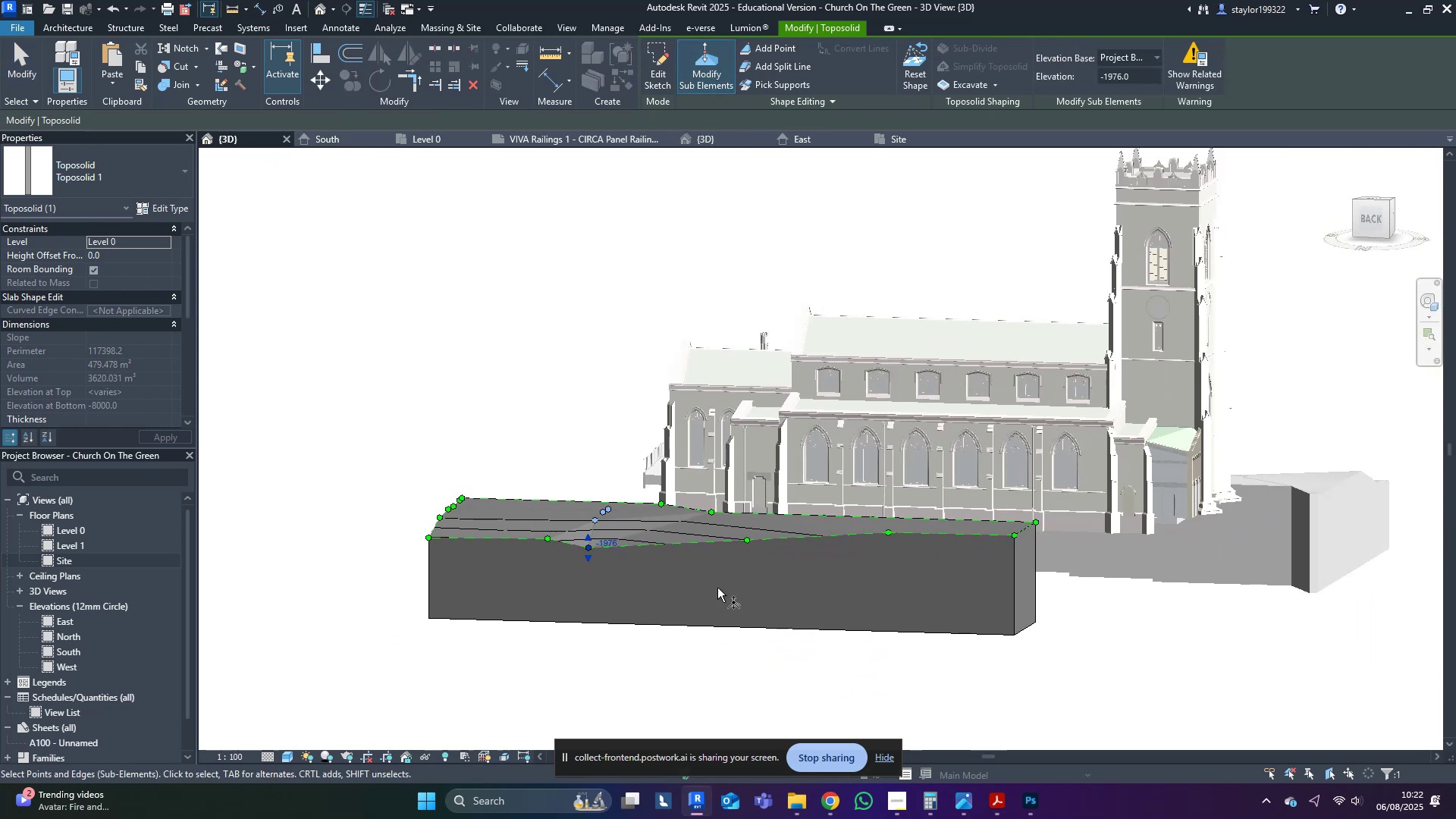 
key(Shift+ShiftLeft)
 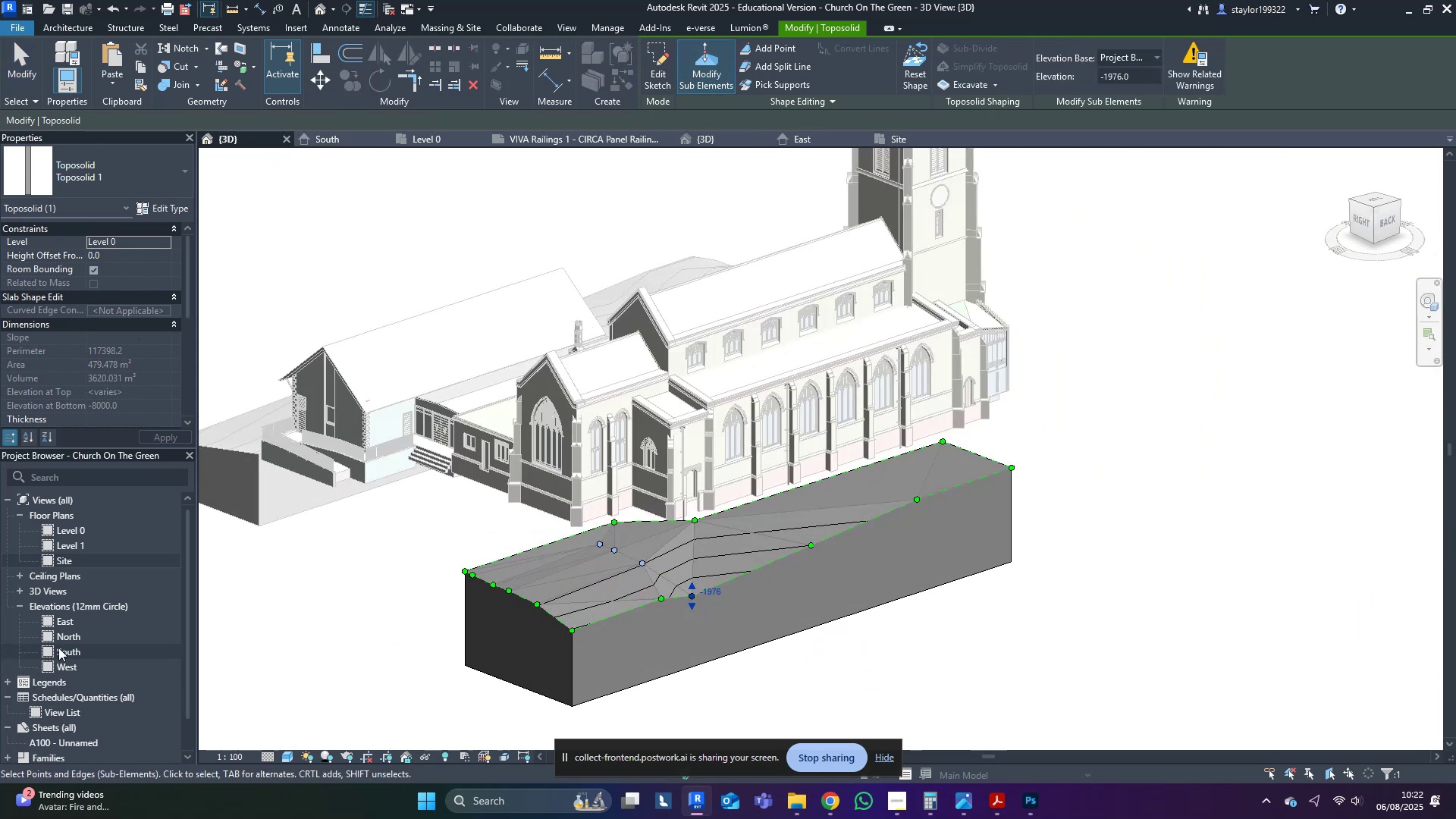 
double_click([66, 636])
 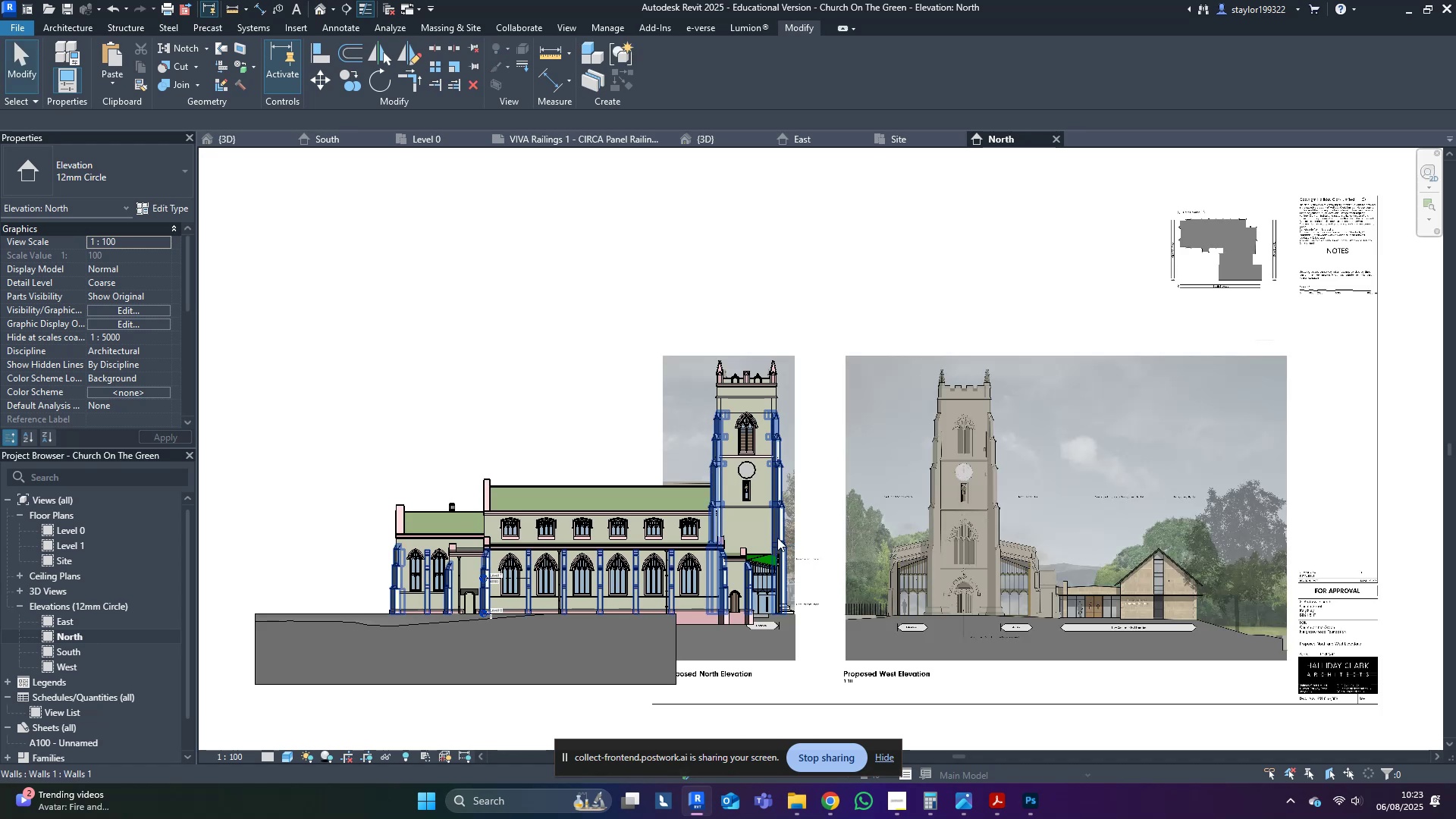 
wait(7.28)
 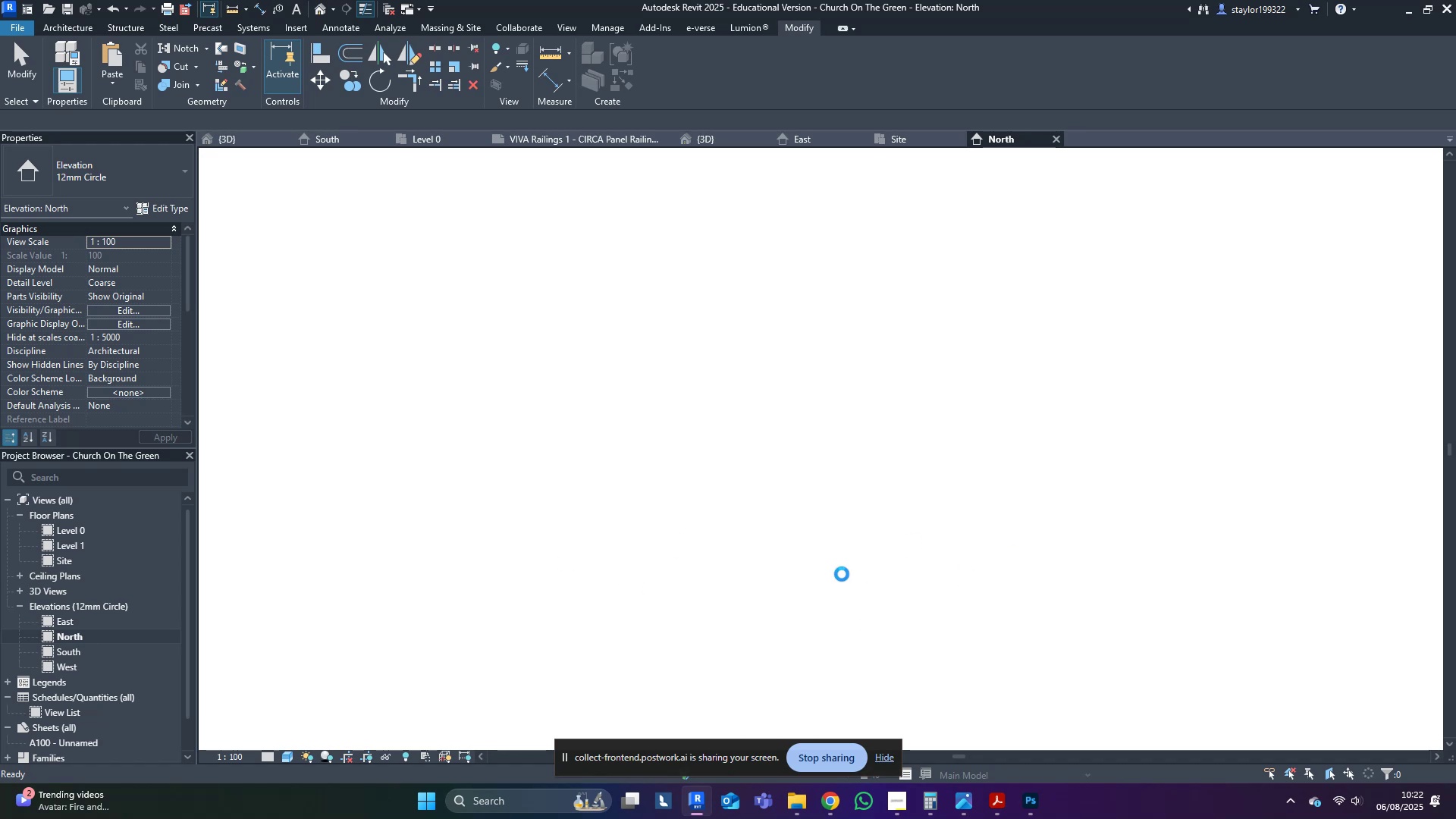 
left_click([779, 593])
 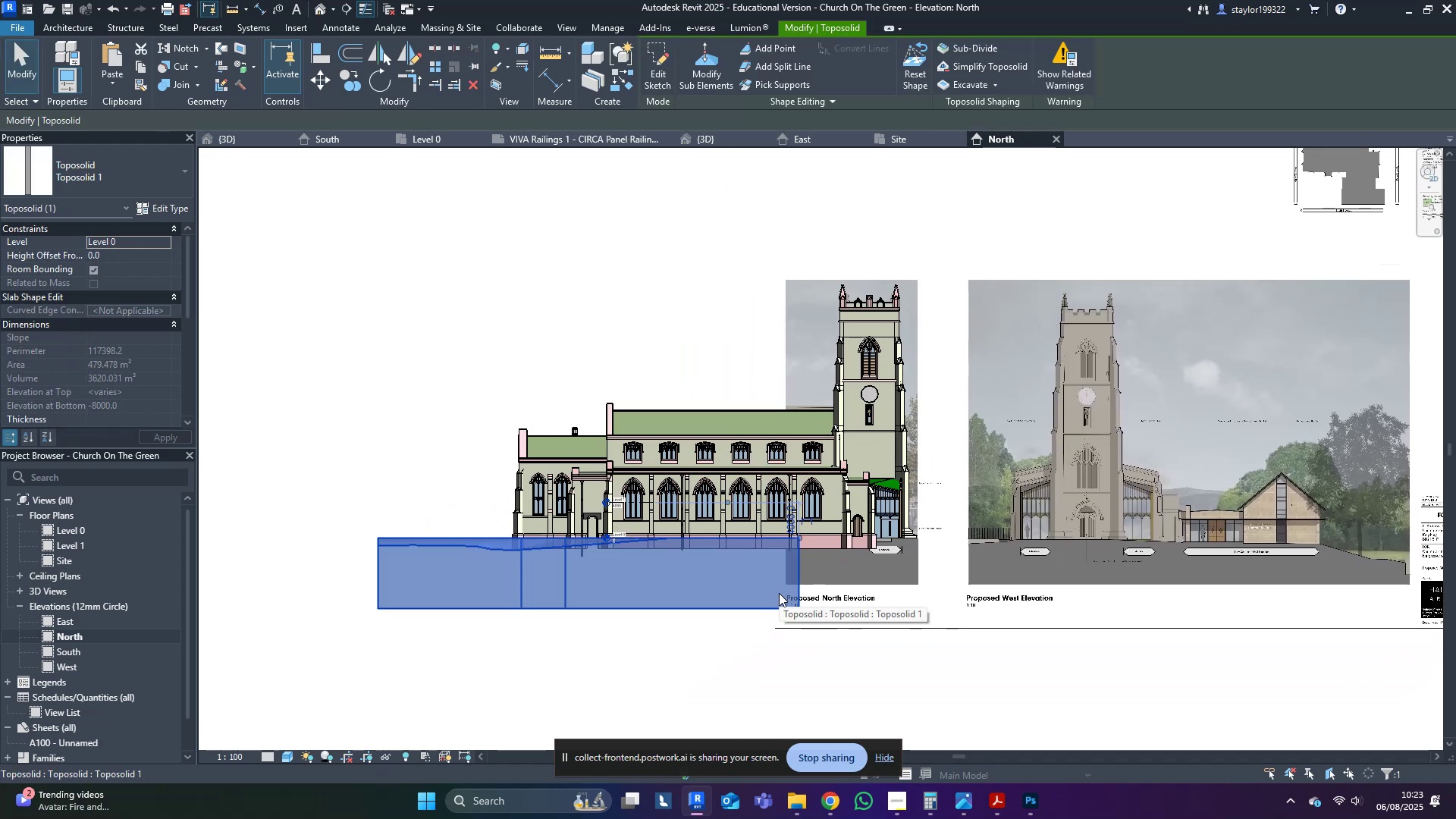 
scroll: coordinate [954, 520], scroll_direction: up, amount: 8.0
 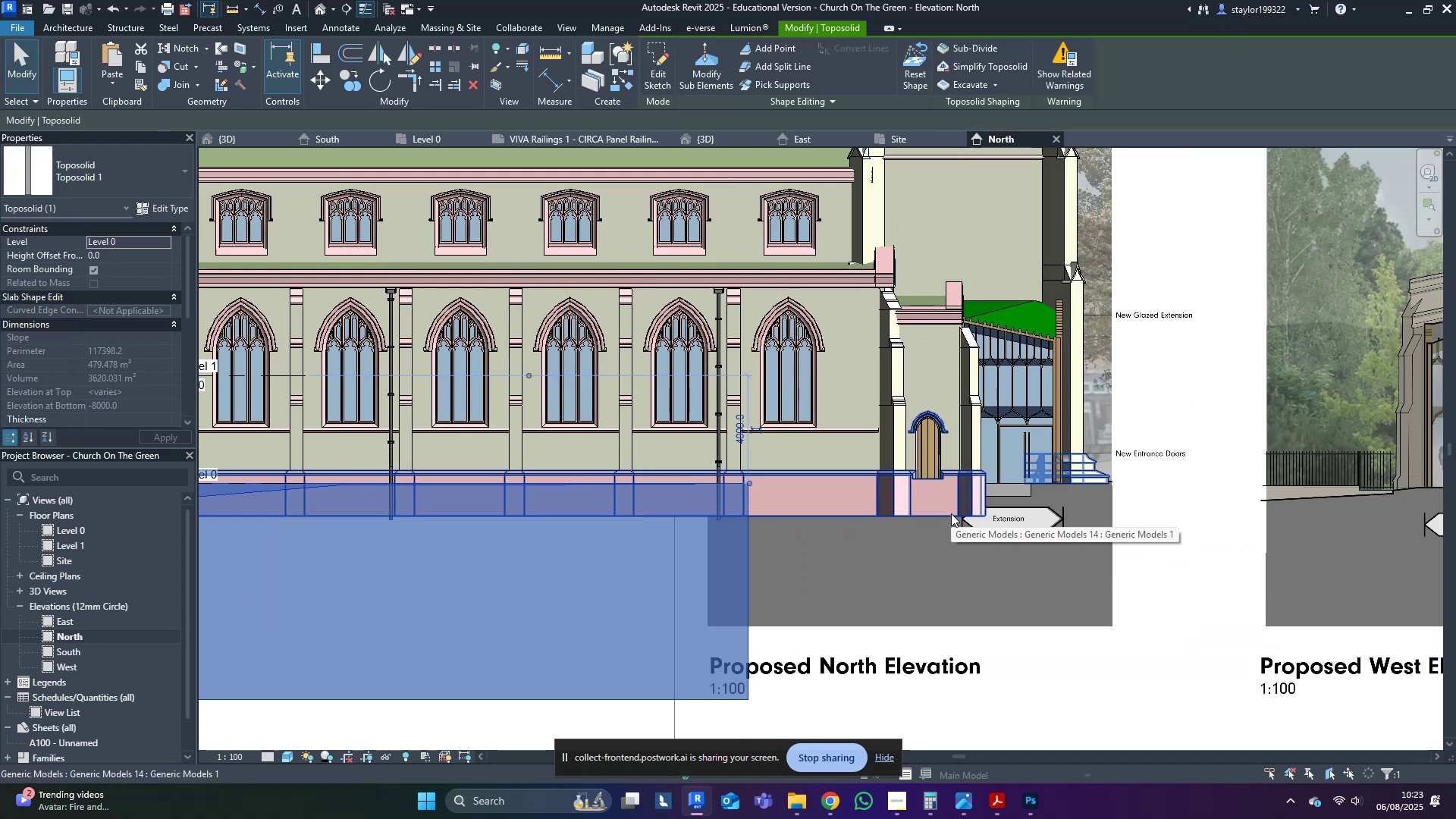 
type(hrwfsd)
 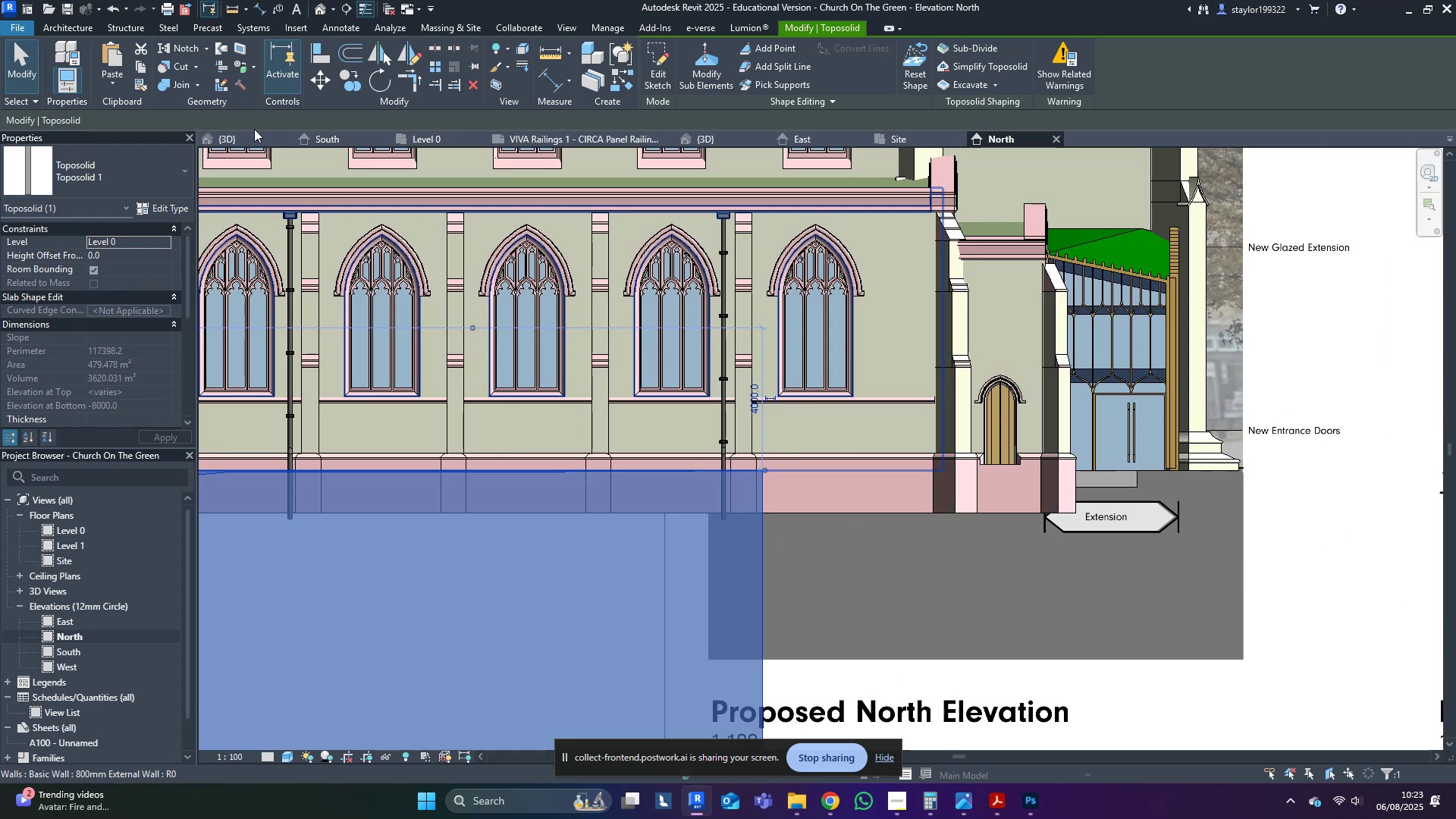 
scroll: coordinate [708, 522], scroll_direction: up, amount: 2.0
 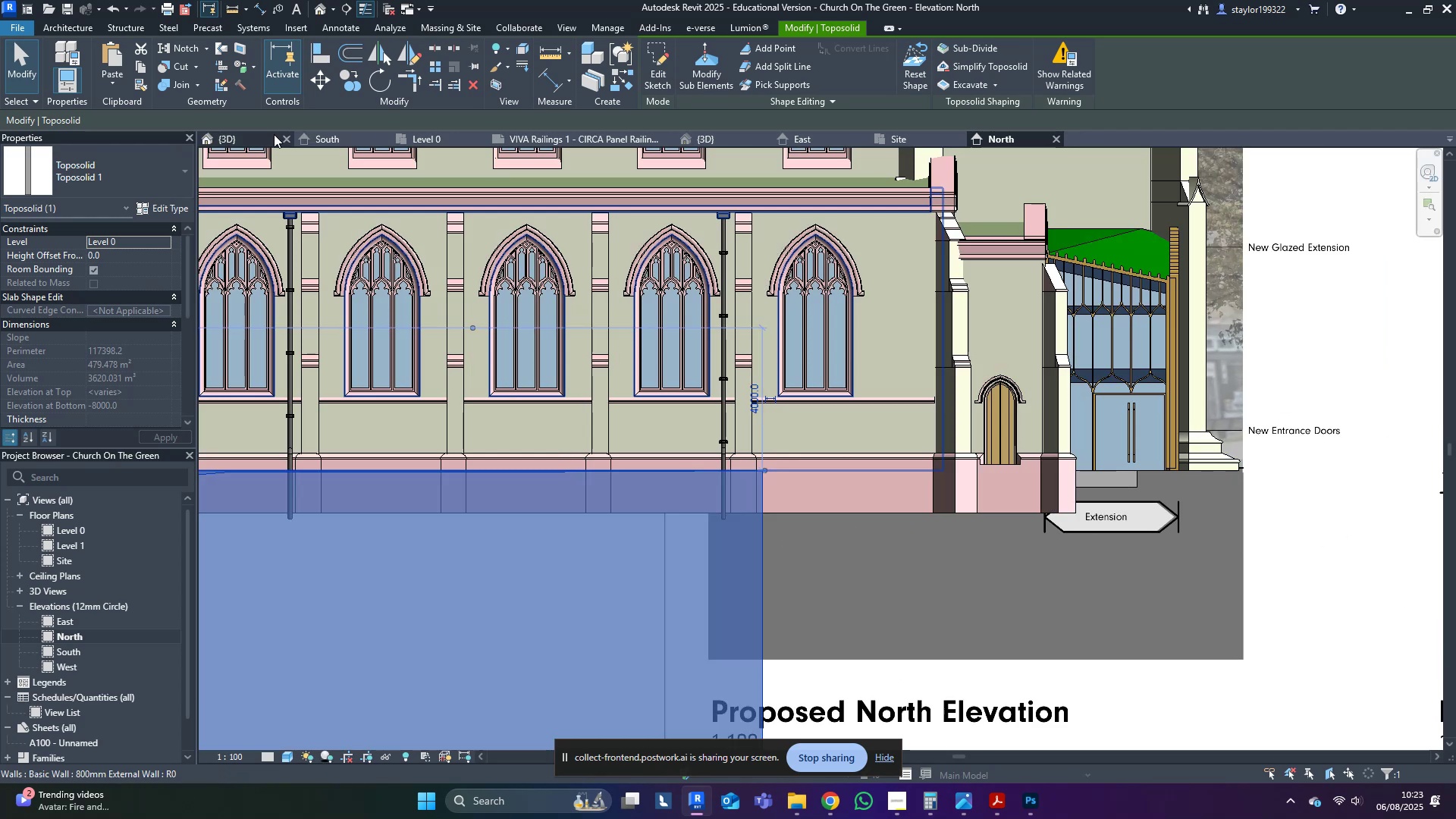 
left_click([256, 136])
 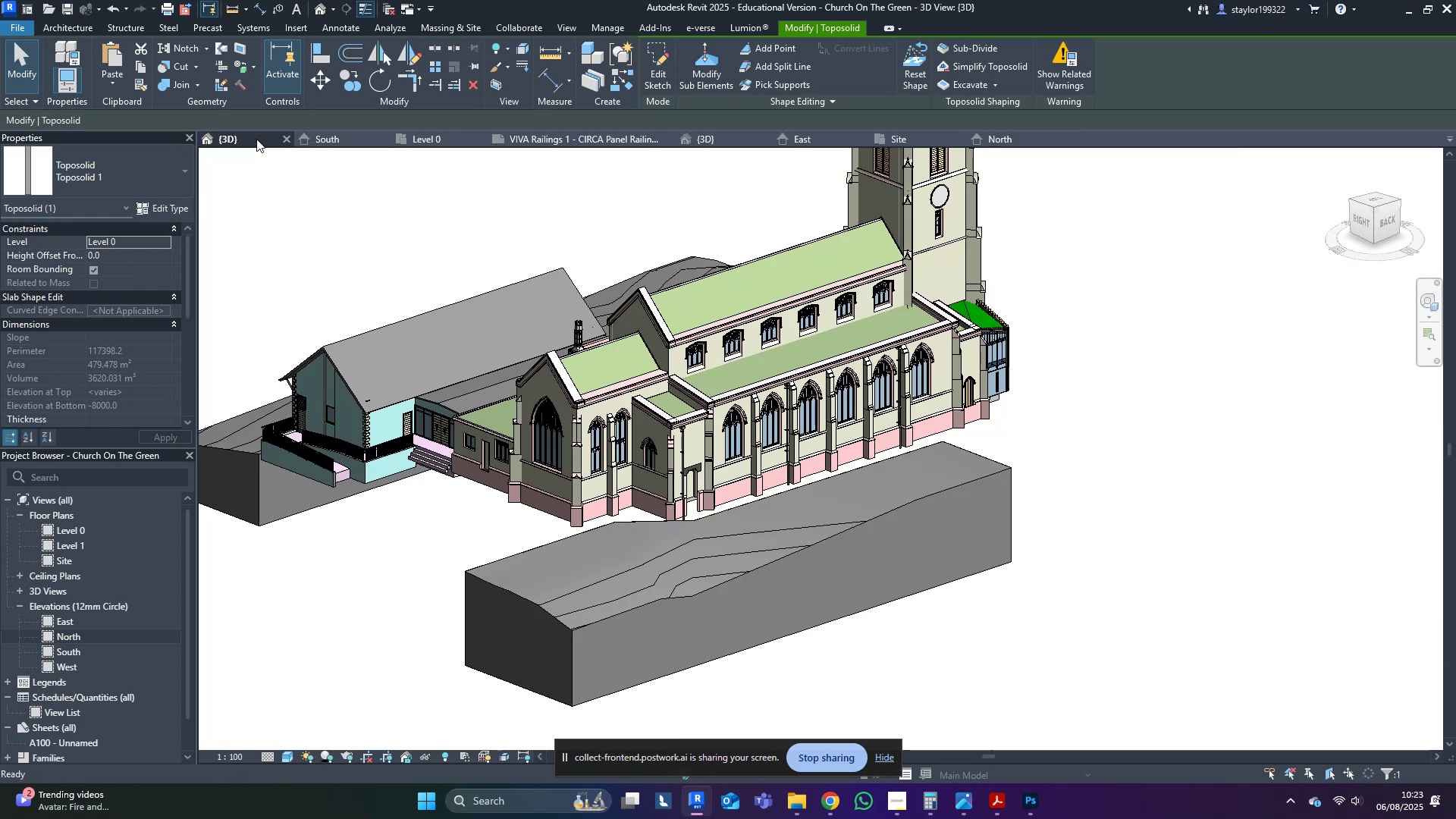 
key(Escape)
 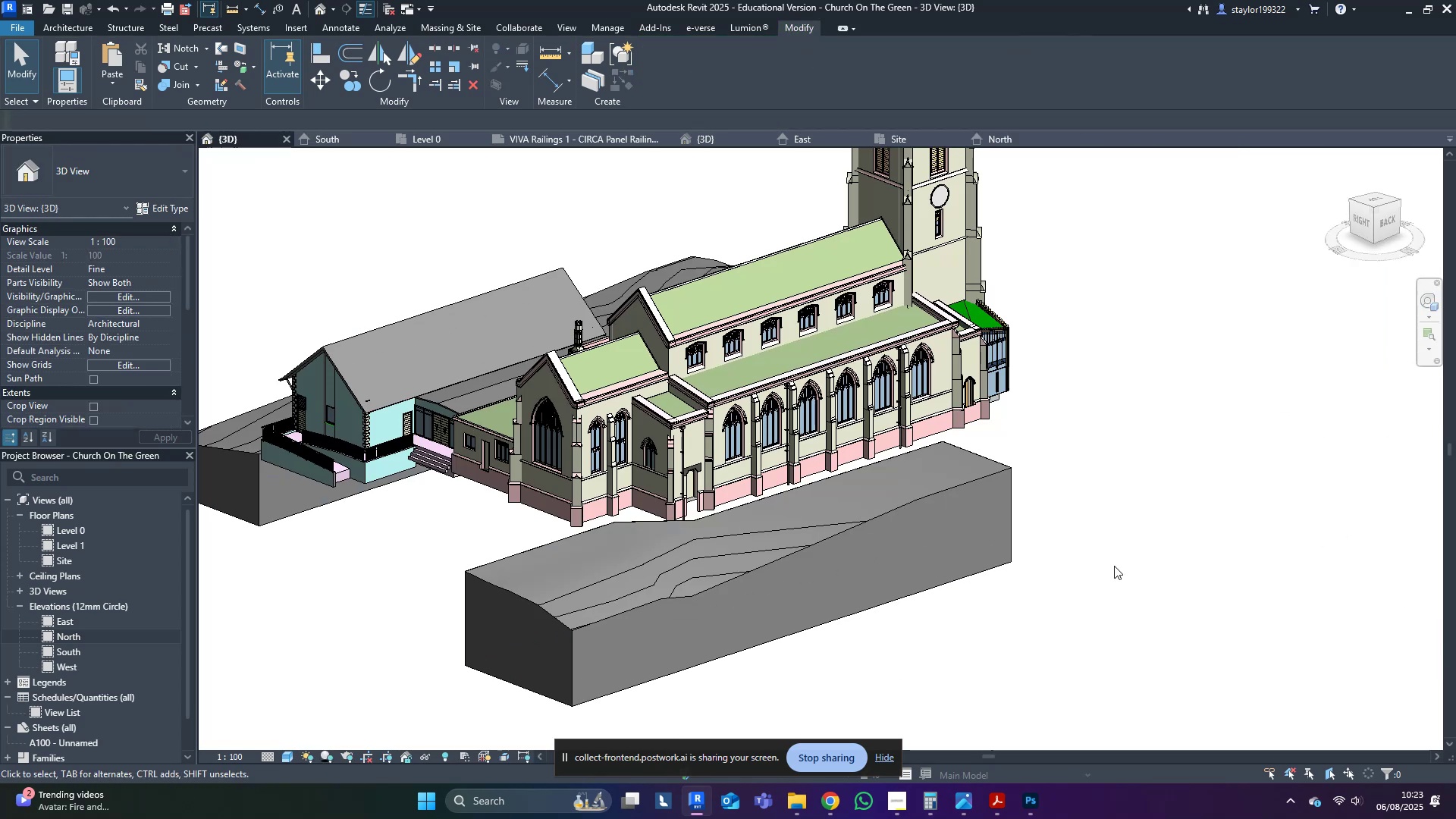 
hold_key(key=ShiftLeft, duration=1.3)
 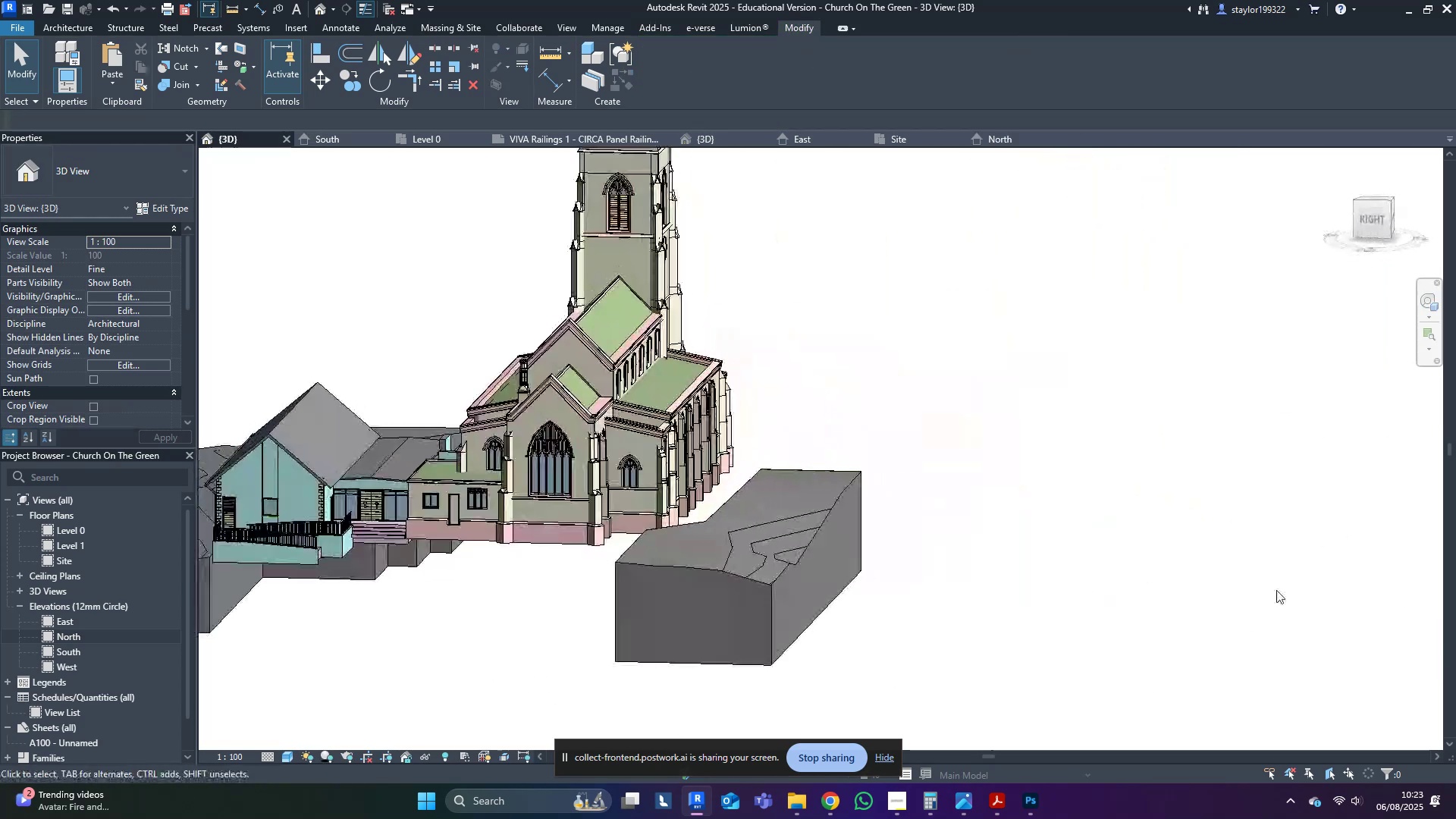 
scroll: coordinate [818, 592], scroll_direction: up, amount: 5.0
 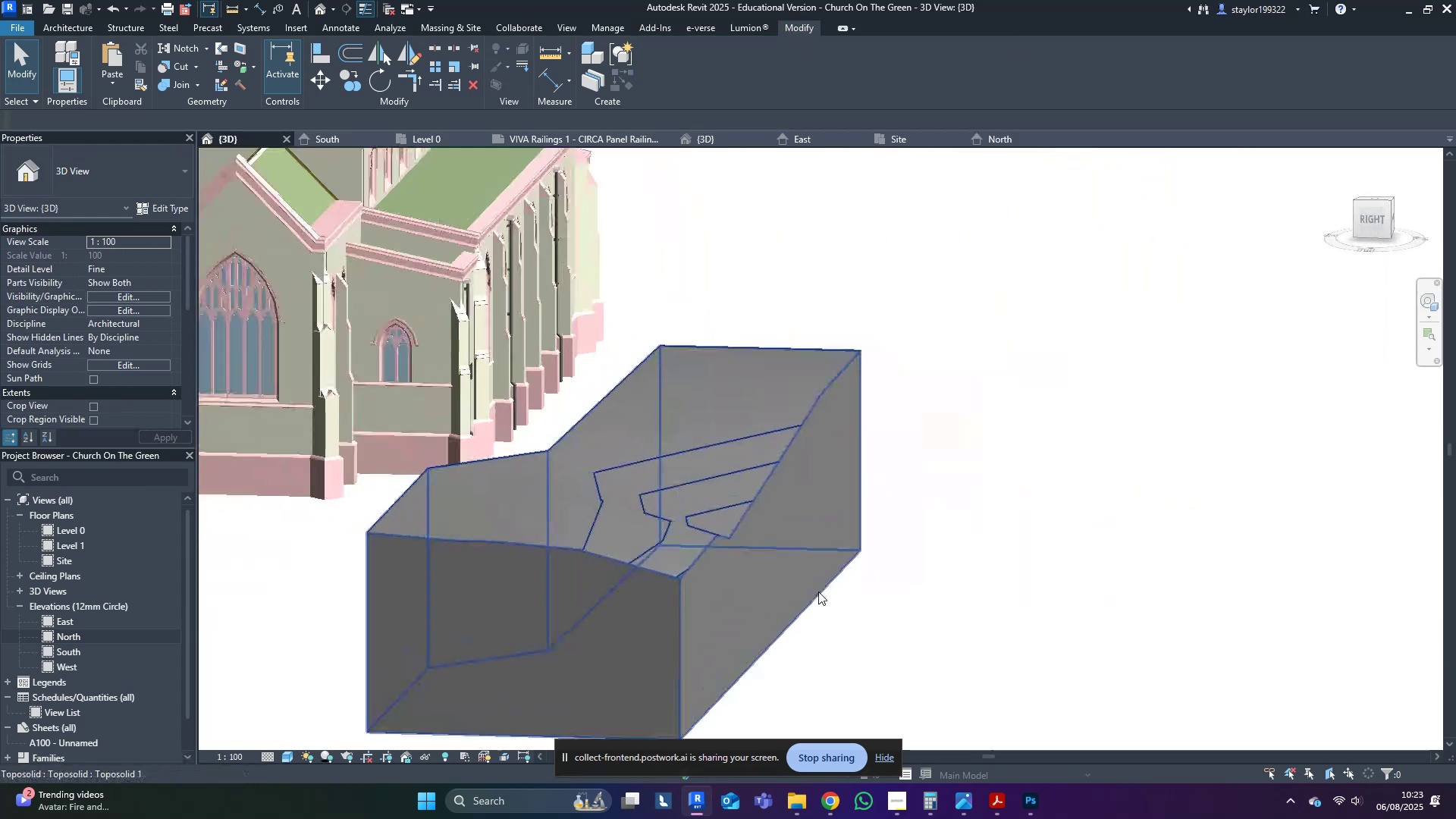 
hold_key(key=ShiftLeft, duration=0.43)
 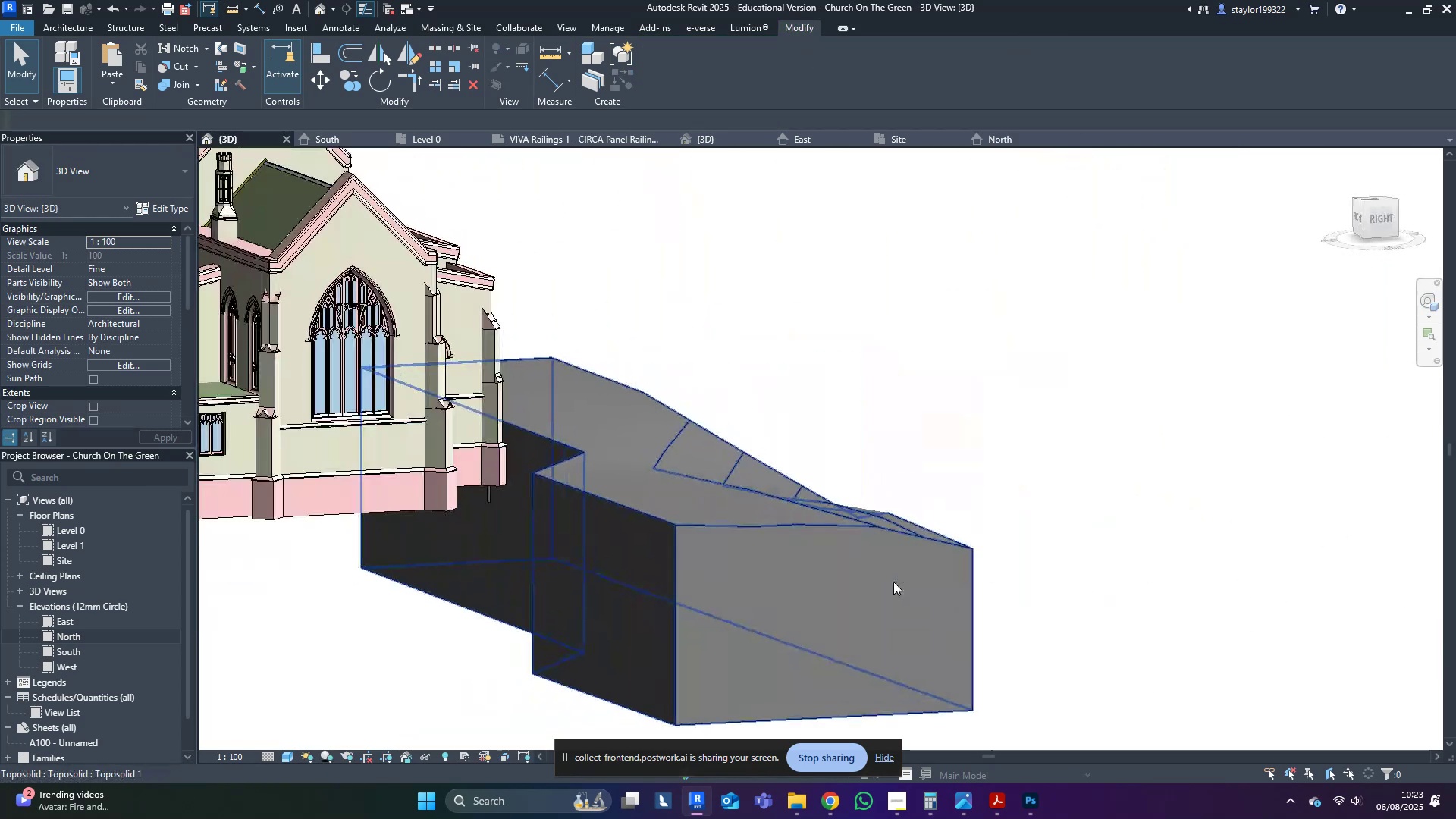 
scroll: coordinate [893, 567], scroll_direction: down, amount: 8.0
 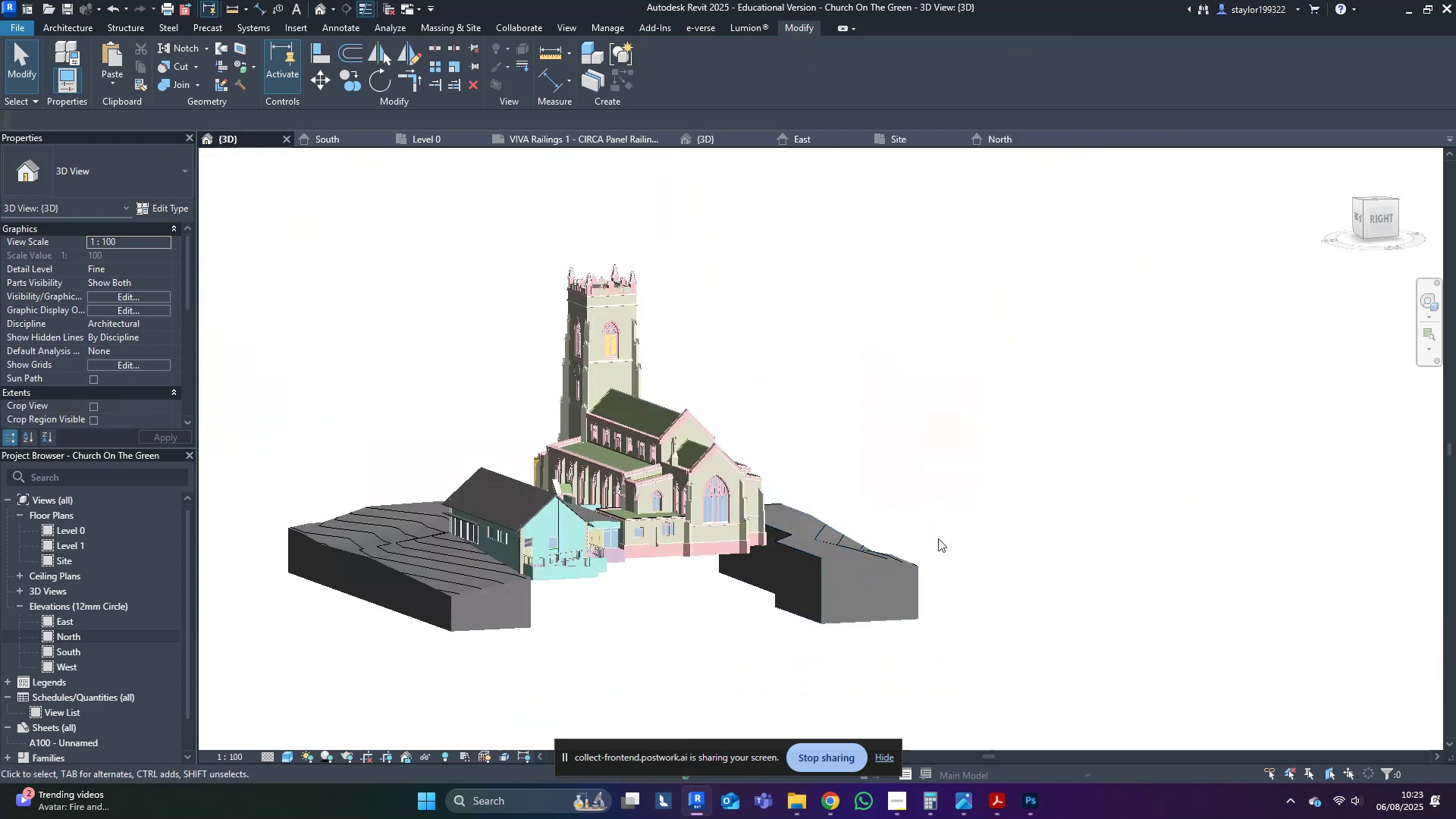 
key(Control+ControlLeft)
 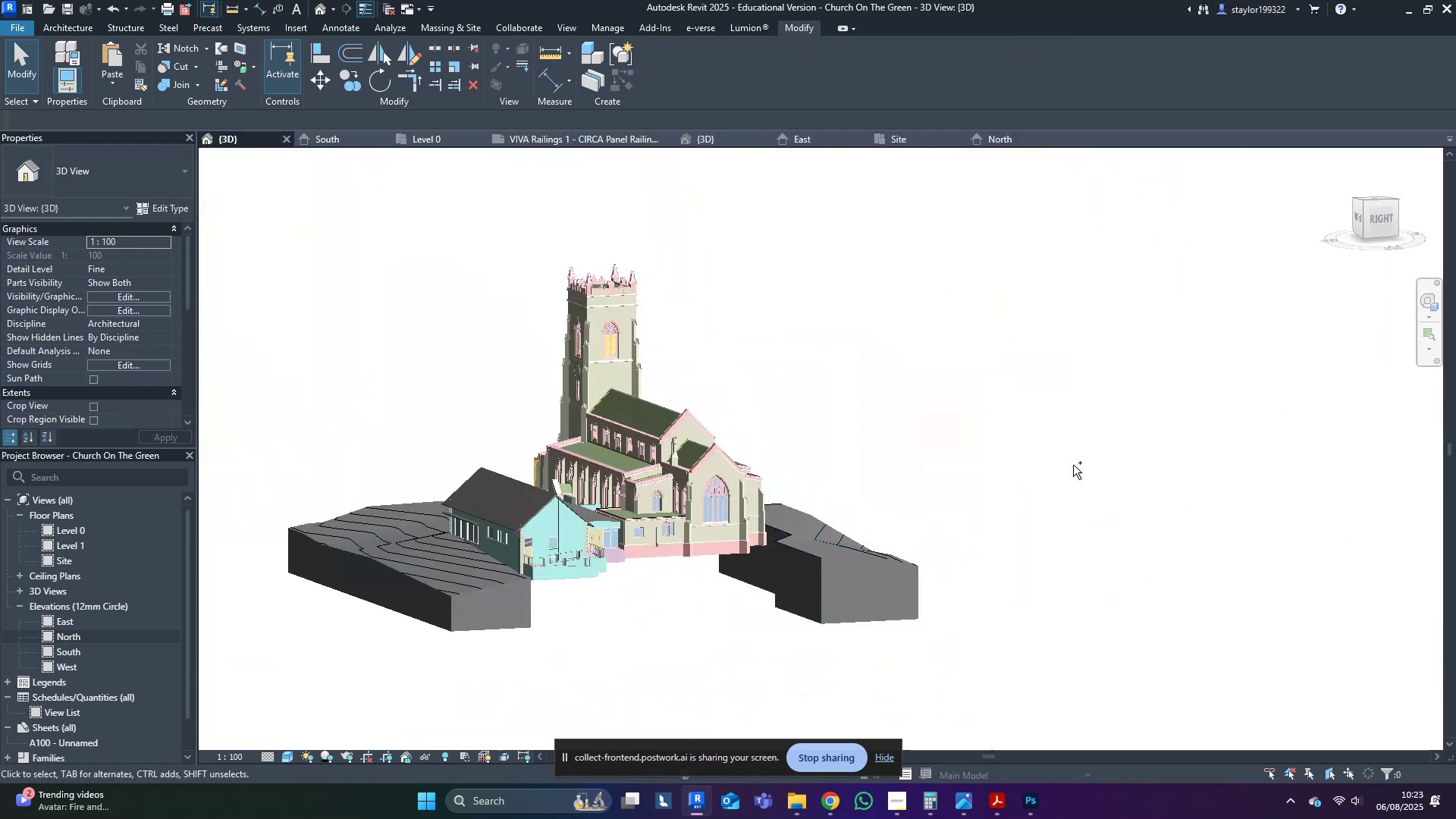 
key(Control+S)
 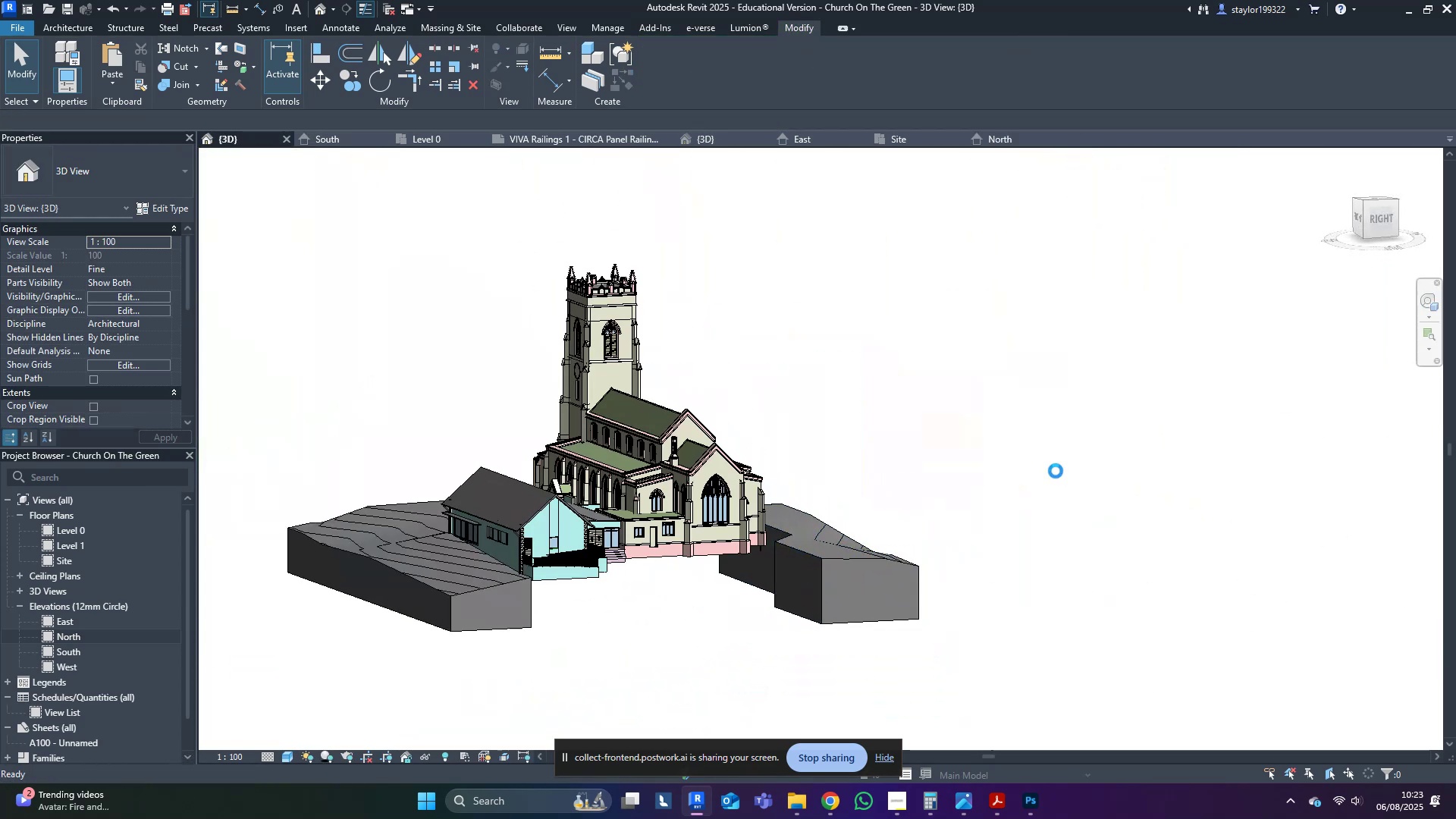 
middle_click([1056, 471])
 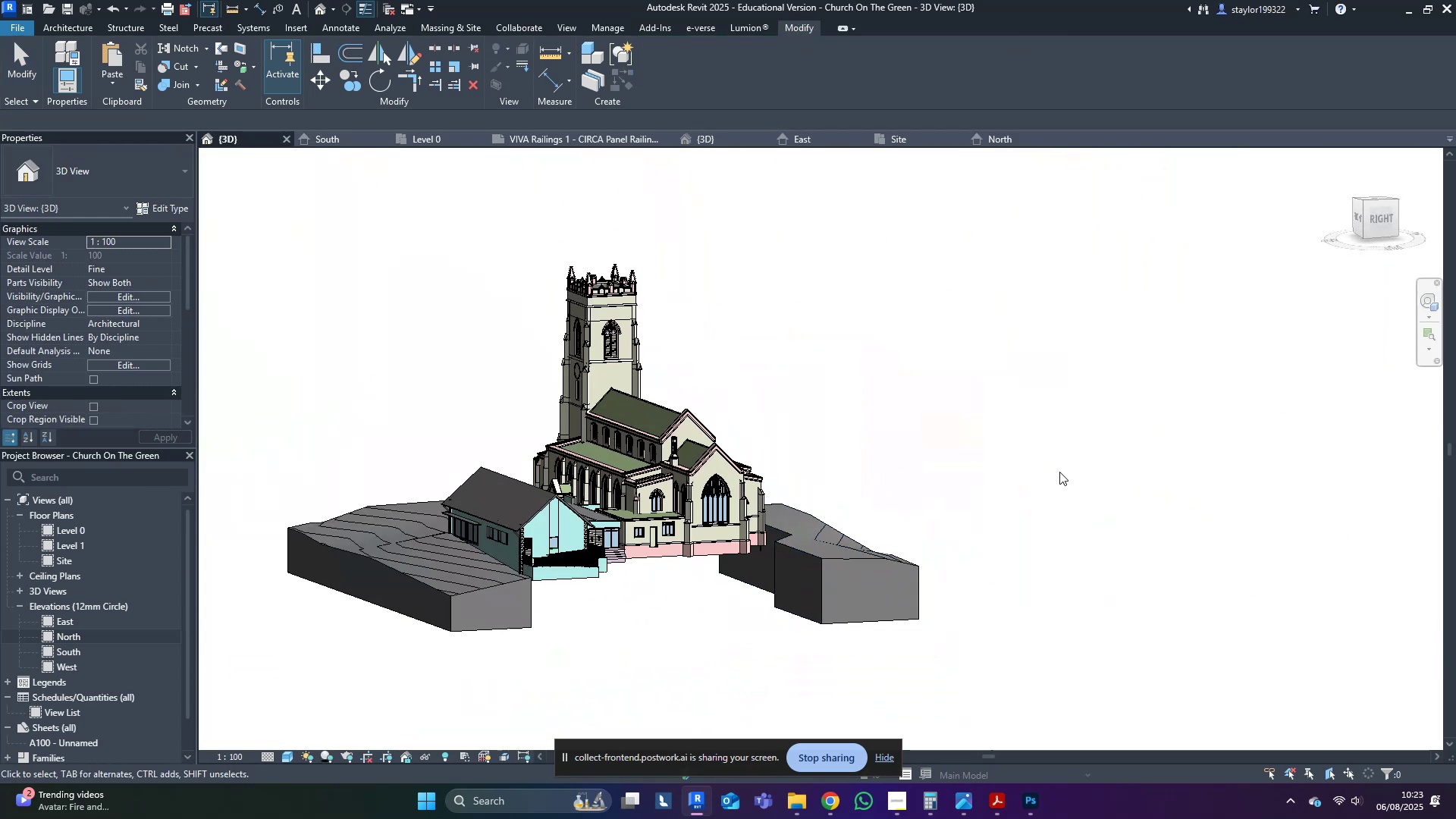 
type(hr)
 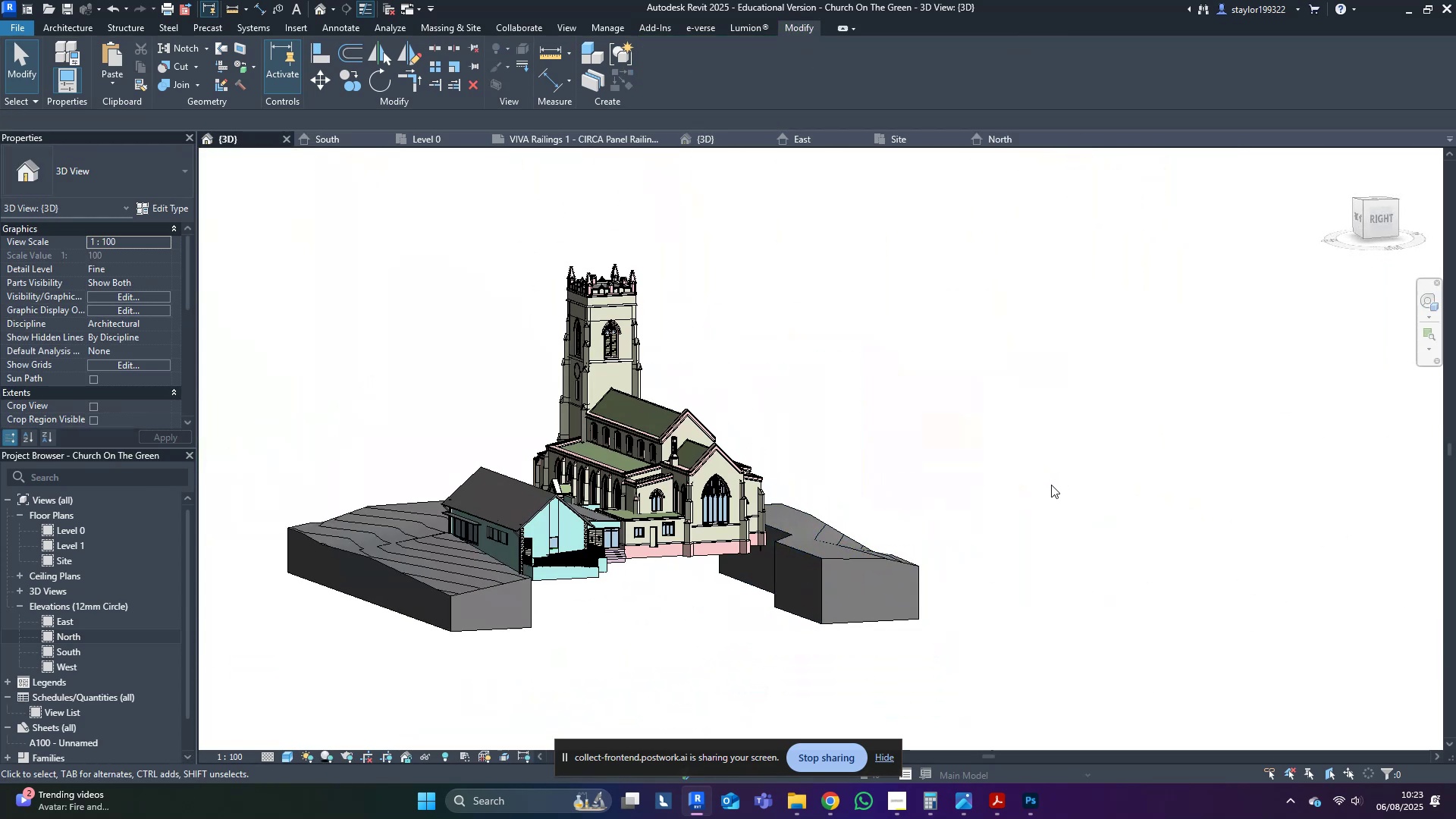 
scroll: coordinate [991, 488], scroll_direction: down, amount: 2.0
 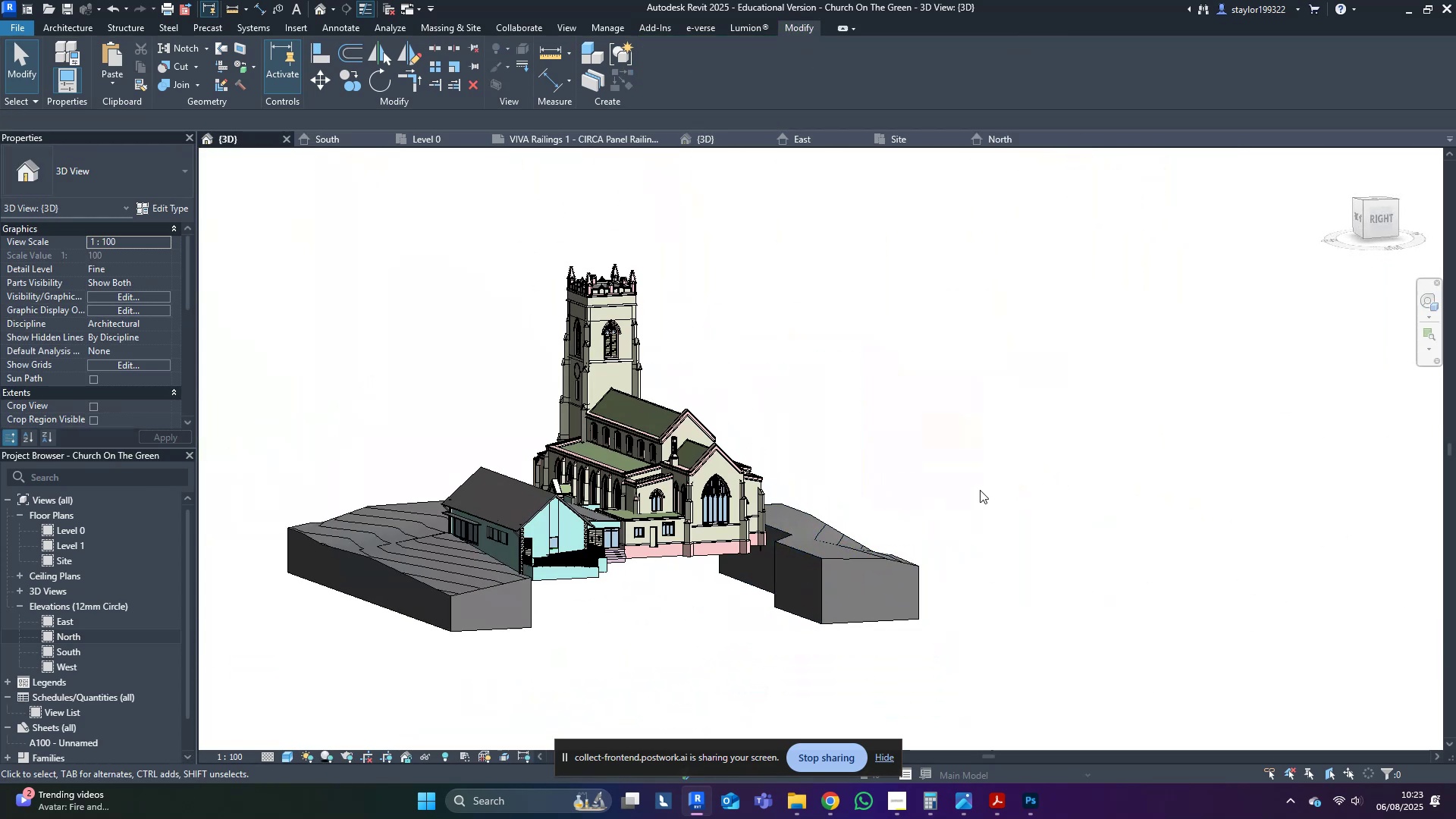 
hold_key(key=ShiftLeft, duration=0.41)
 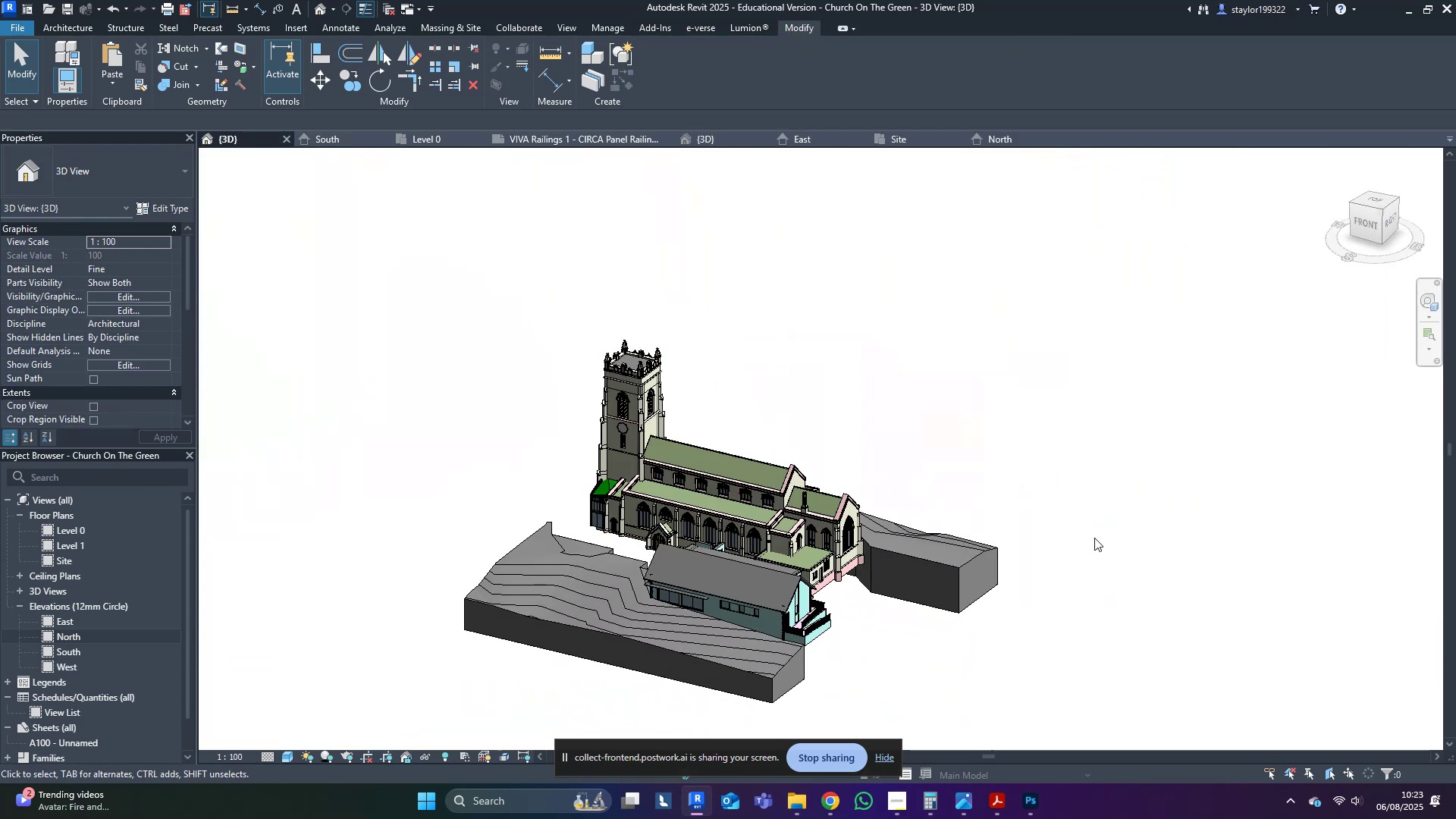 
left_click([1170, 429])
 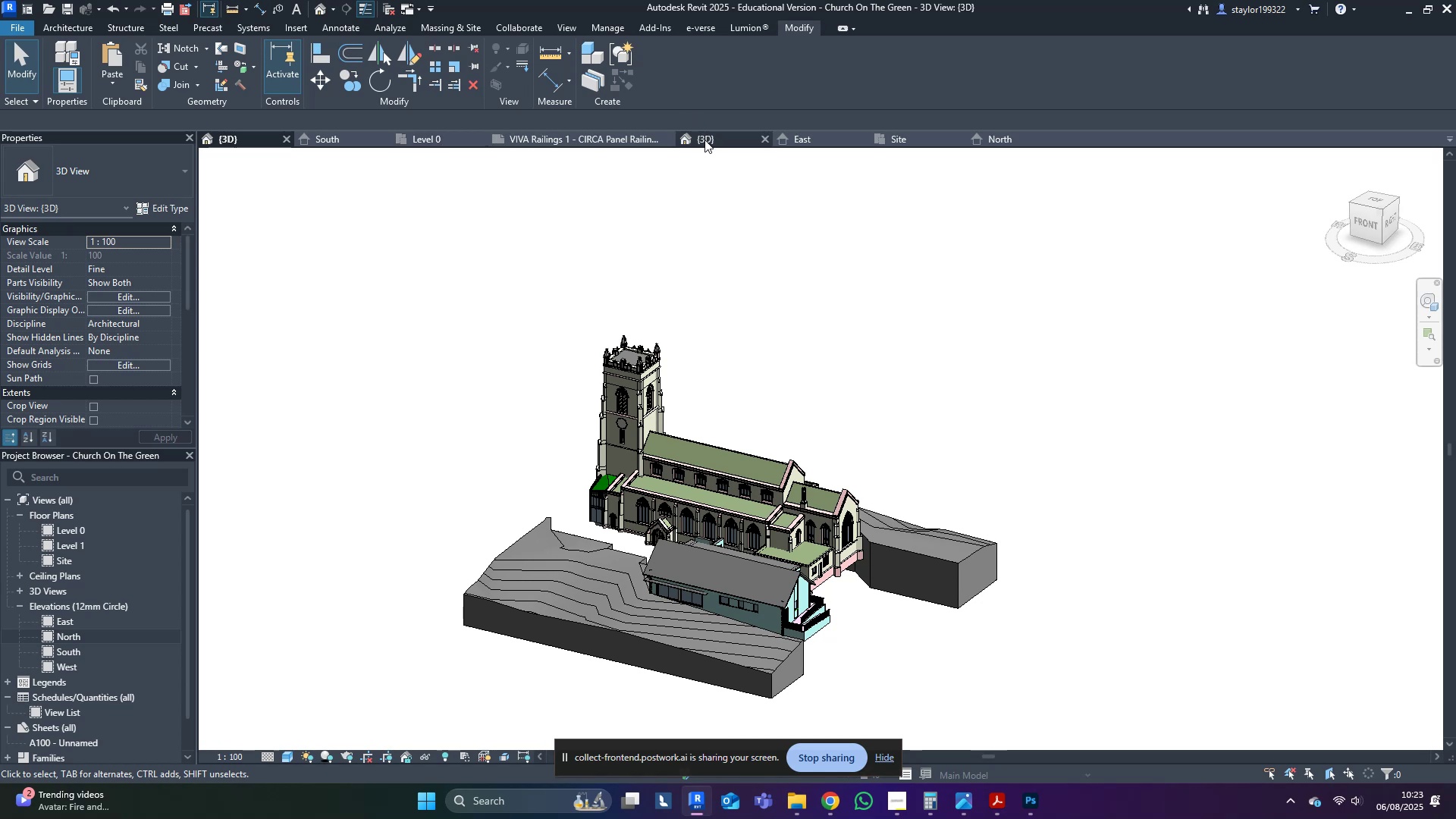 
left_click([705, 142])
 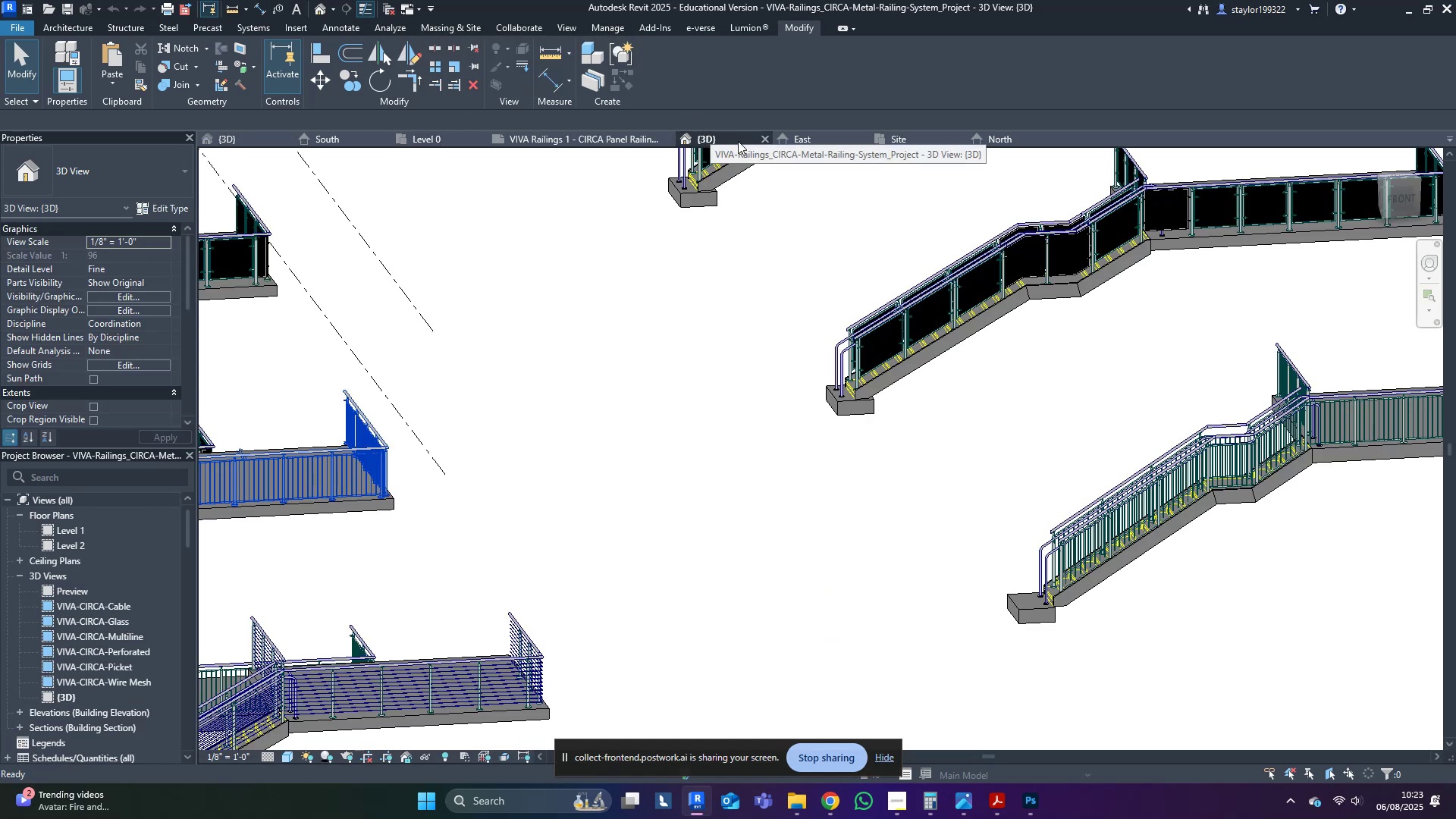 
left_click([769, 140])
 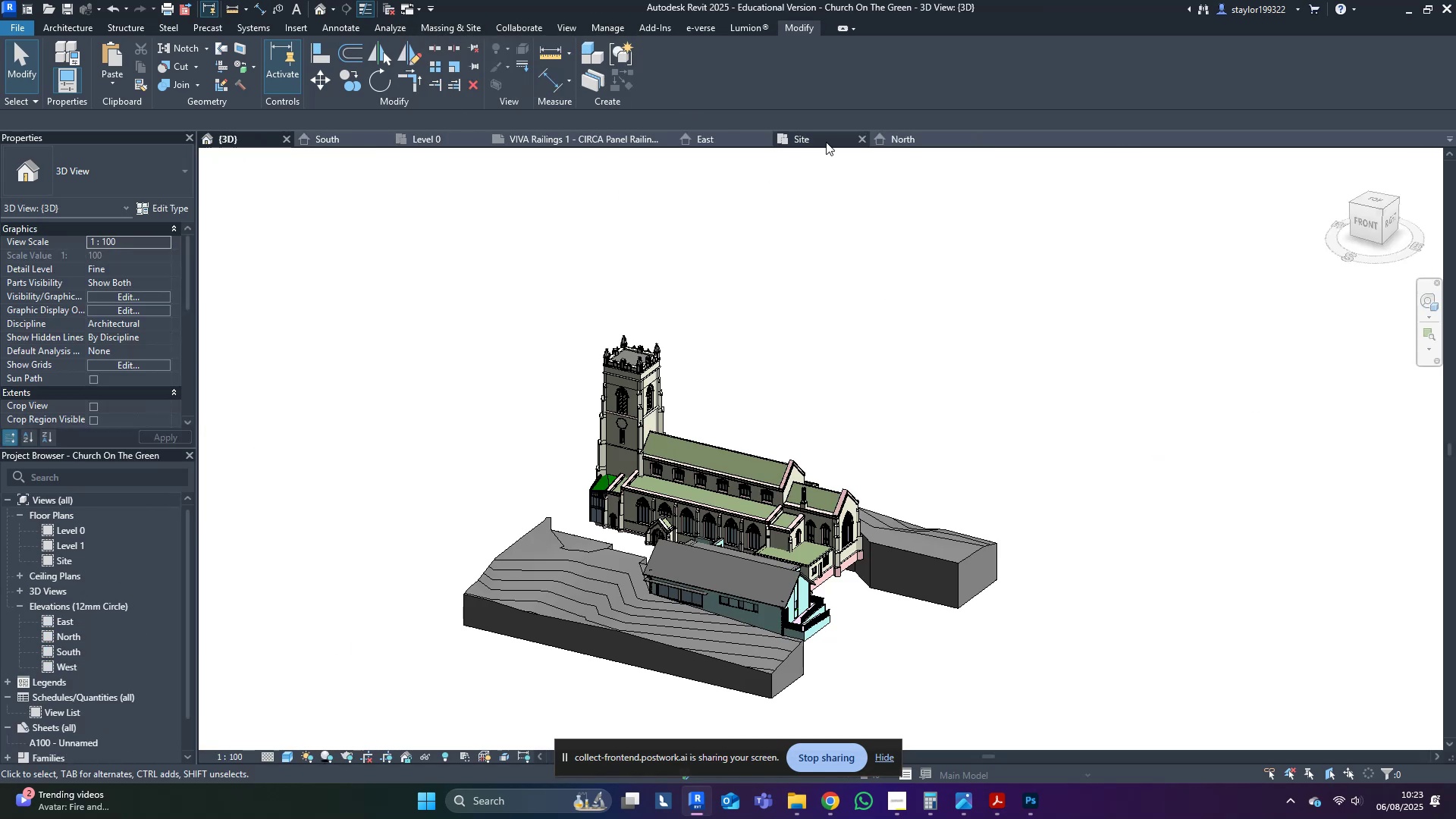 
left_click([822, 138])
 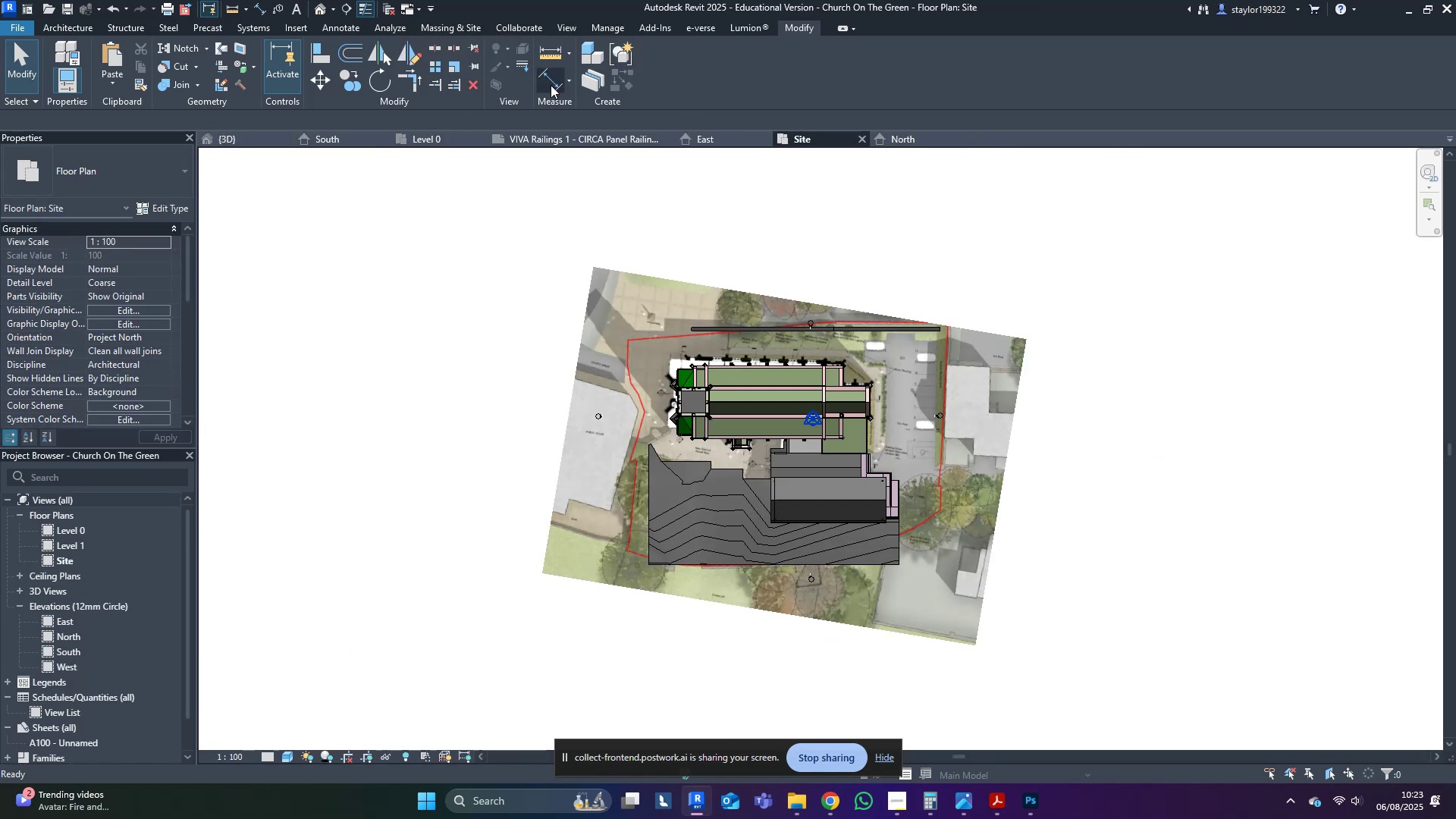 
left_click([391, 10])
 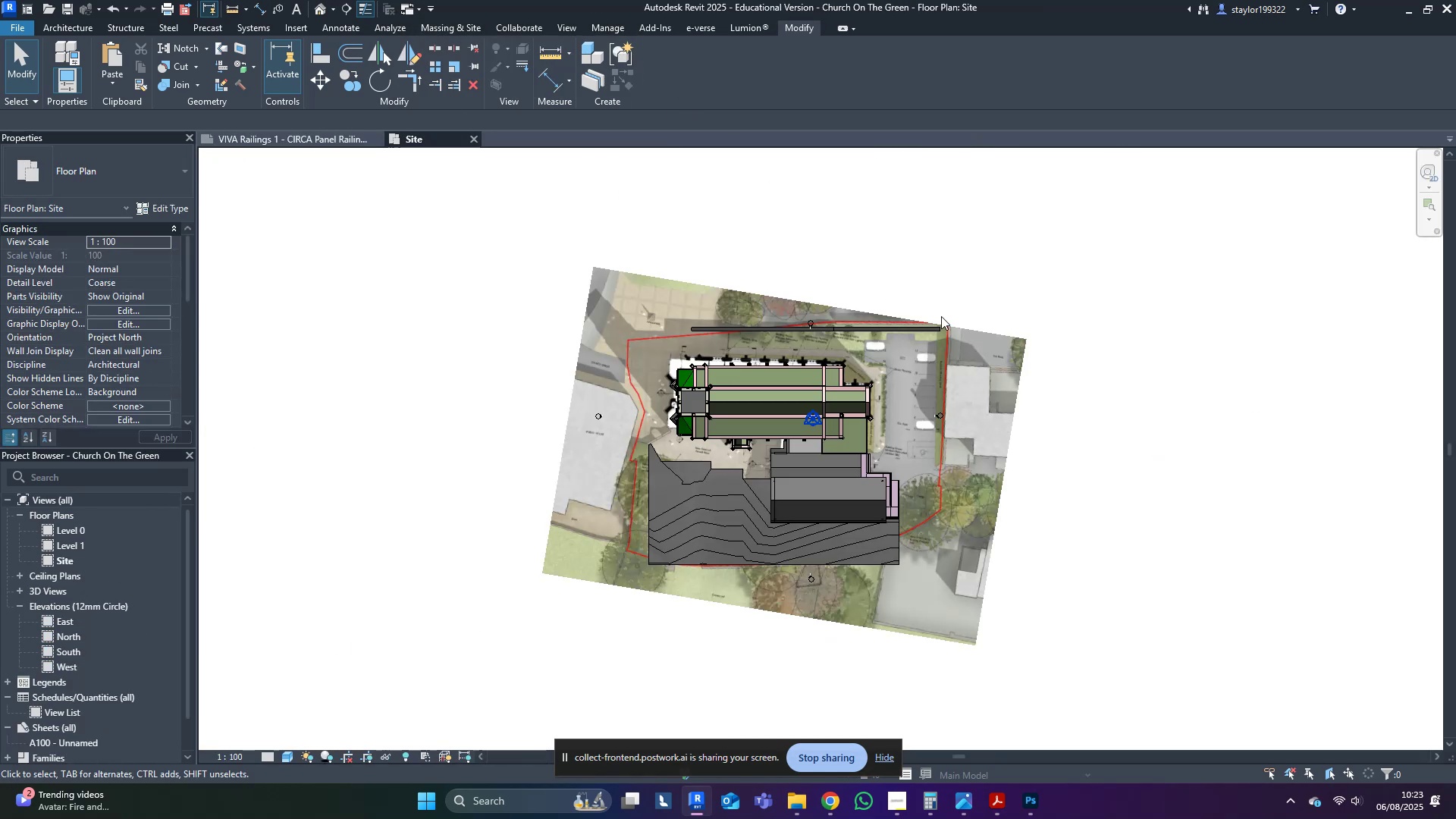 
left_click([1044, 440])
 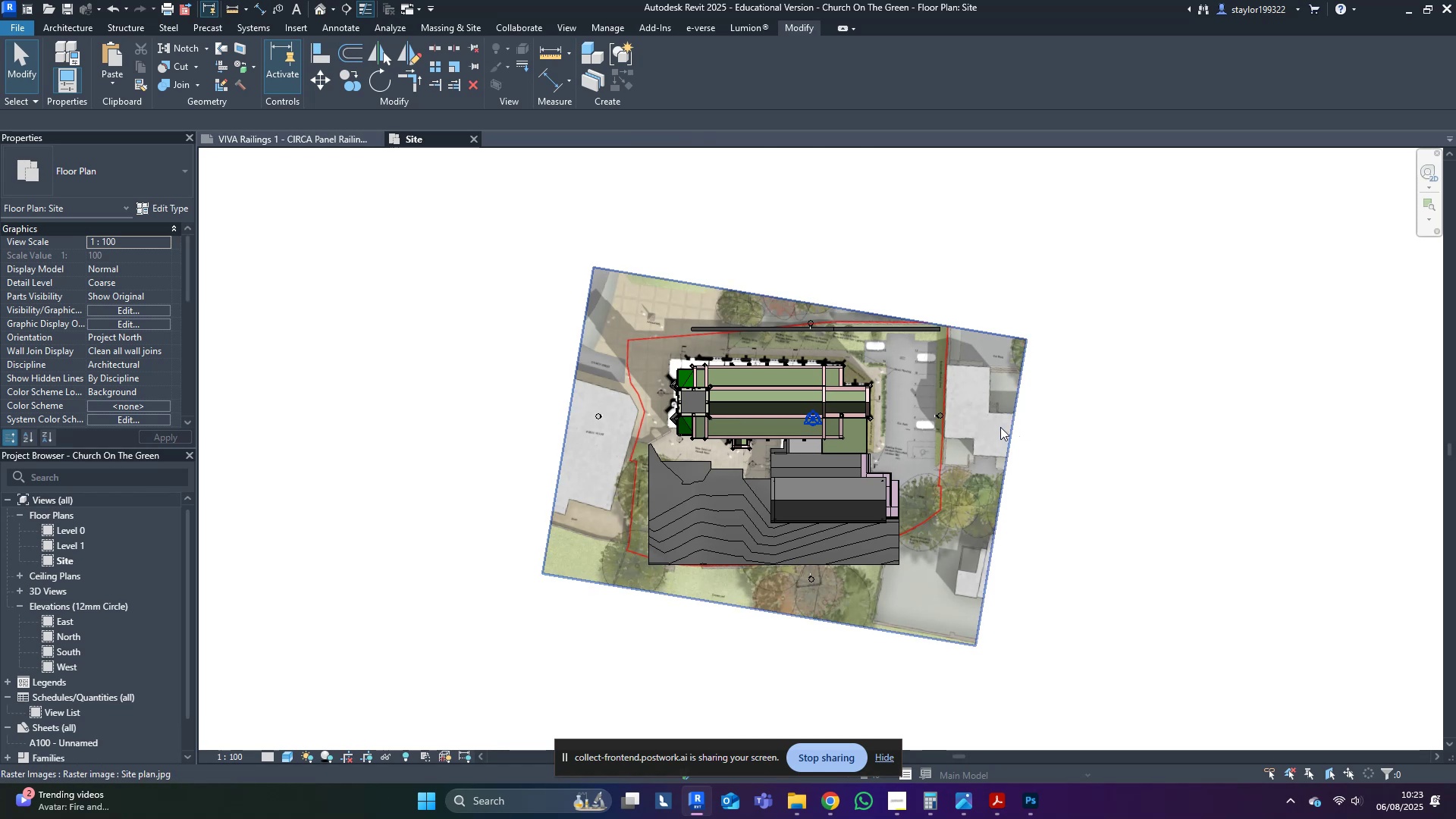 
type(hr)
 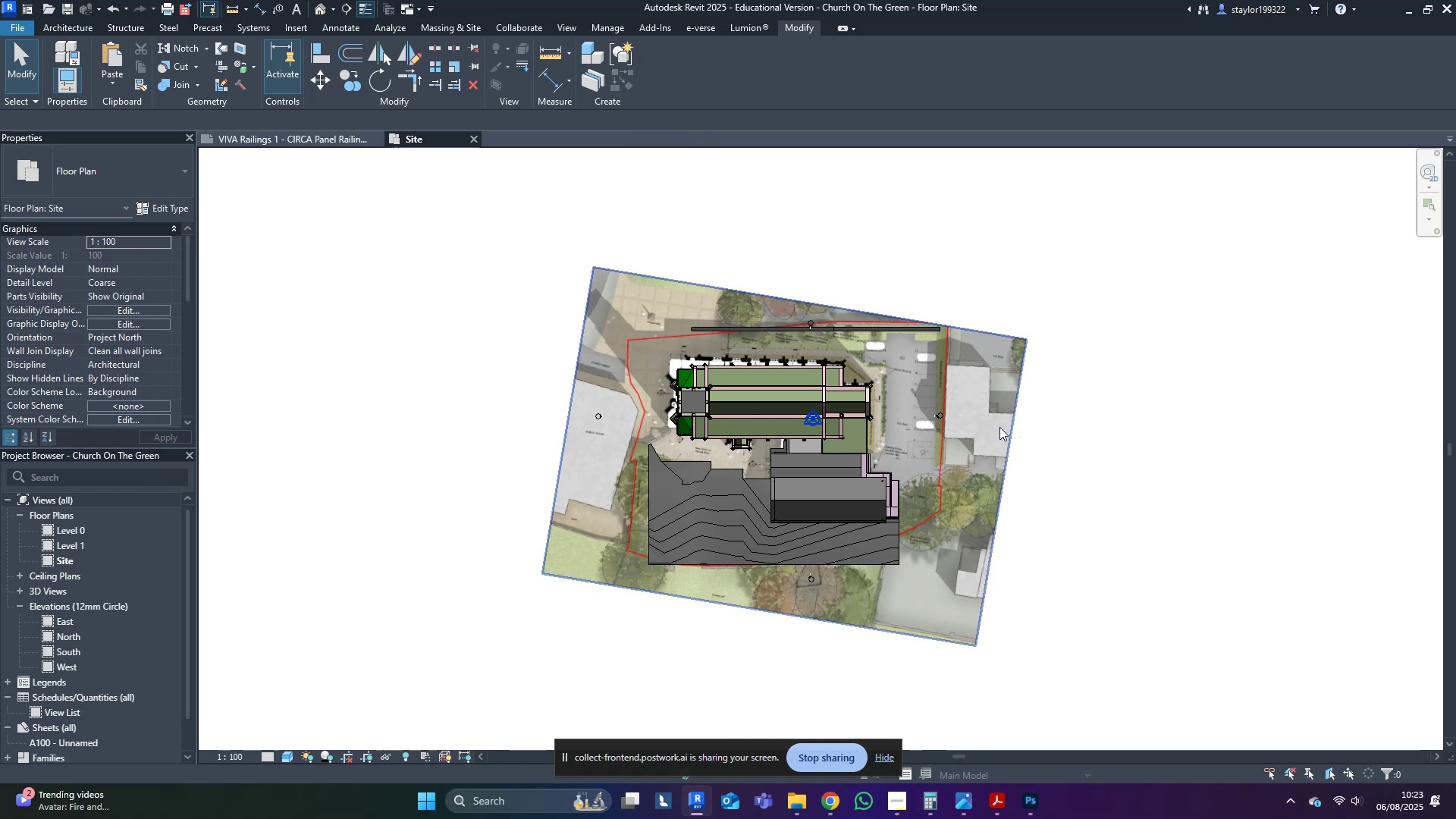 
middle_click([999, 427])
 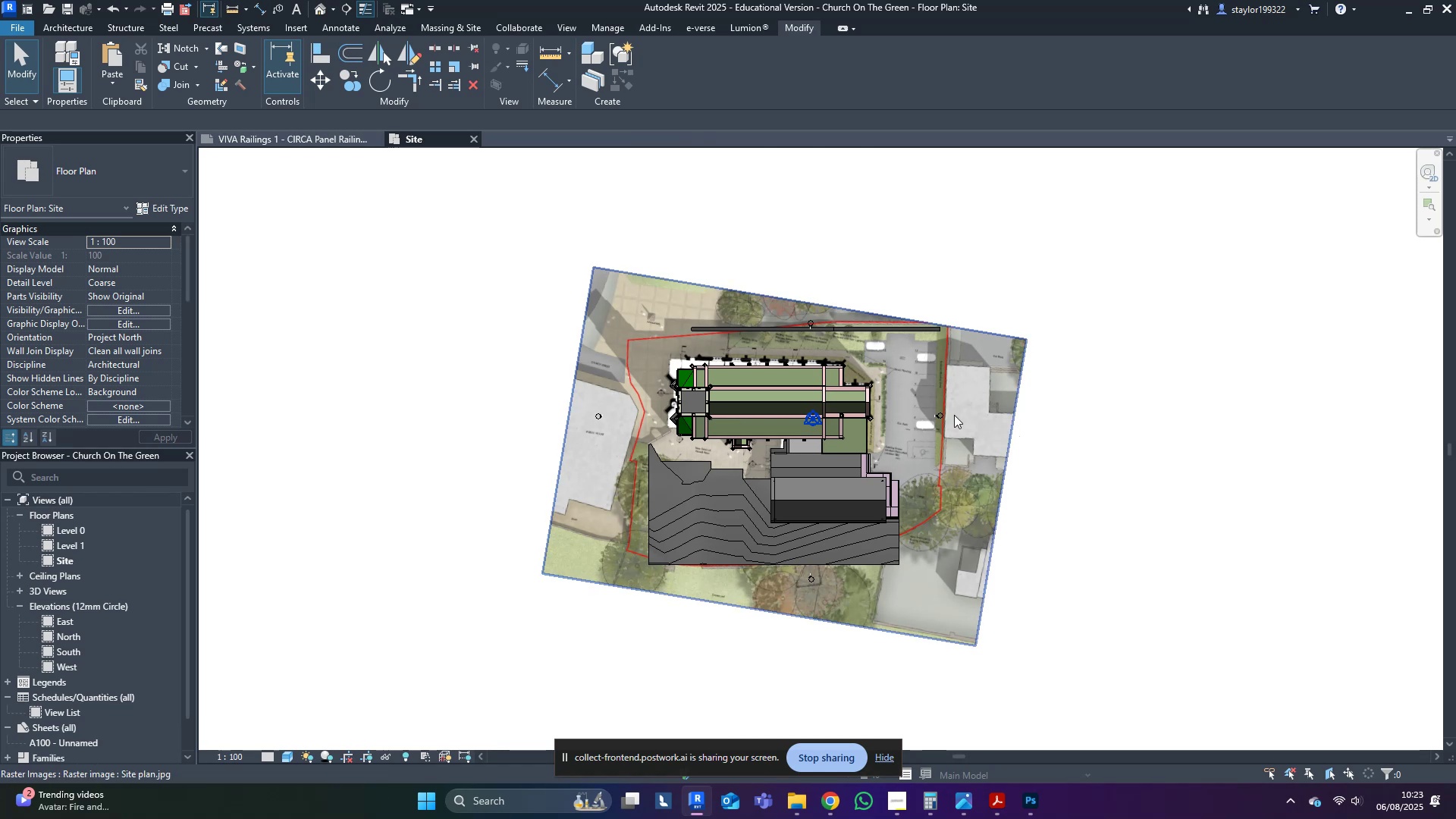 
key(Escape)
type(bbvv)
 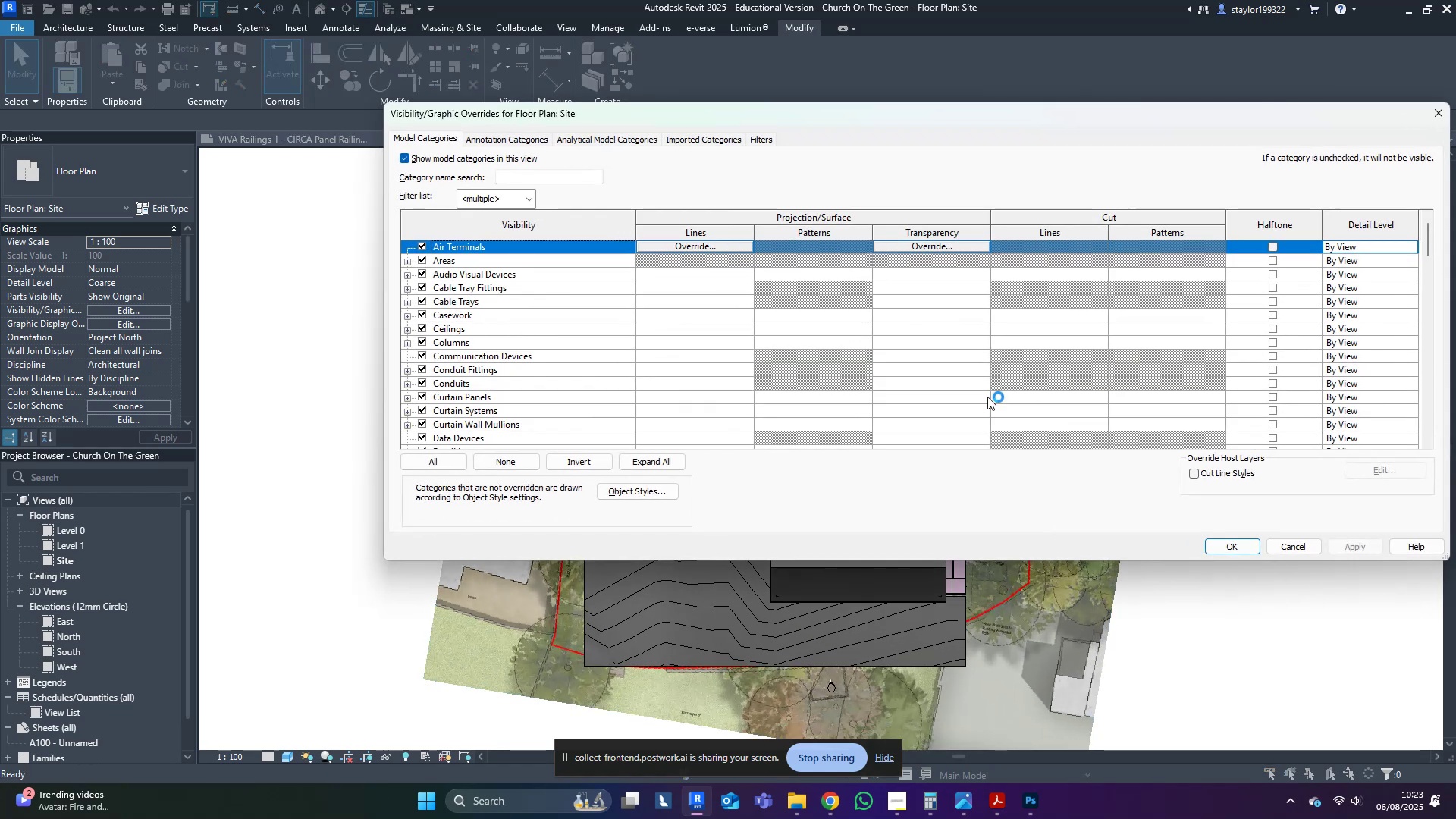 
scroll: coordinate [771, 371], scroll_direction: up, amount: 3.0
 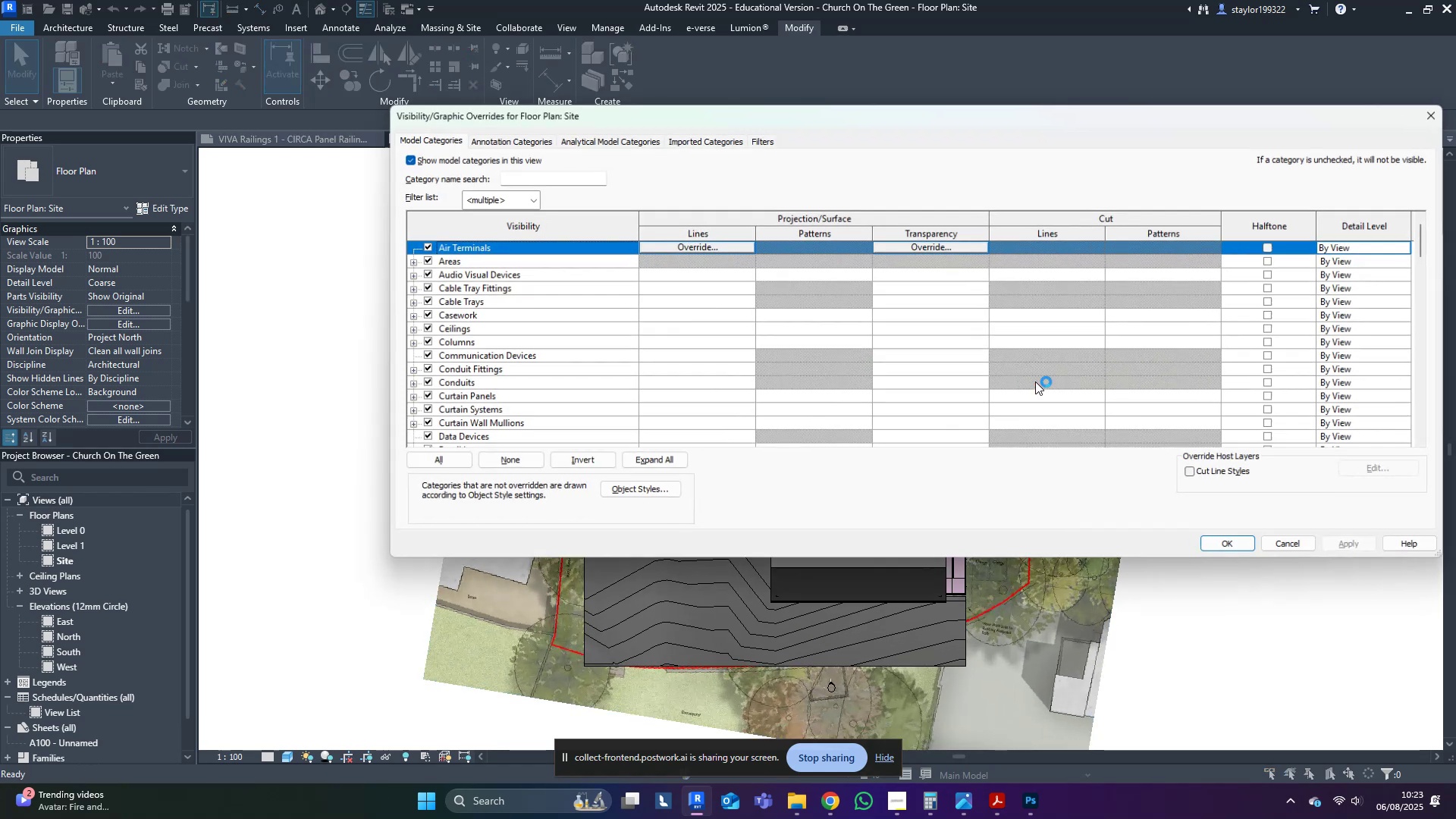 
left_click([436, 463])
 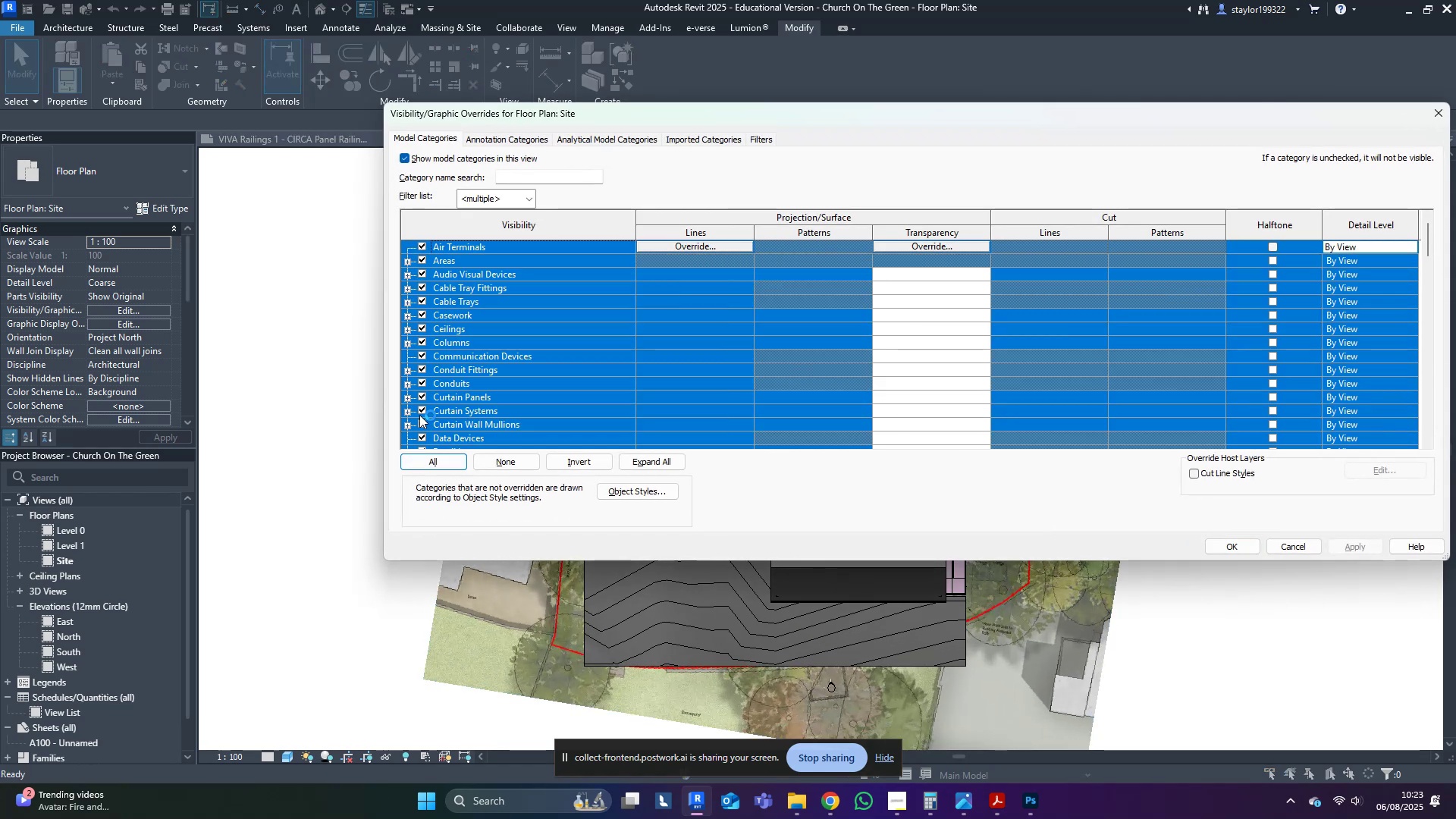 
double_click([420, 407])
 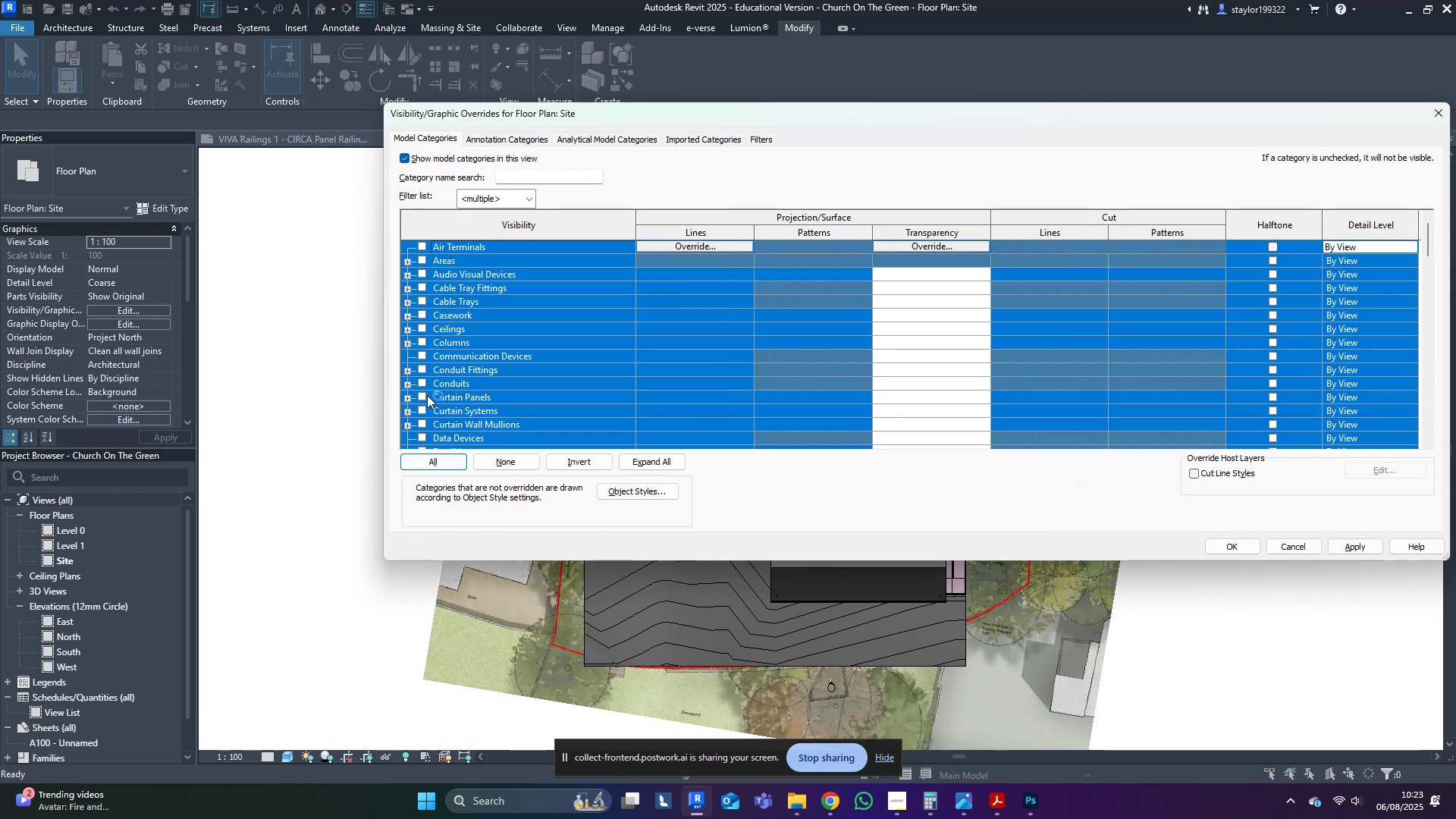 
left_click([423, 392])
 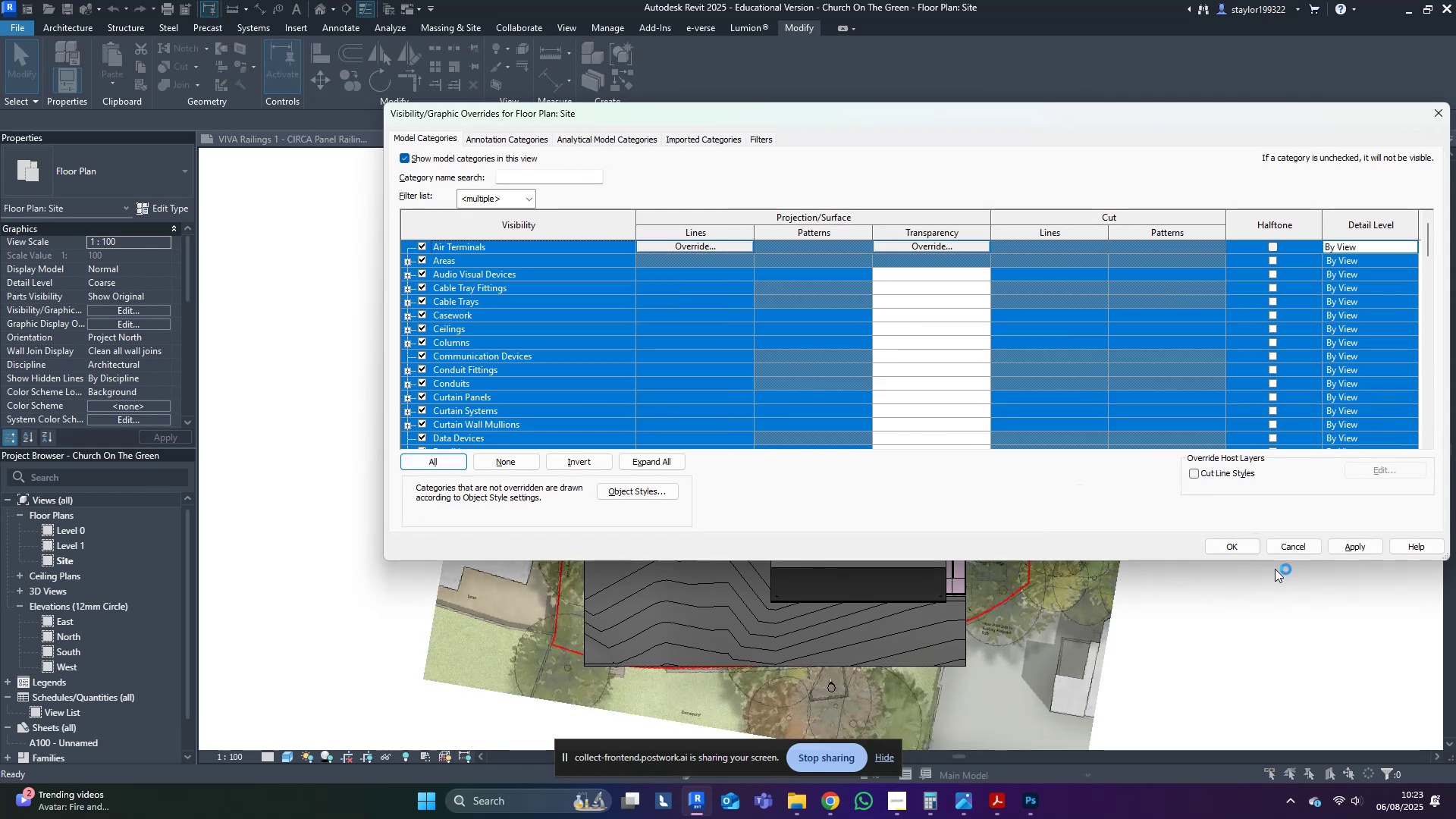 
left_click([1254, 542])
 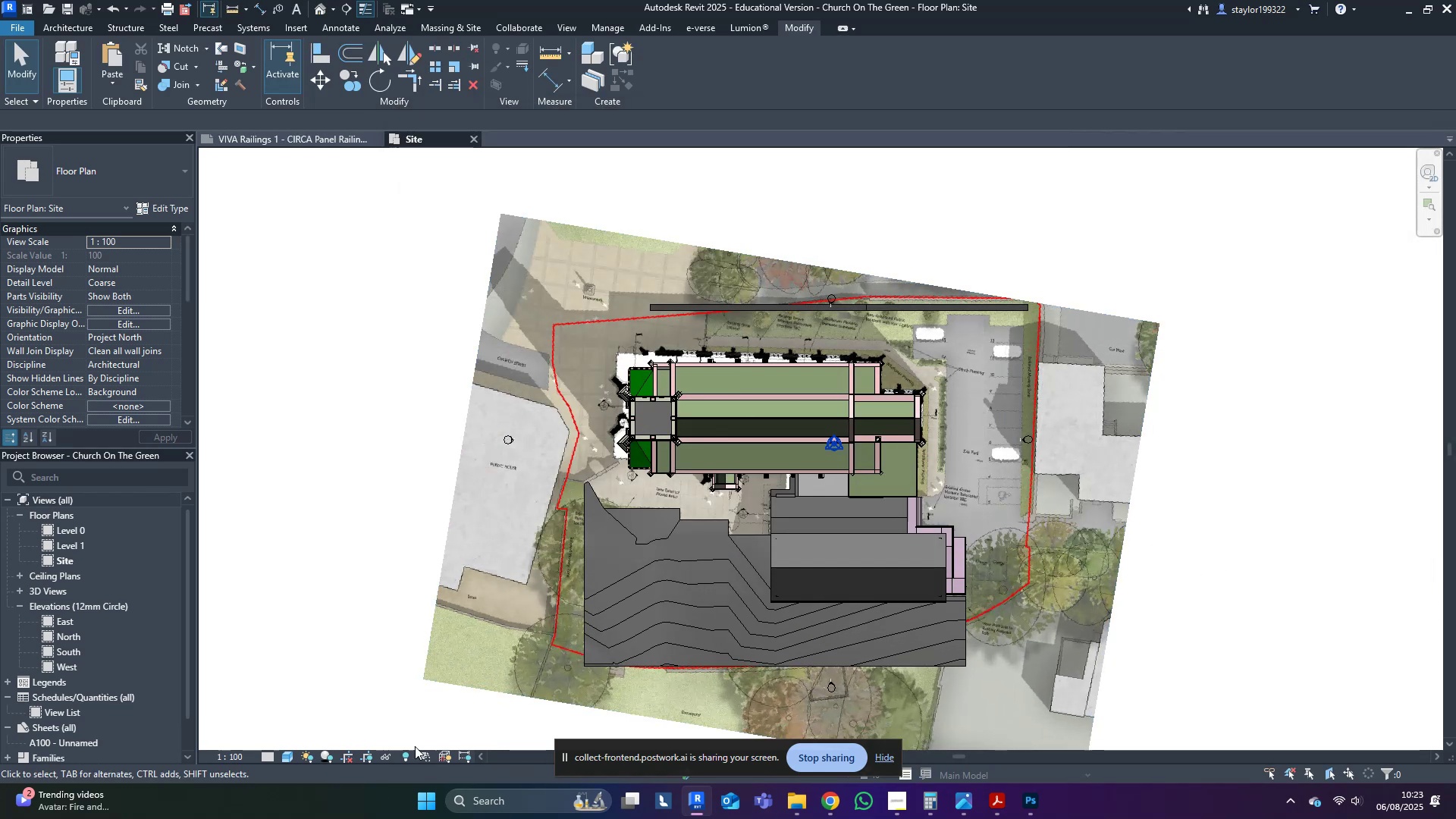 
left_click([407, 755])
 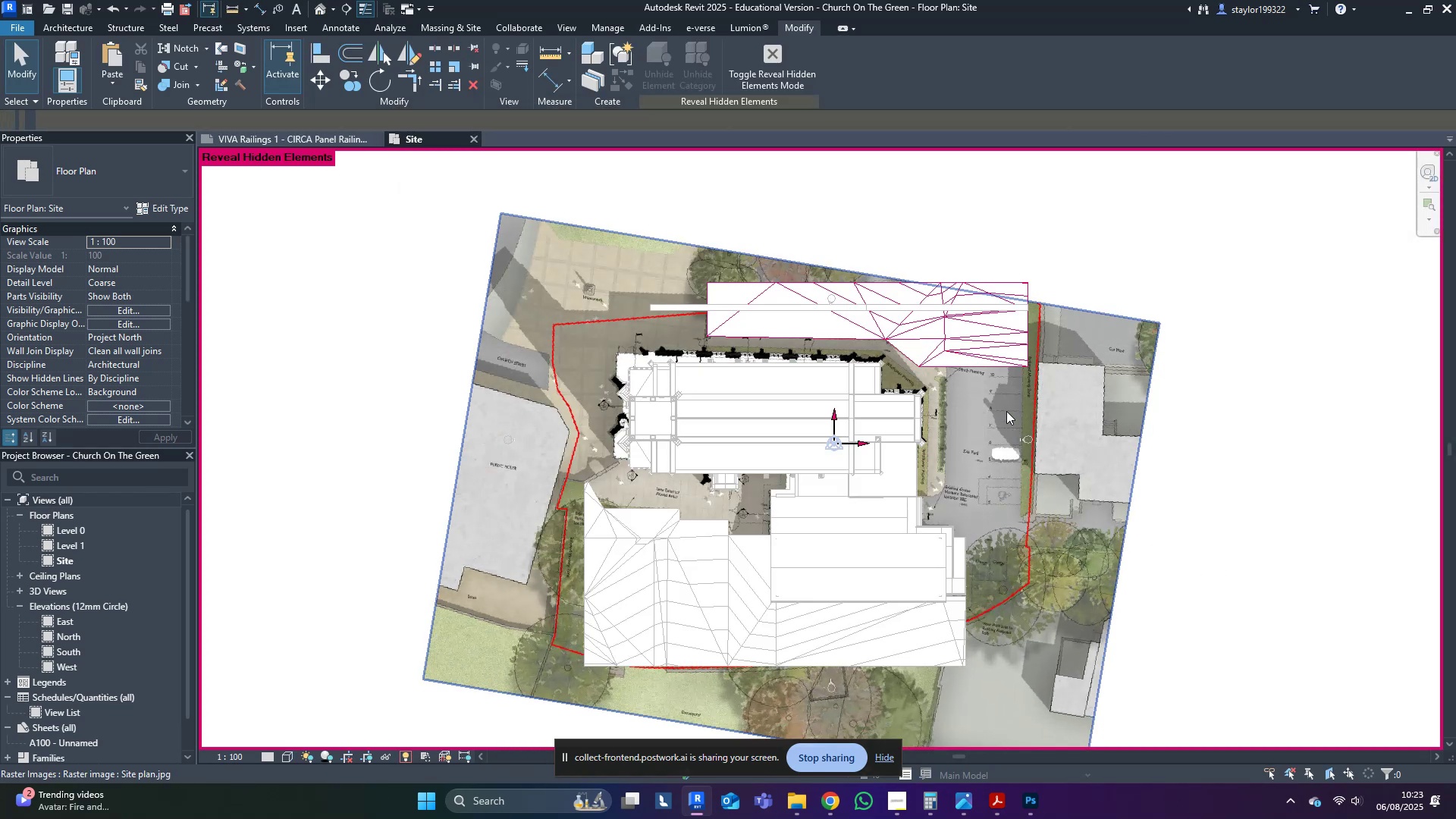 
left_click([977, 325])
 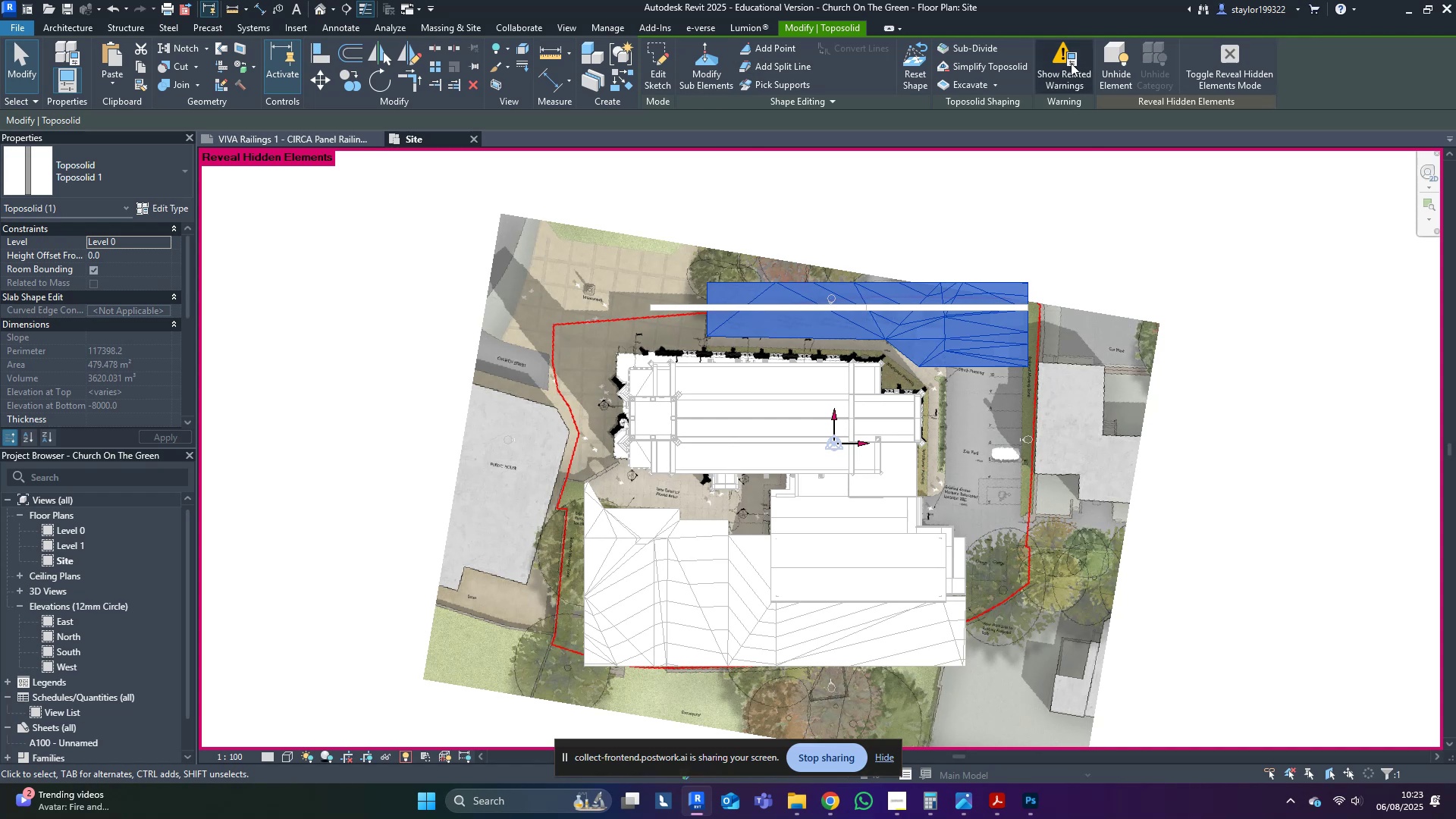 
left_click([1121, 62])
 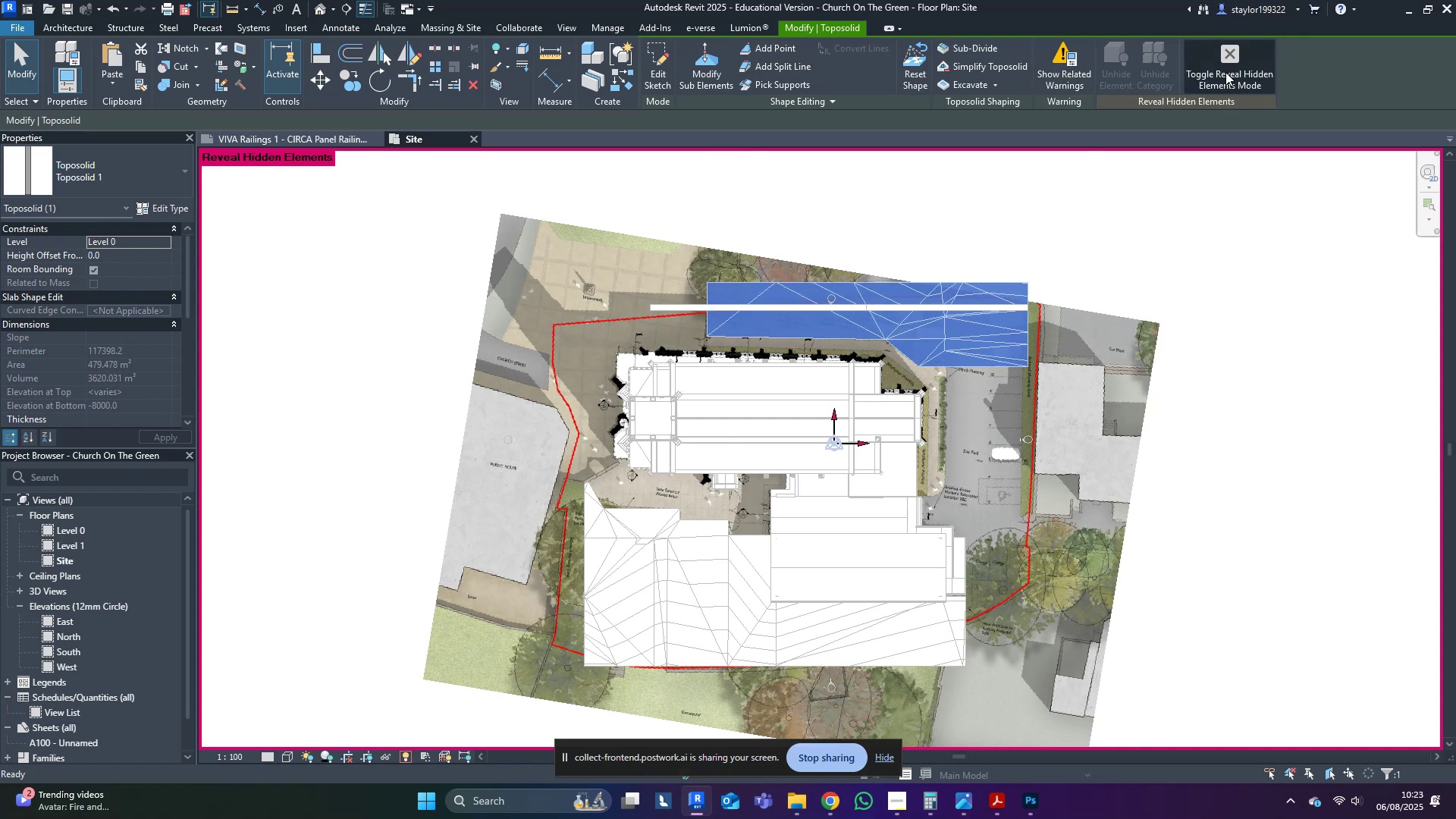 
triple_click([1287, 269])
 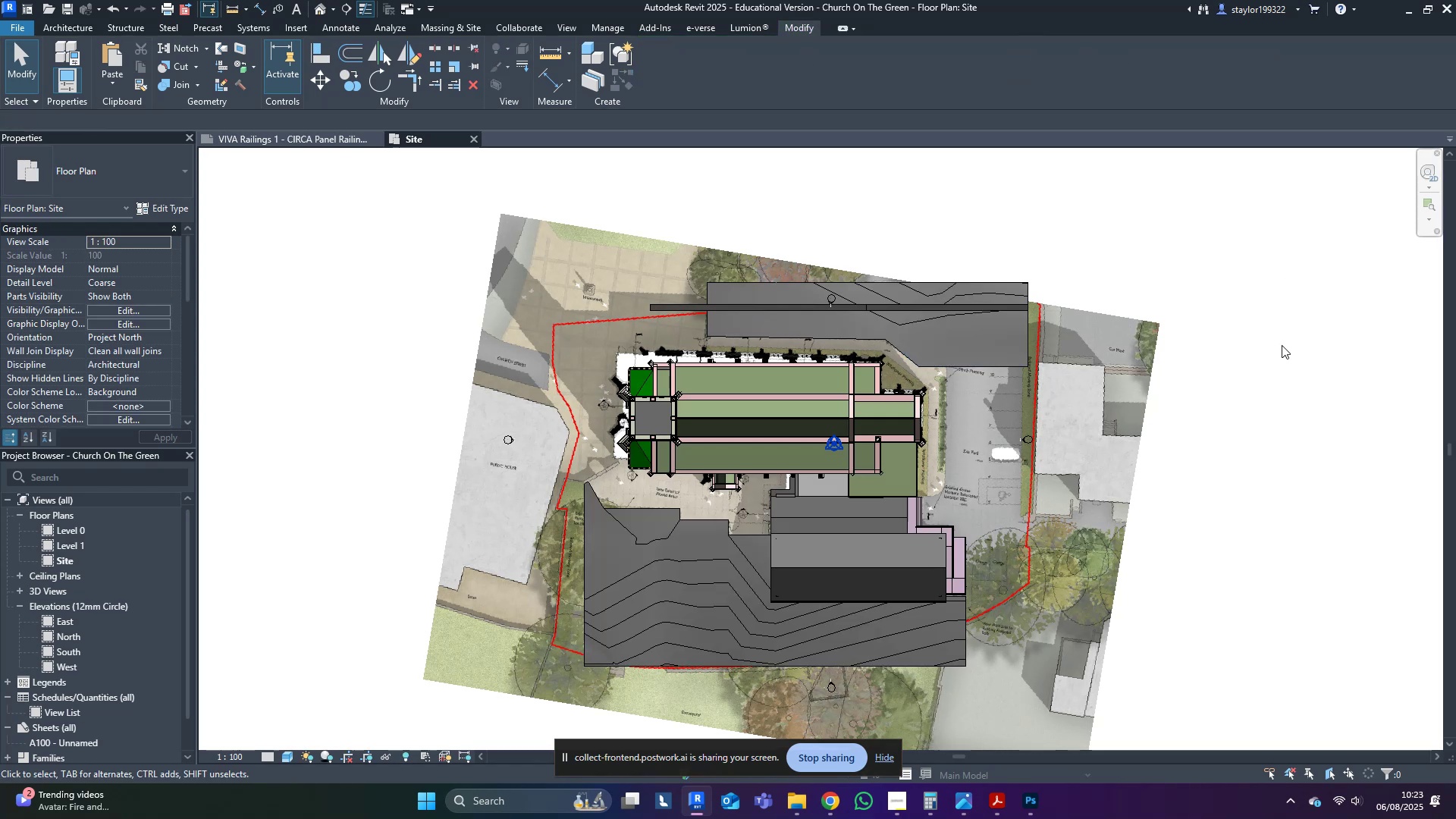 
middle_click([1261, 394])
 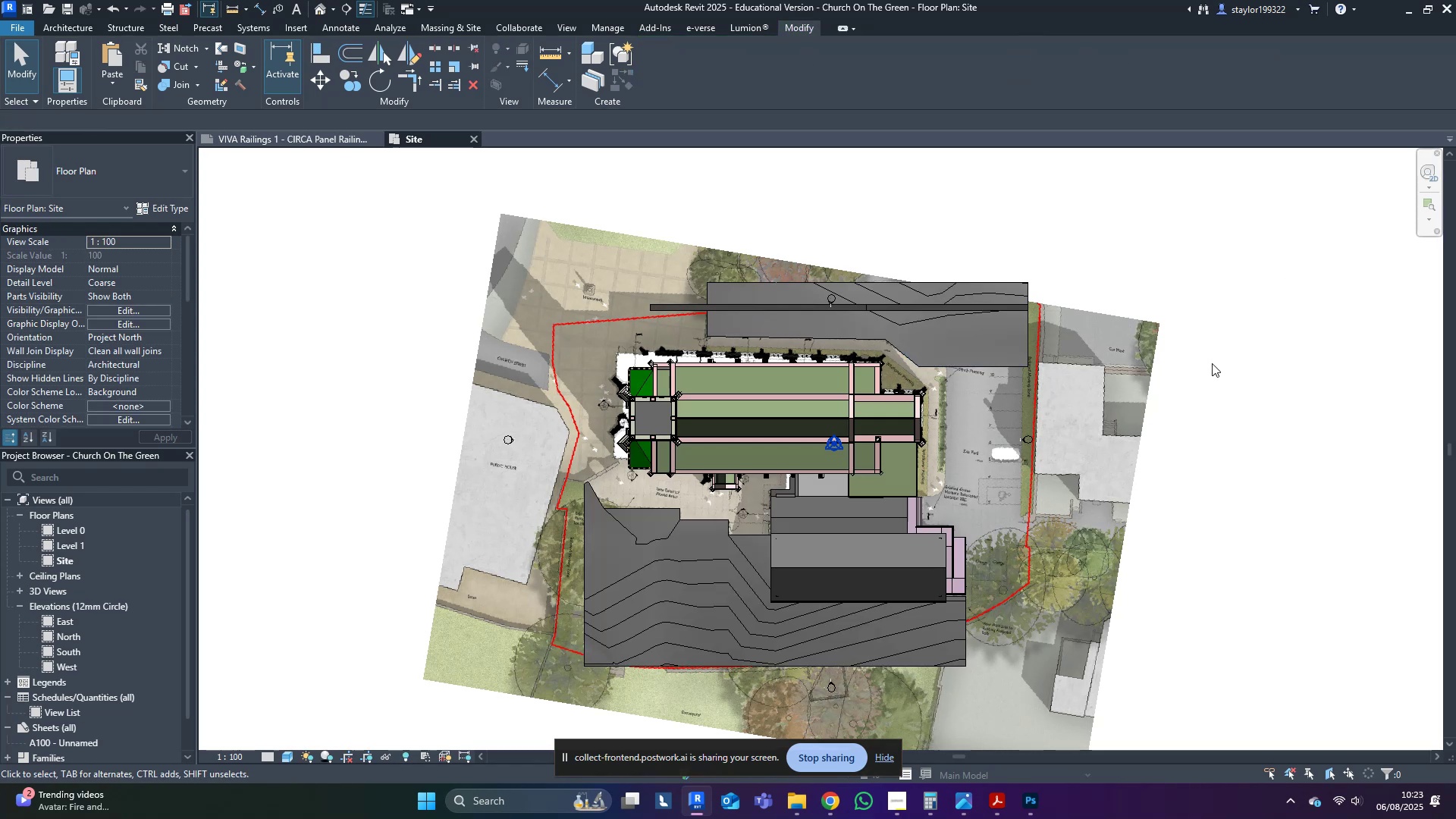 
scroll: coordinate [1222, 394], scroll_direction: up, amount: 7.0
 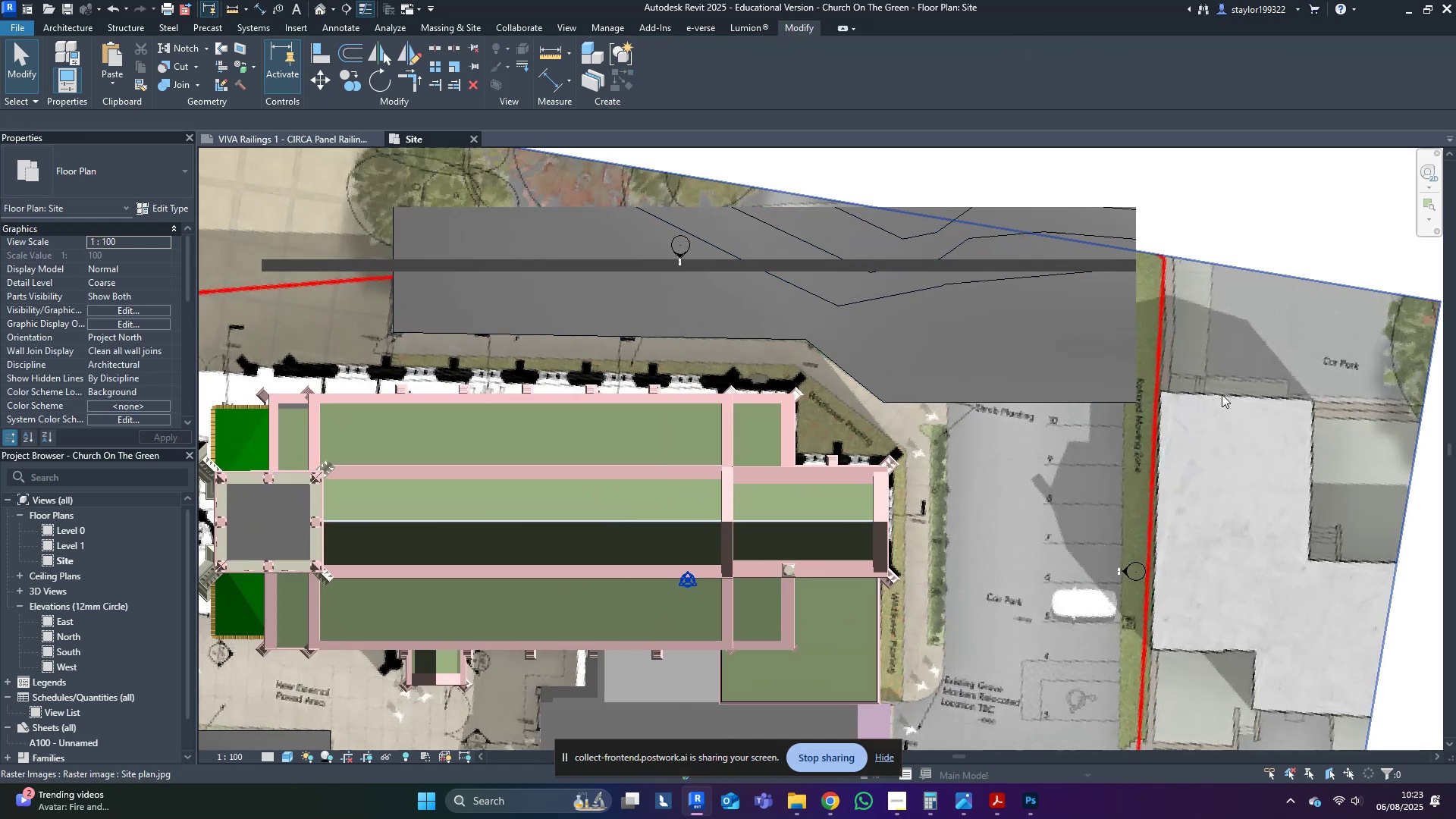 
type(wf)
 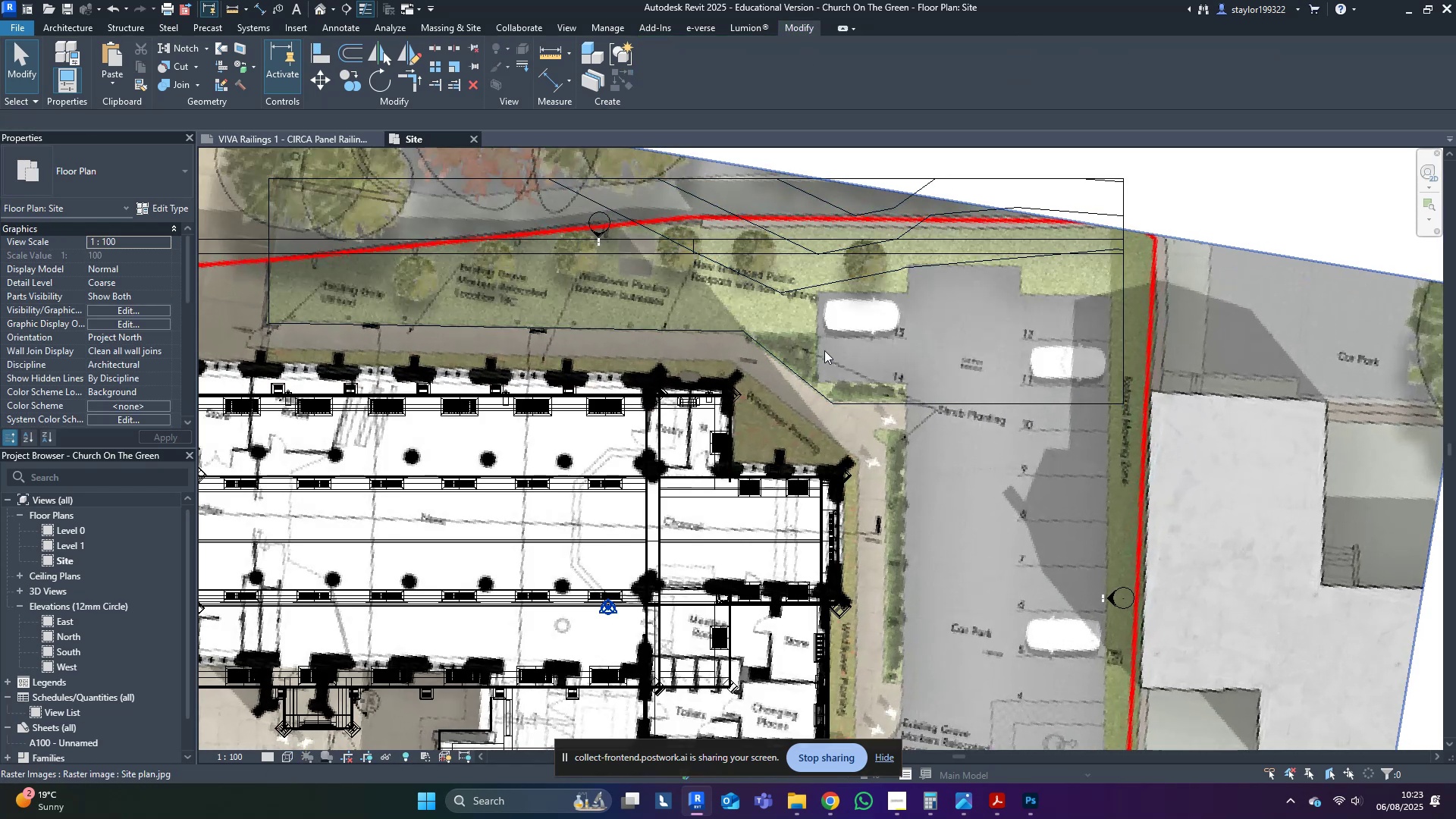 
scroll: coordinate [1036, 275], scroll_direction: up, amount: 1.0
 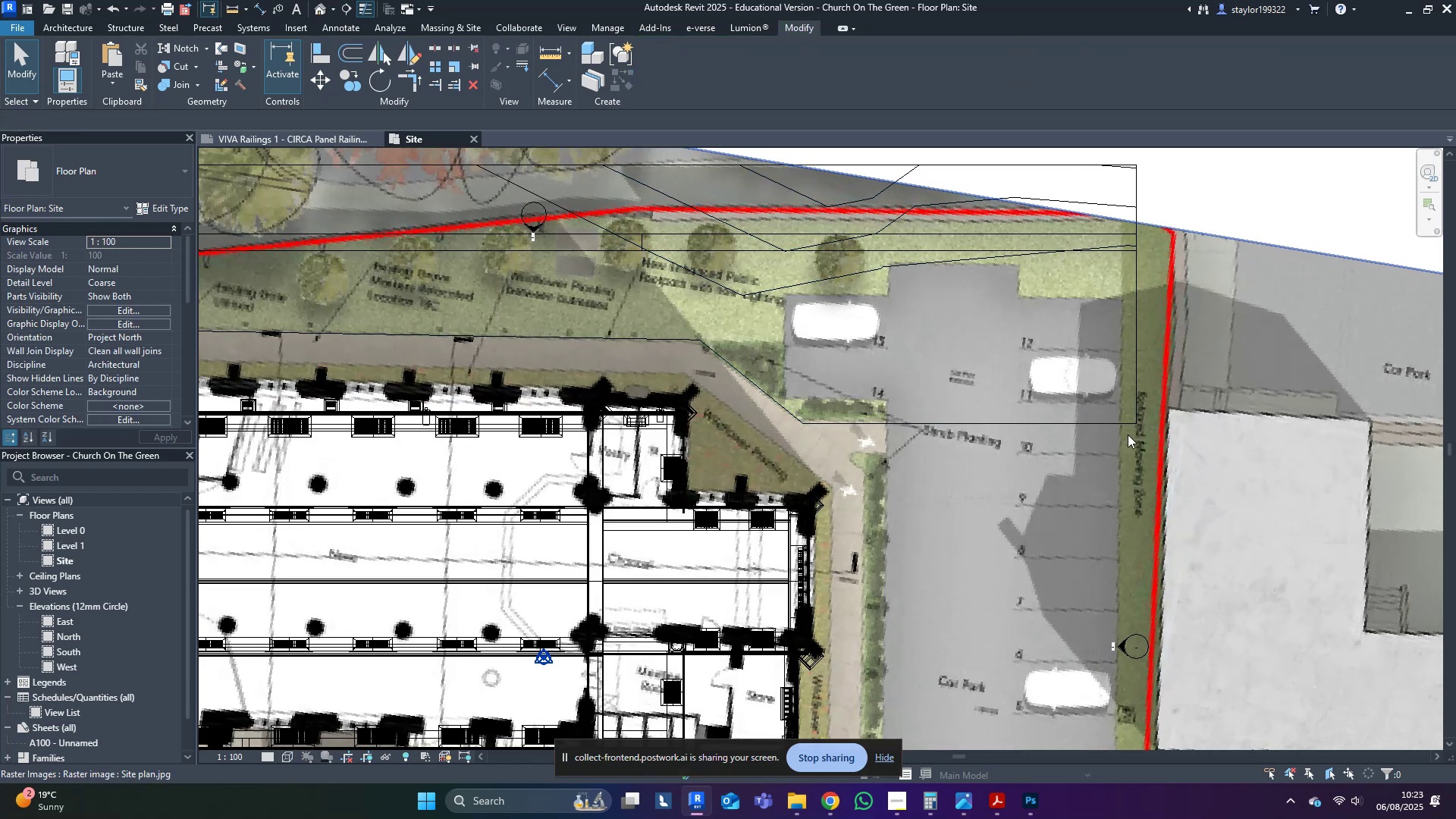 
scroll: coordinate [1122, 452], scroll_direction: down, amount: 6.0
 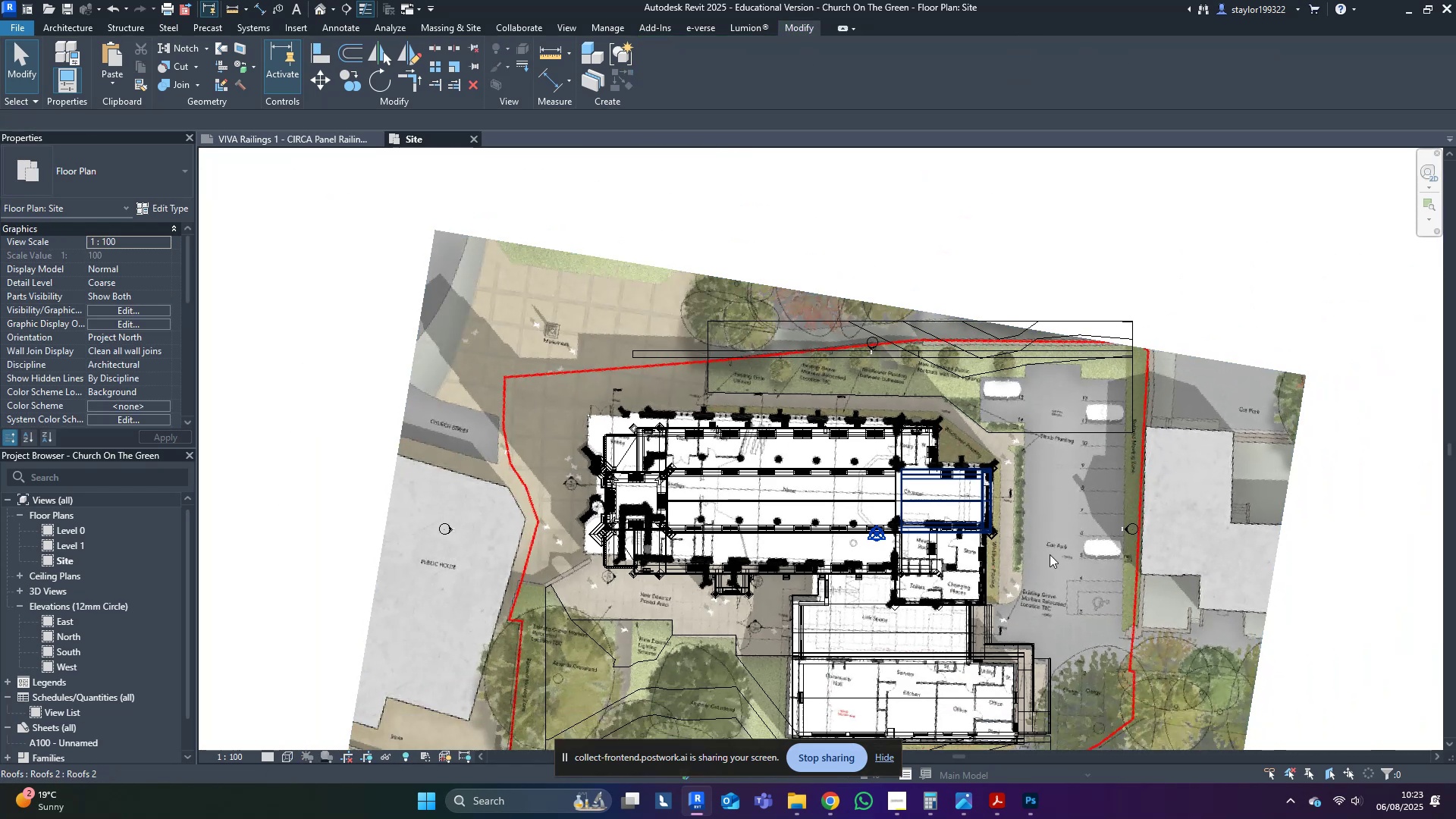 
scroll: coordinate [981, 620], scroll_direction: up, amount: 4.0
 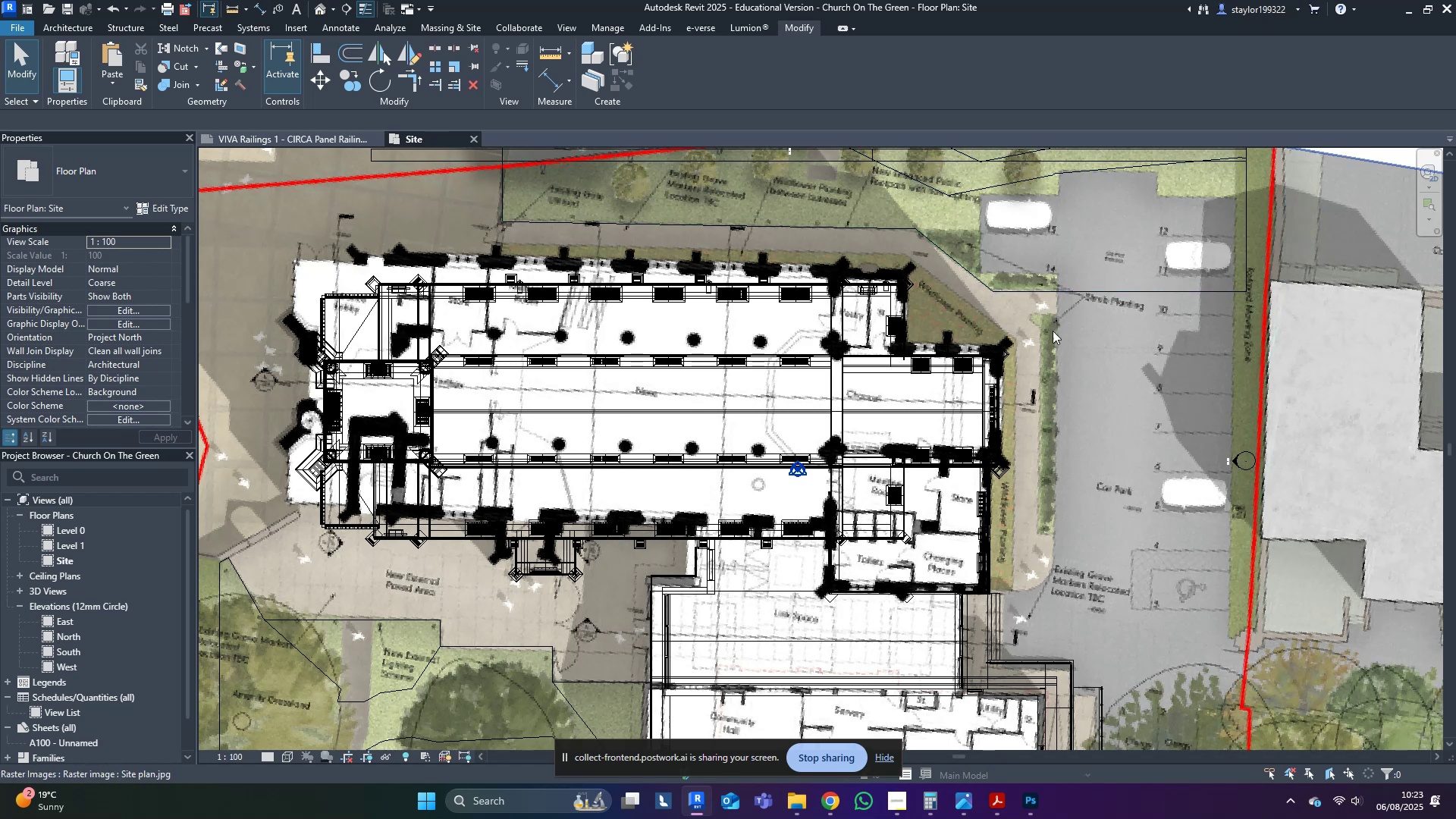 
scroll: coordinate [1203, 582], scroll_direction: down, amount: 3.0
 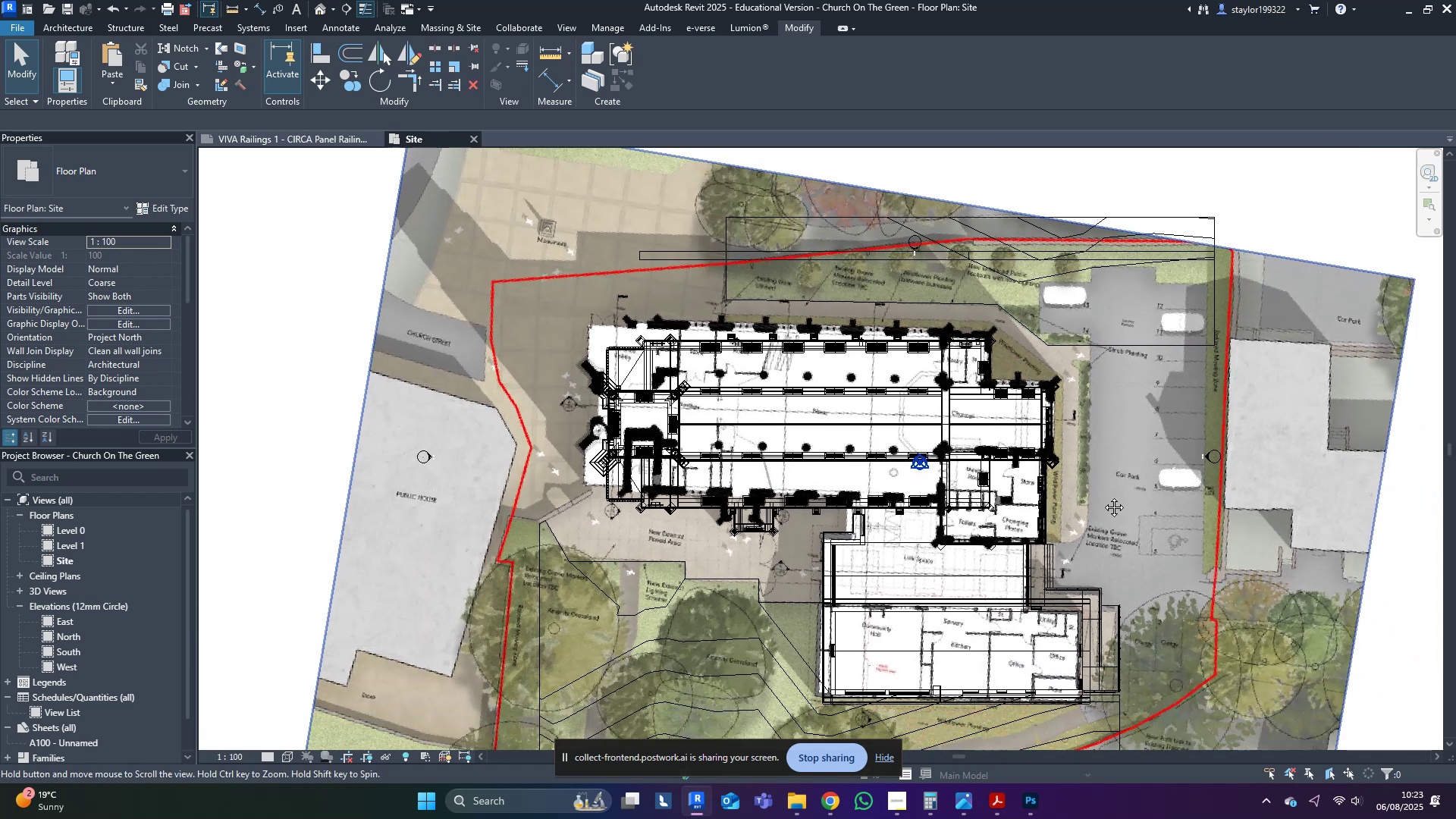 
scroll: coordinate [1021, 510], scroll_direction: up, amount: 5.0
 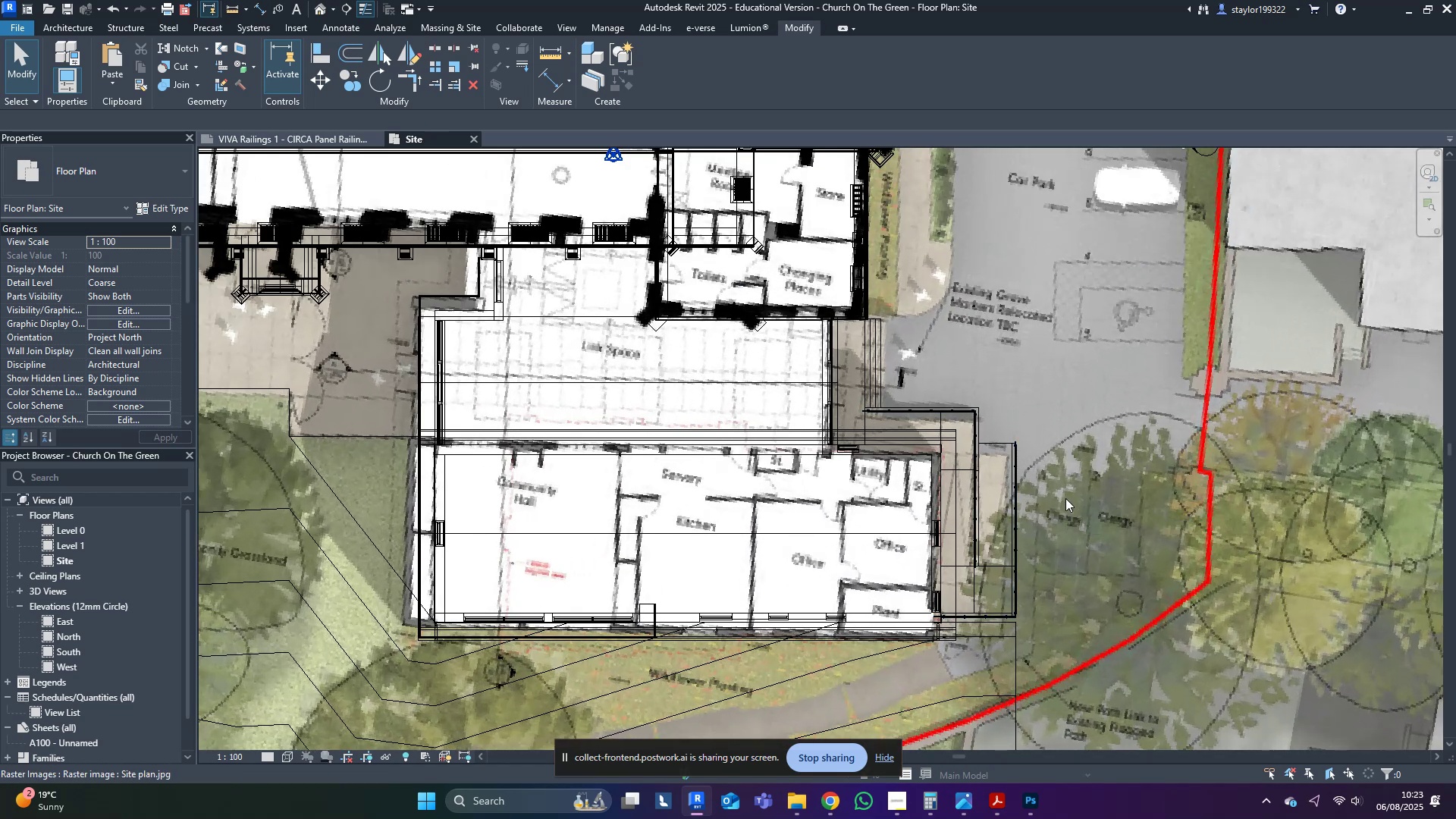 
type(sd)
 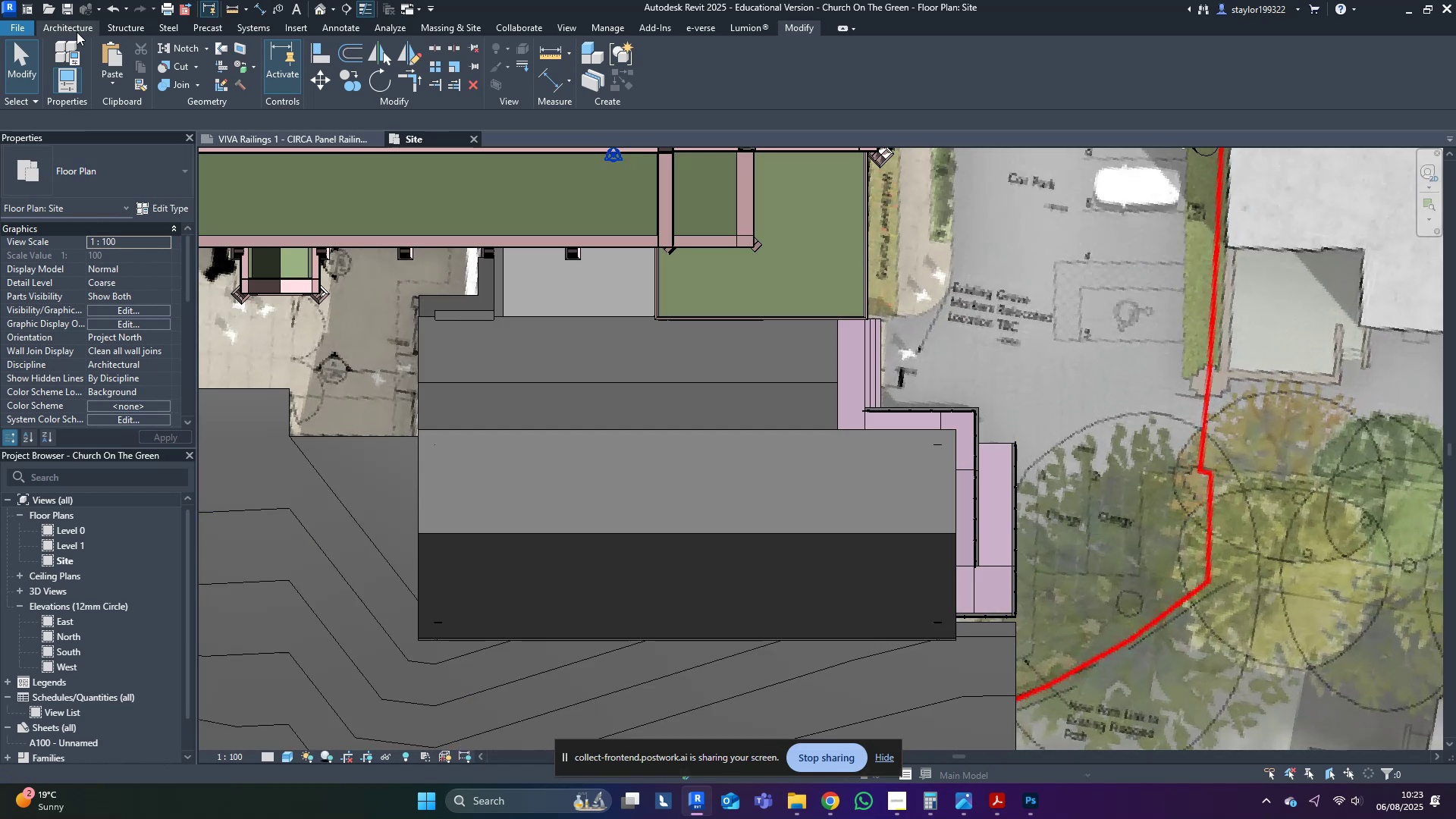 
left_click([77, 24])
 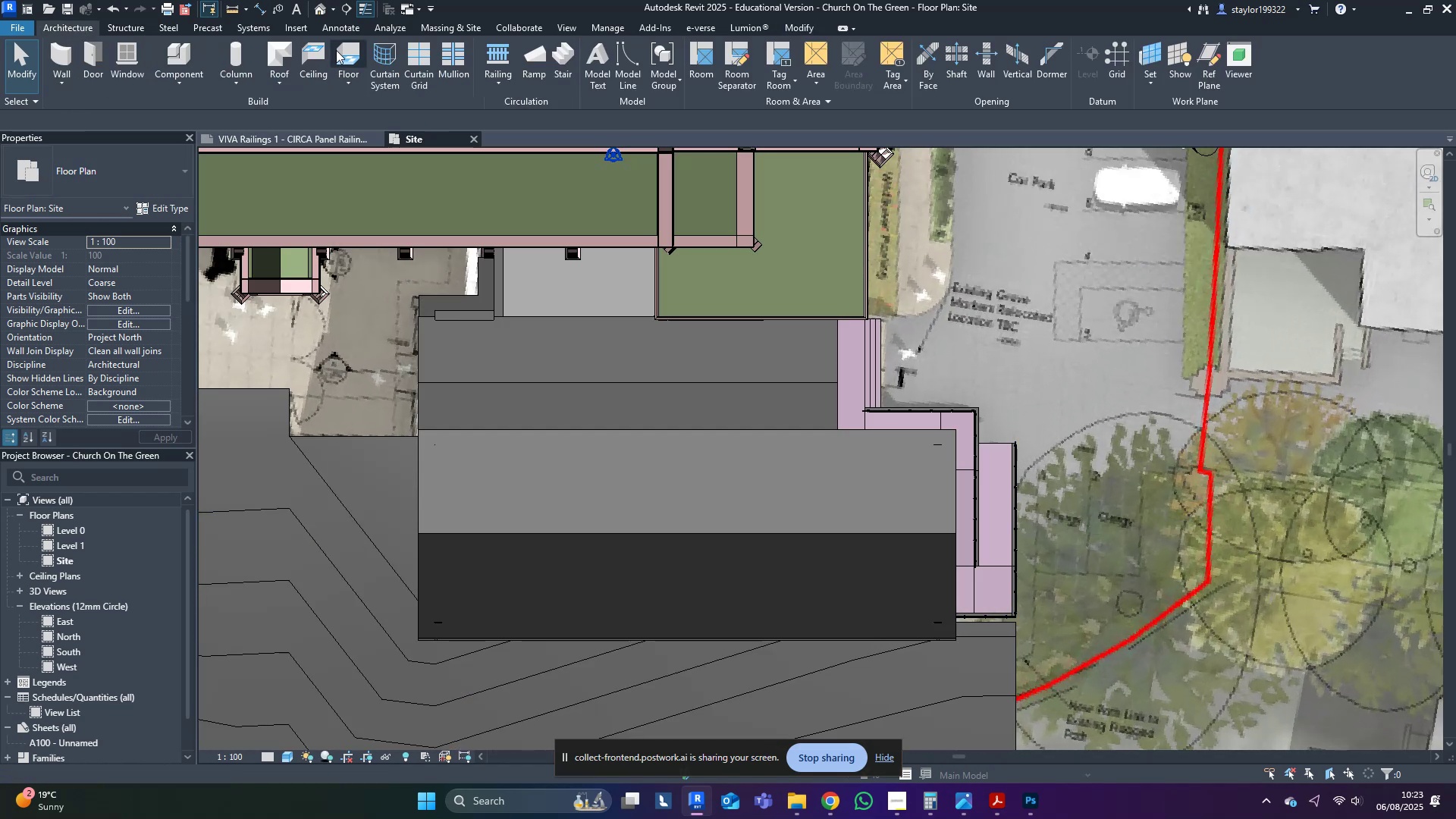 
left_click([340, 52])
 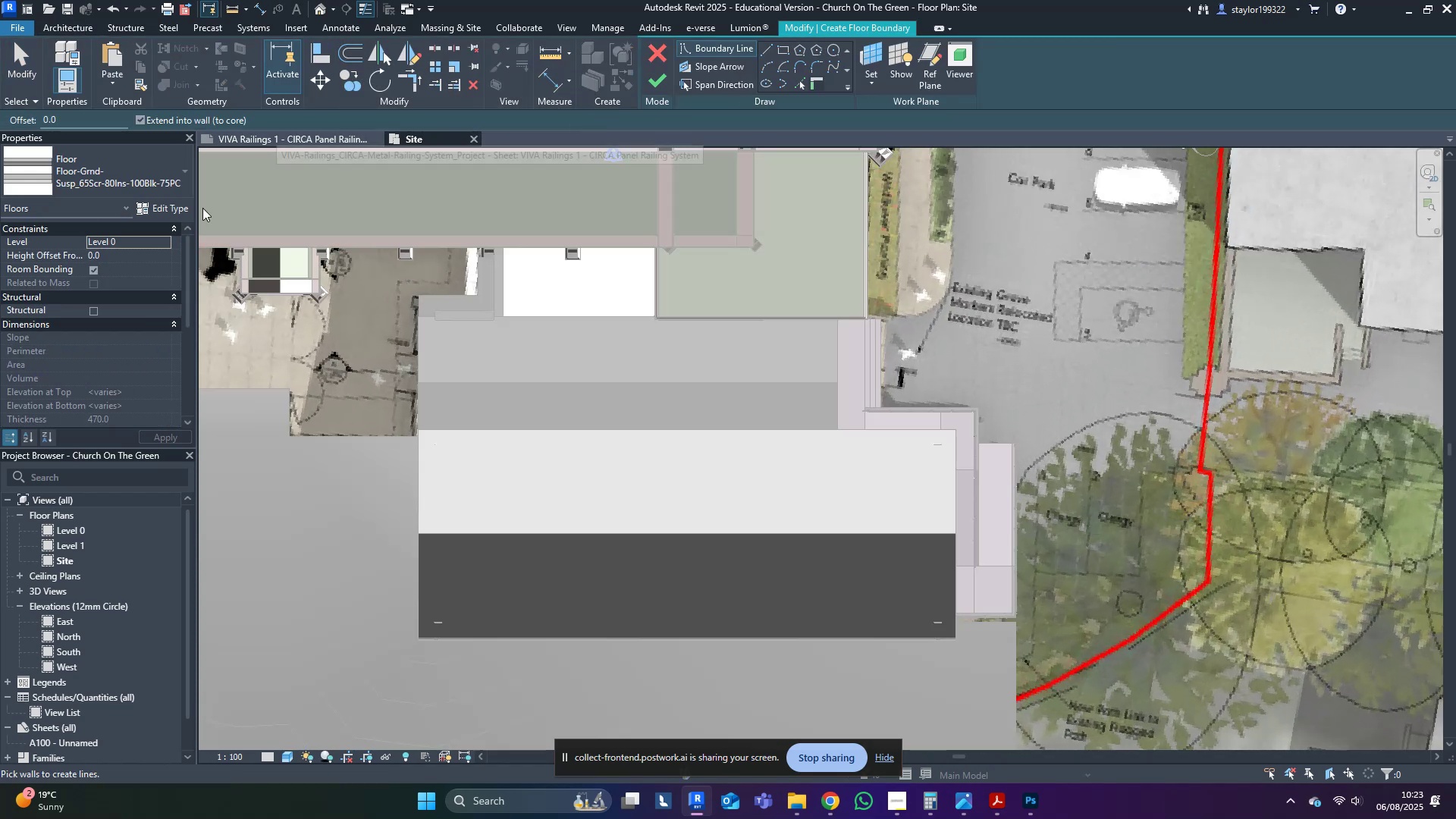 
left_click([141, 212])
 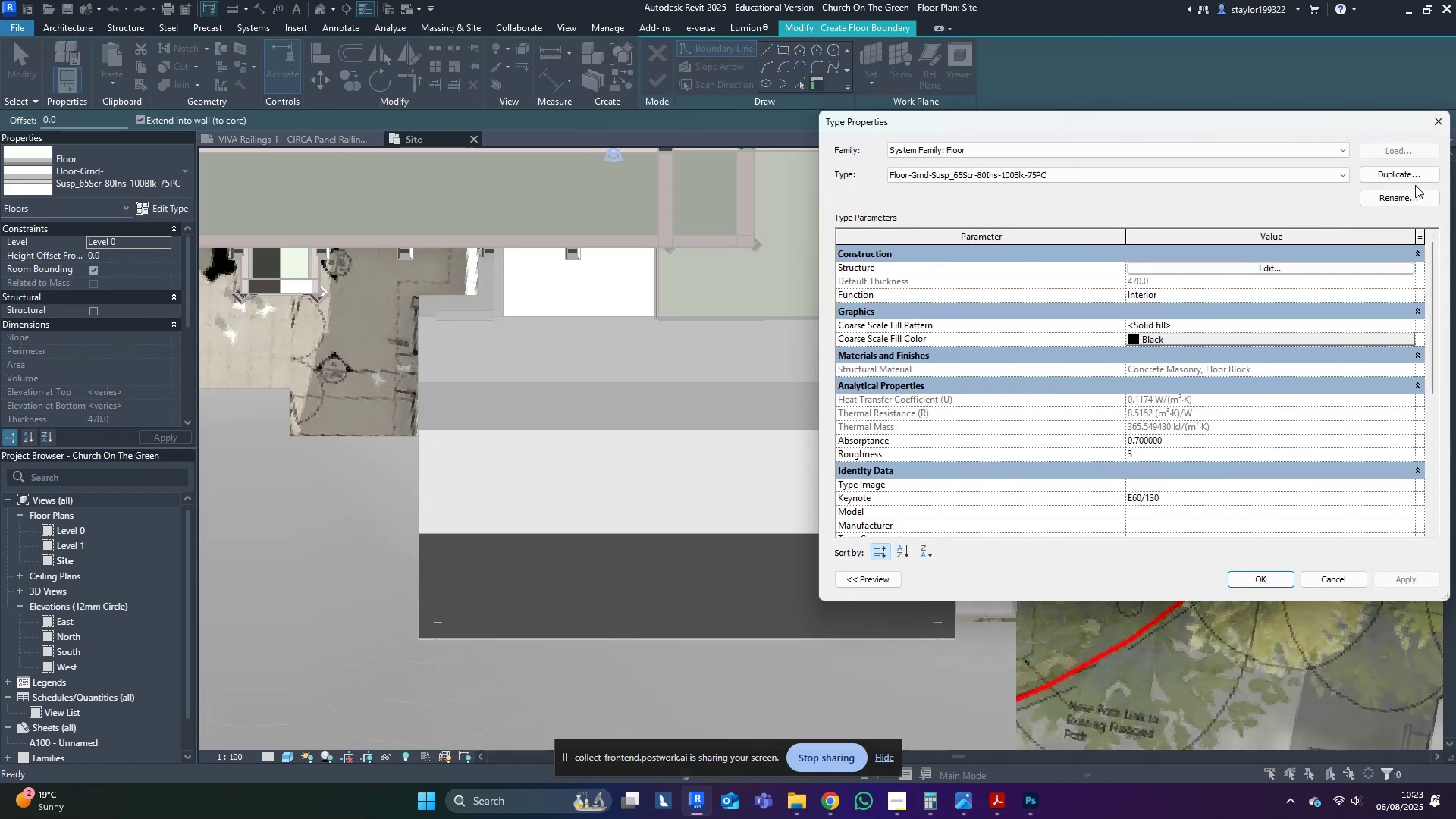 
left_click([1398, 168])
 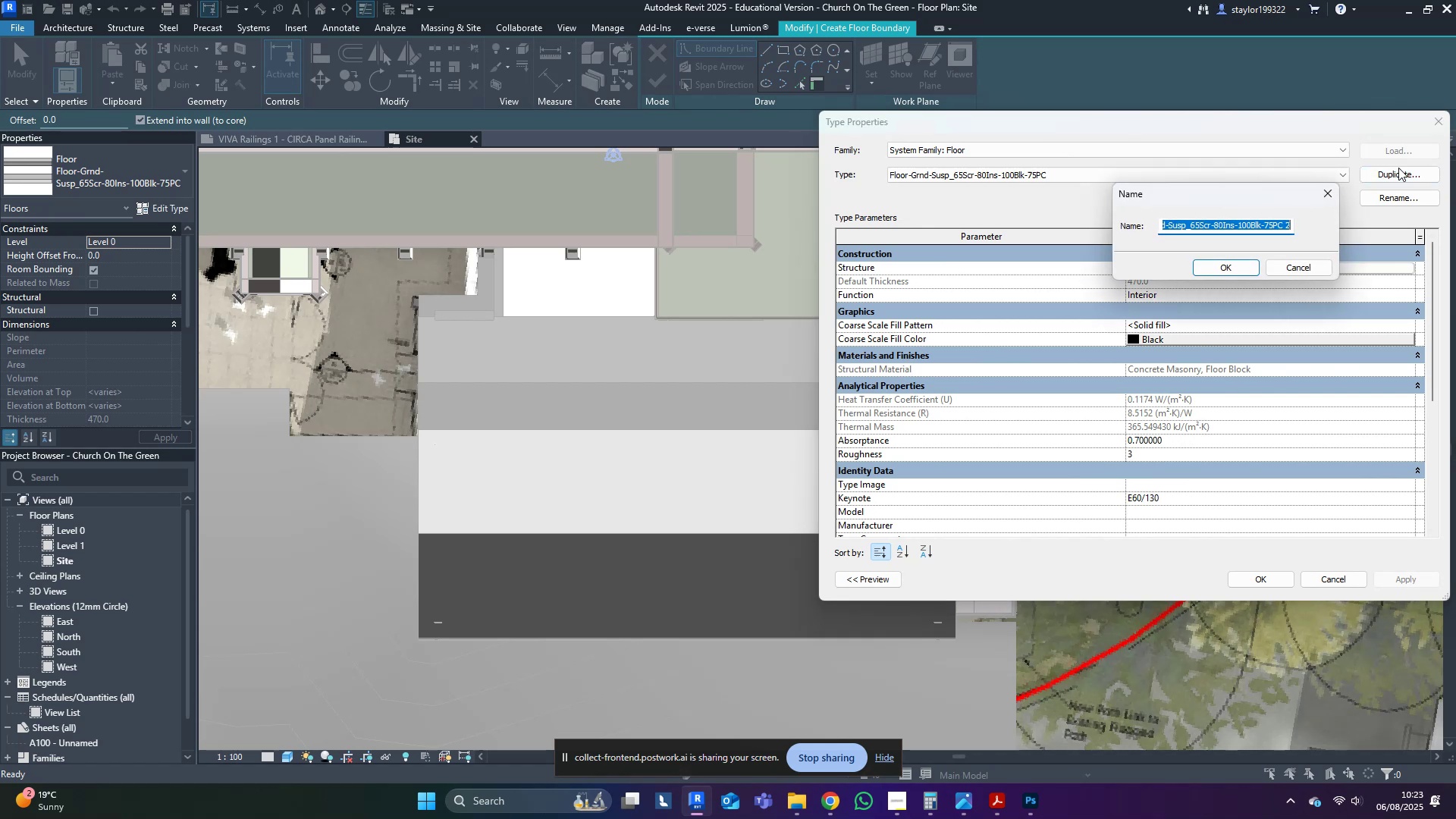 
type(PArking)
 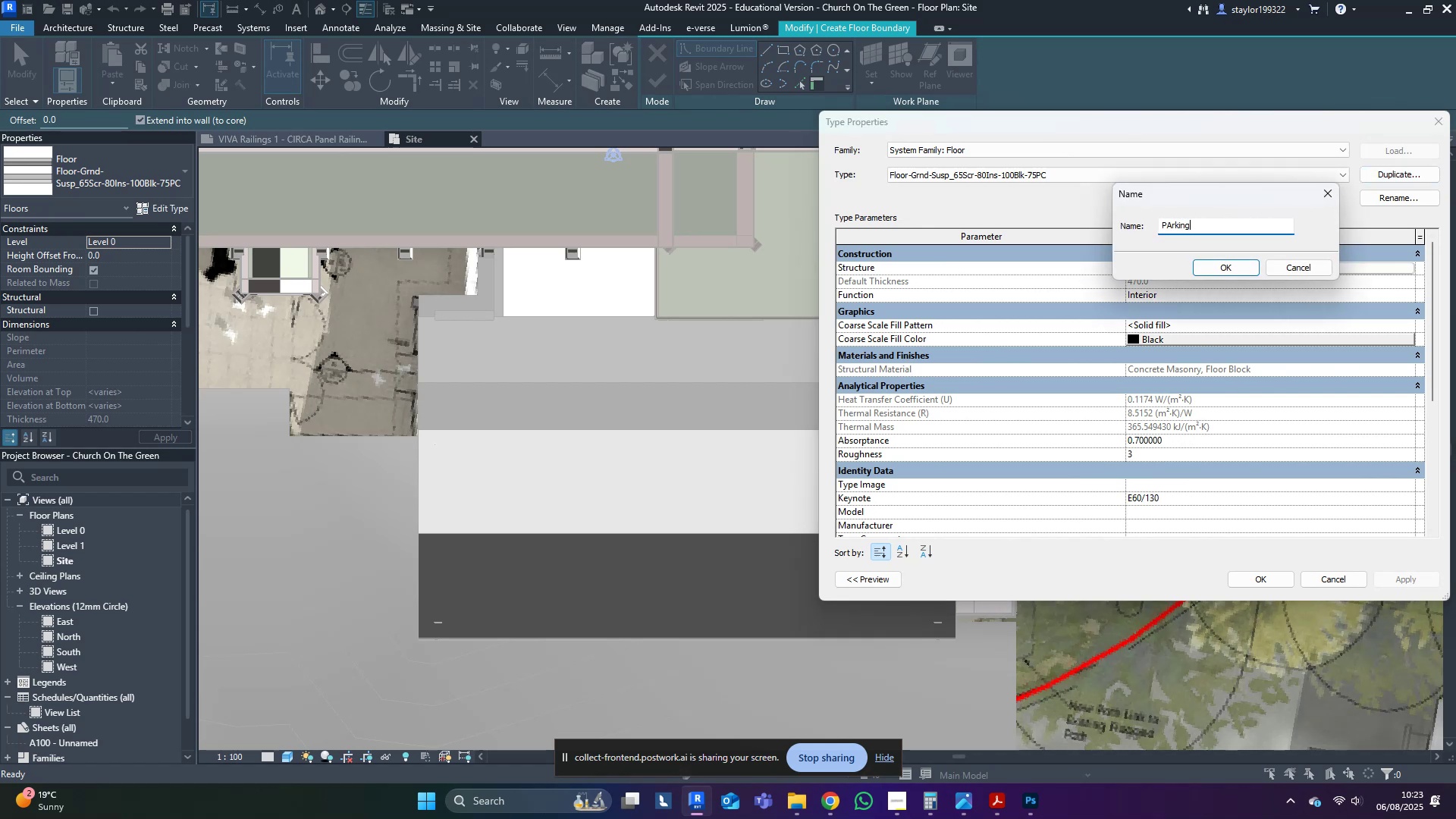 
key(Enter)
 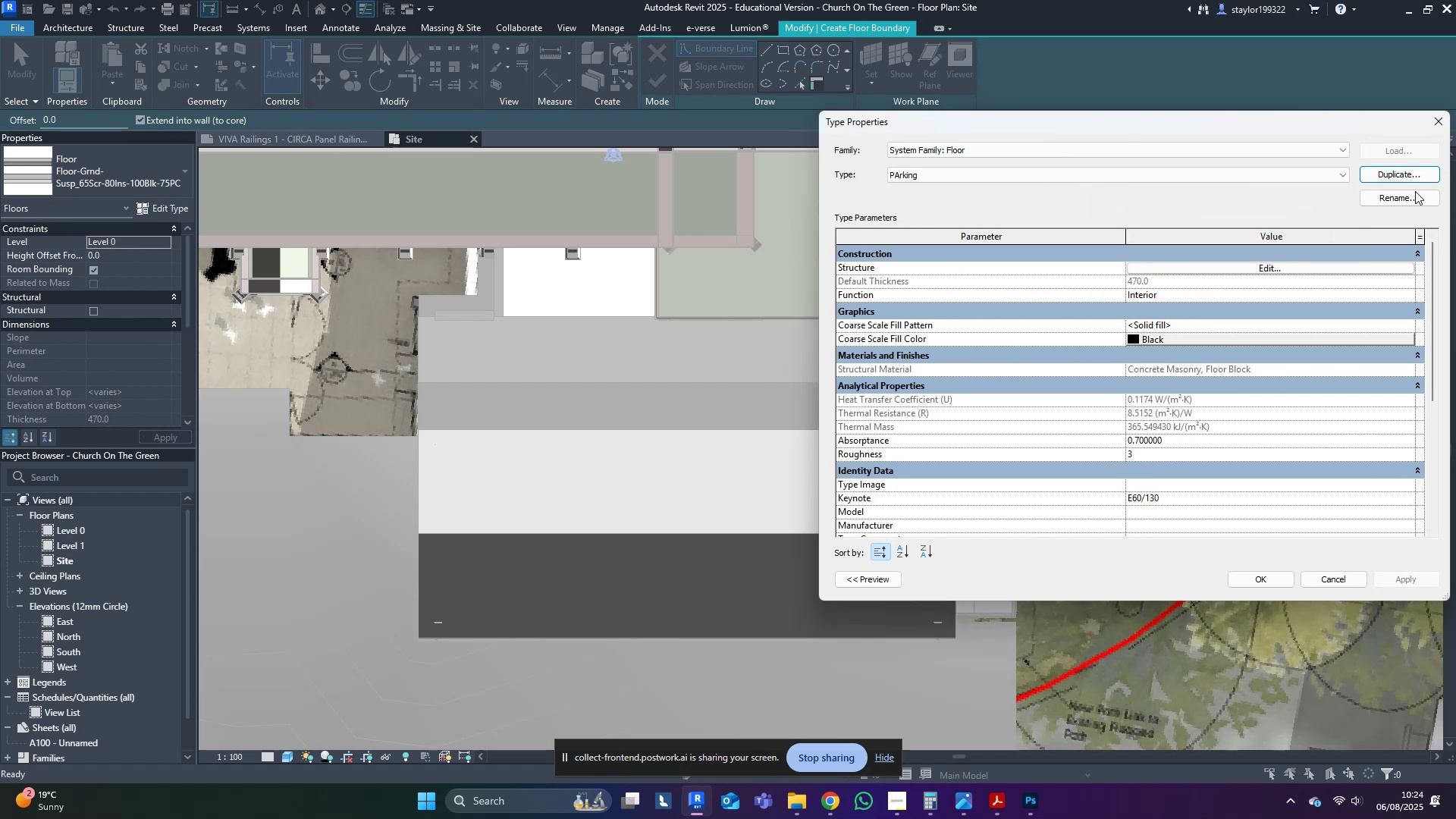 
left_click([1385, 202])
 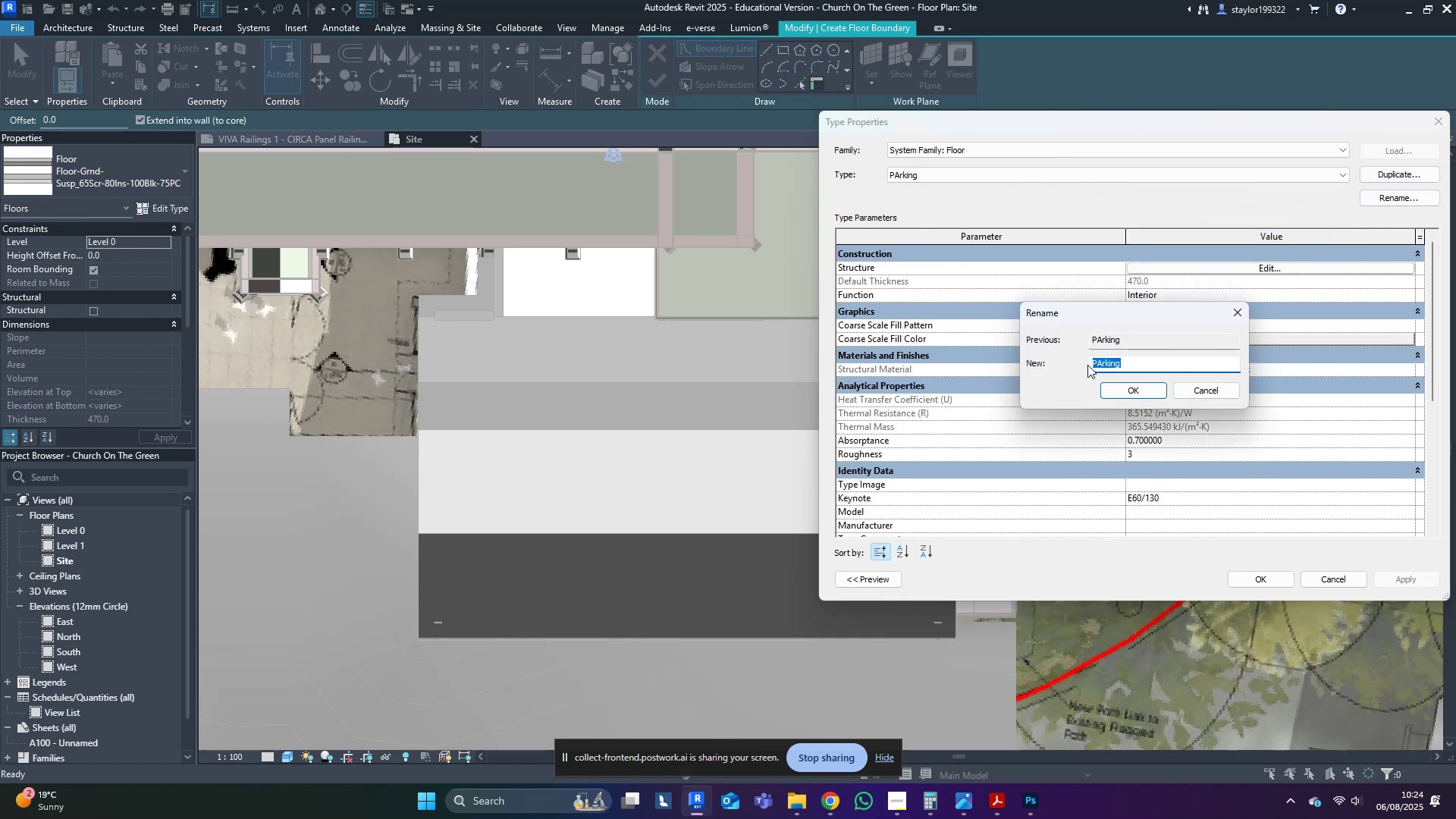 
left_click([1098, 362])
 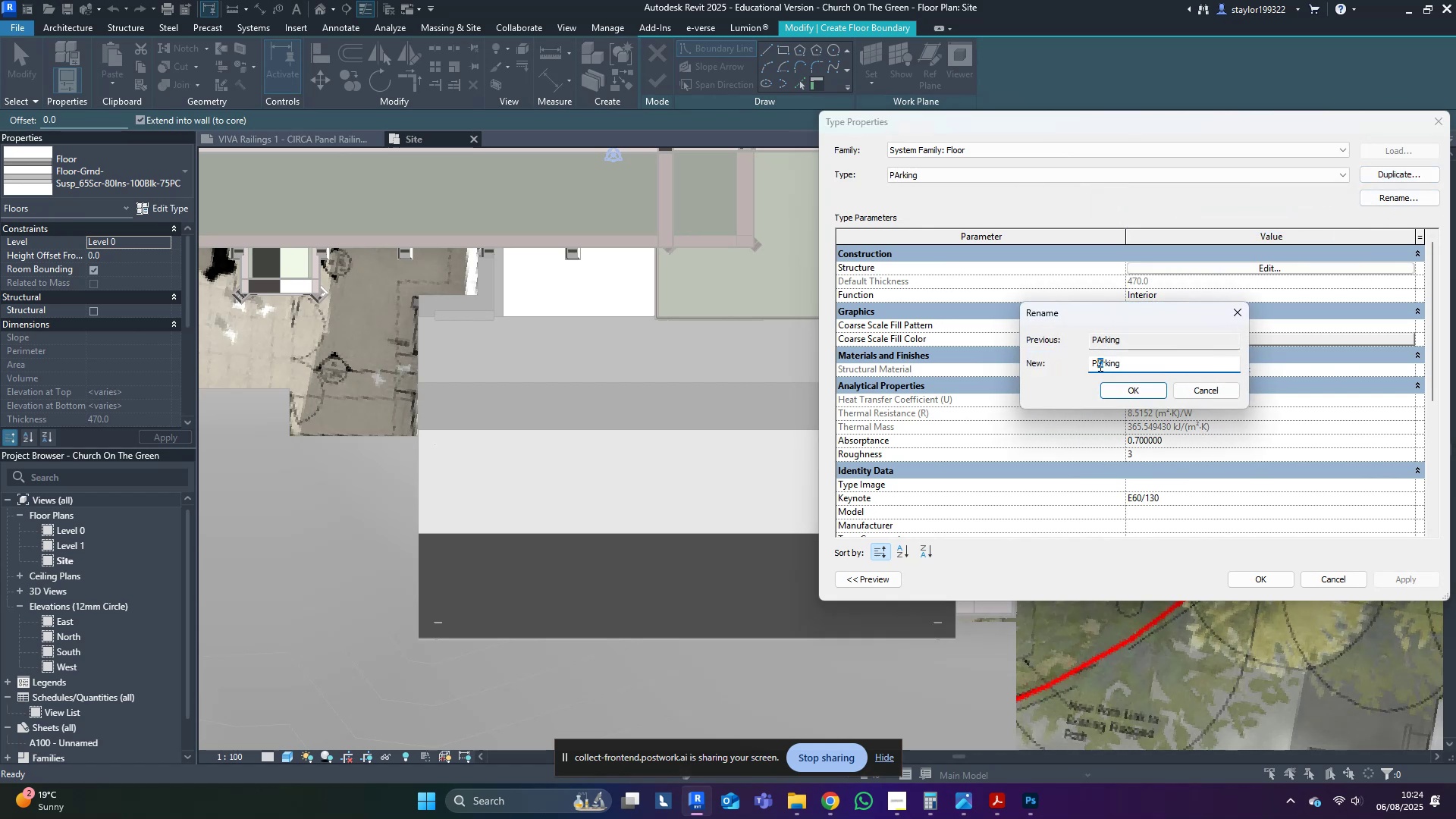 
key(A)
 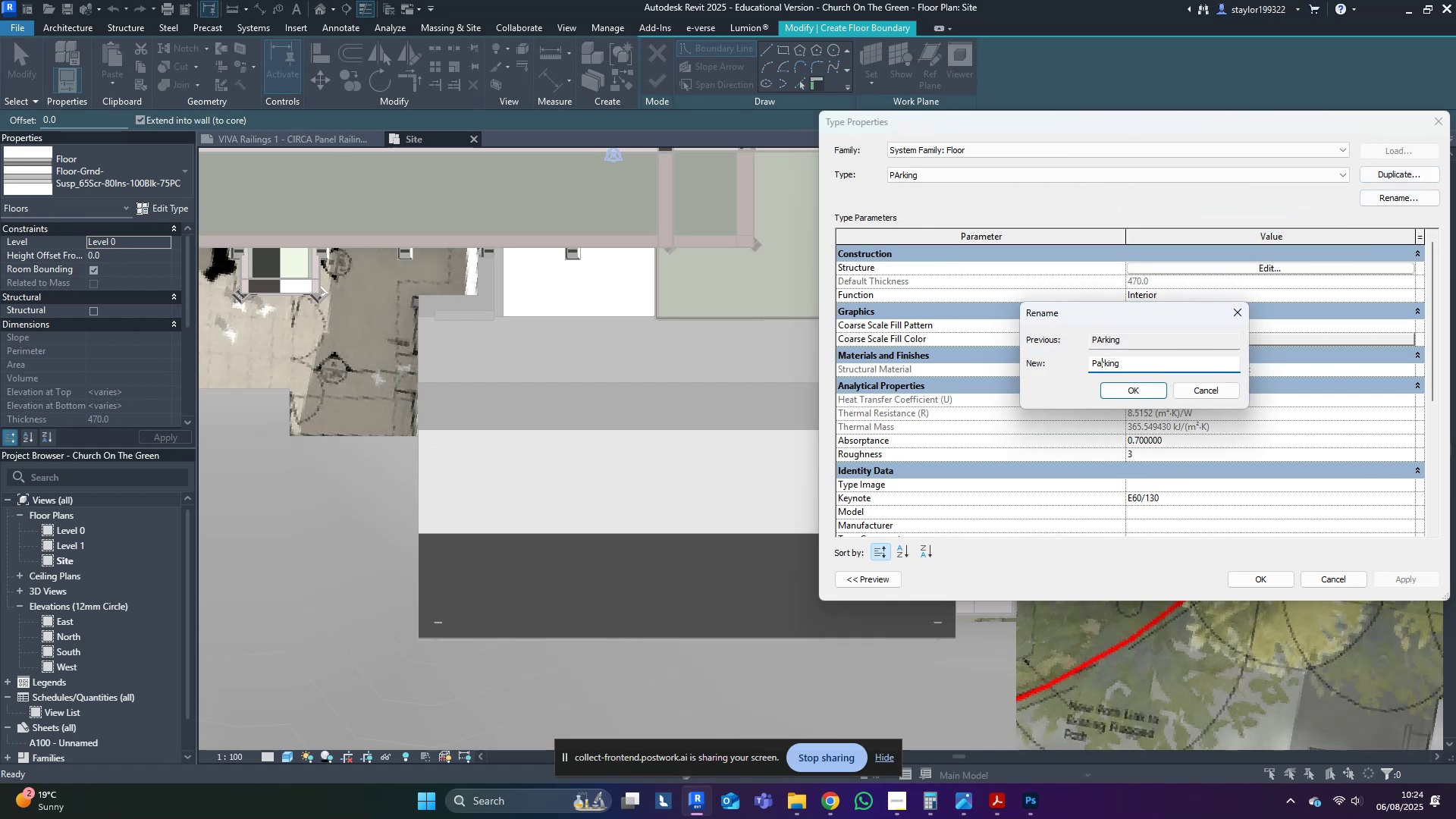 
key(Enter)
 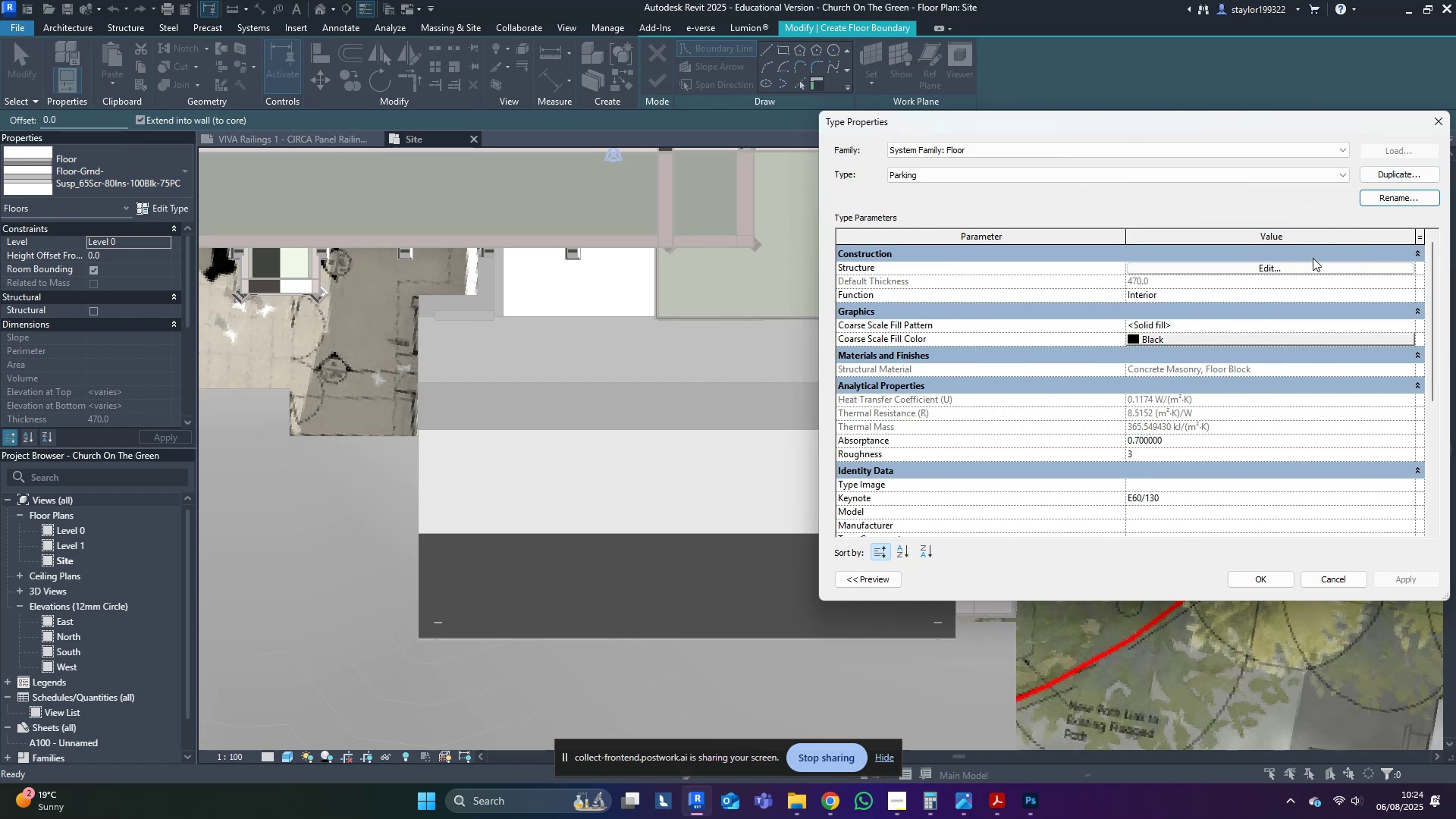 
double_click([1309, 269])
 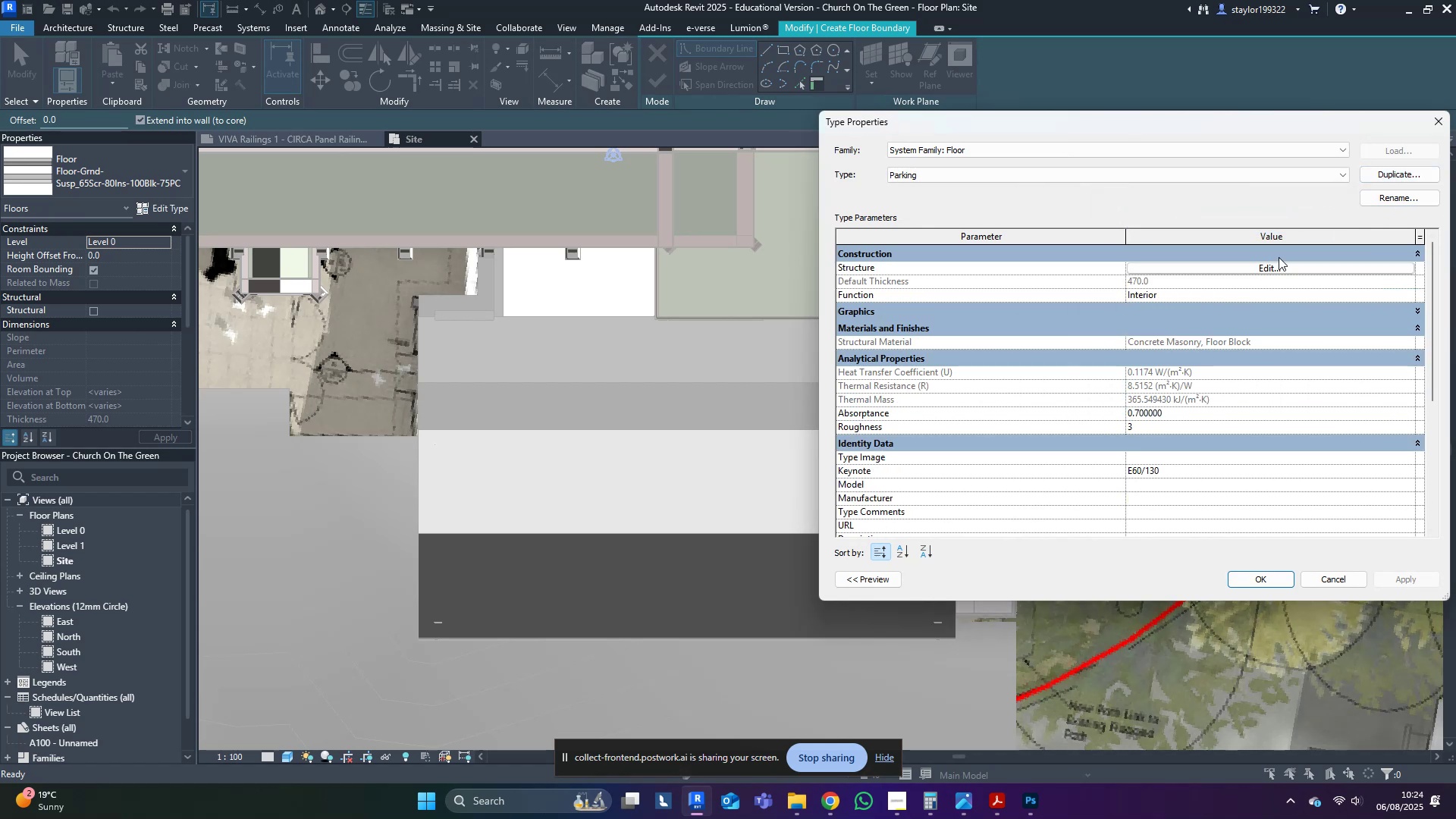 
double_click([1268, 266])
 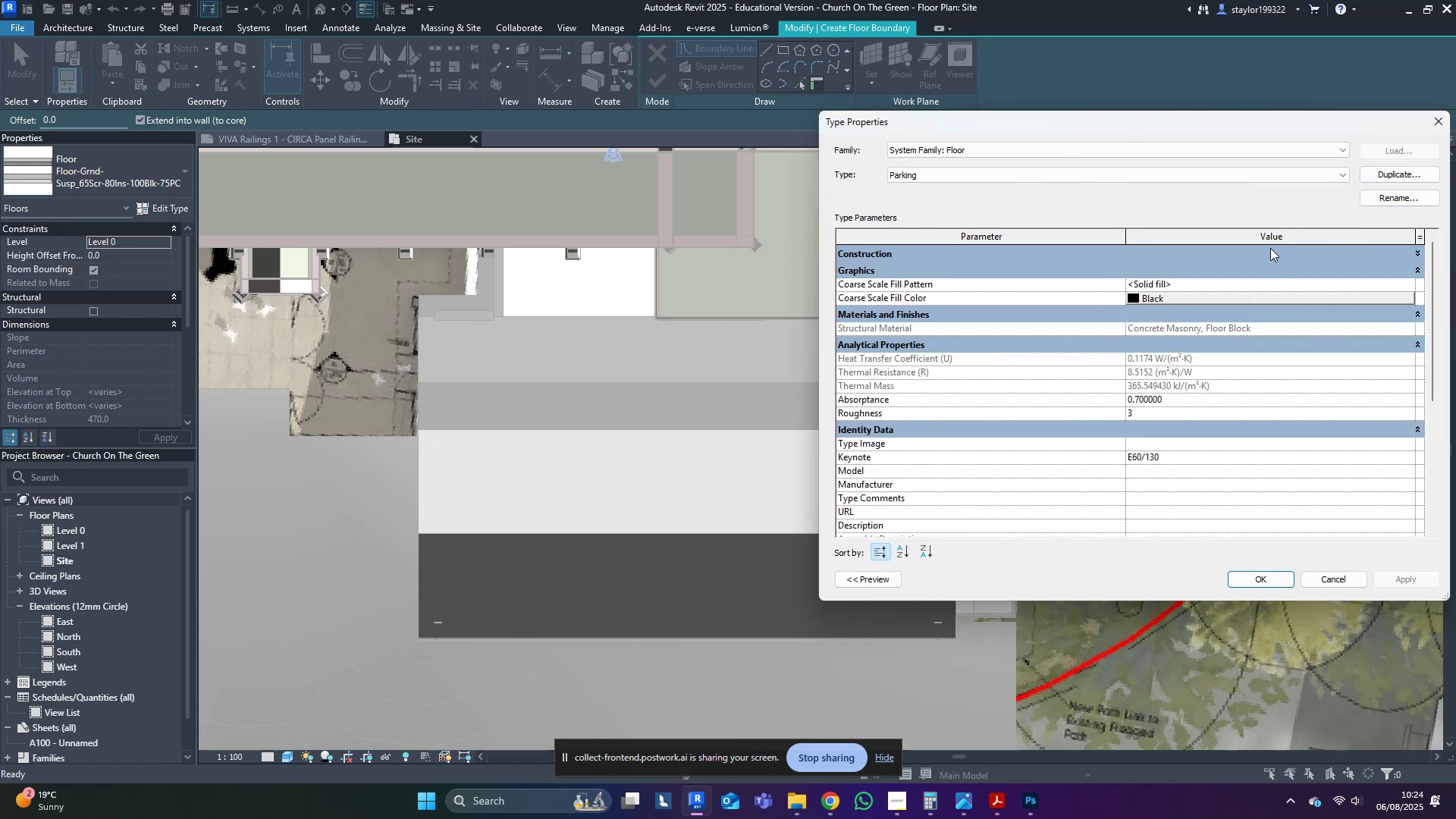 
triple_click([1270, 248])
 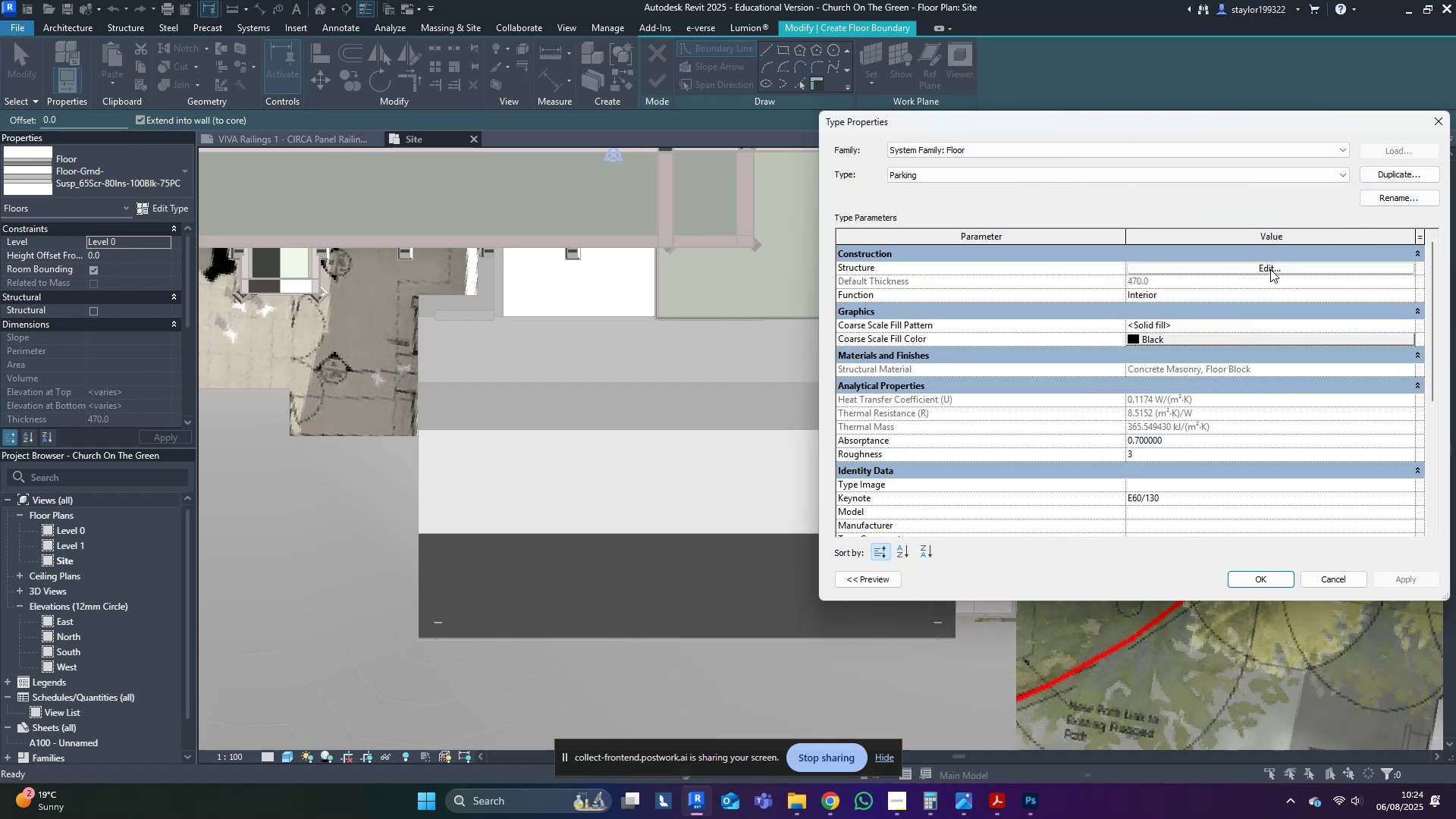 
triple_click([1270, 271])
 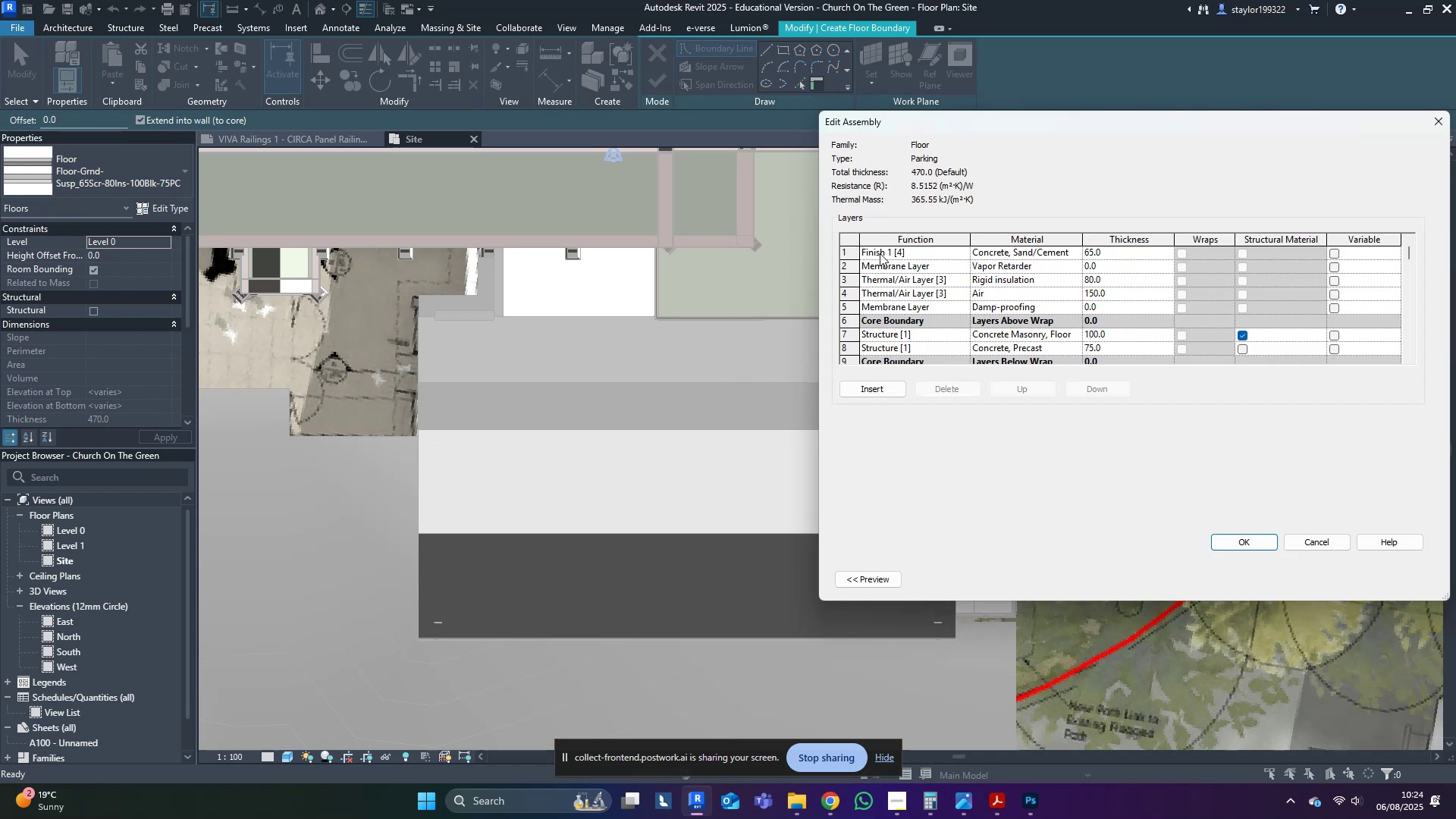 
left_click([846, 252])
 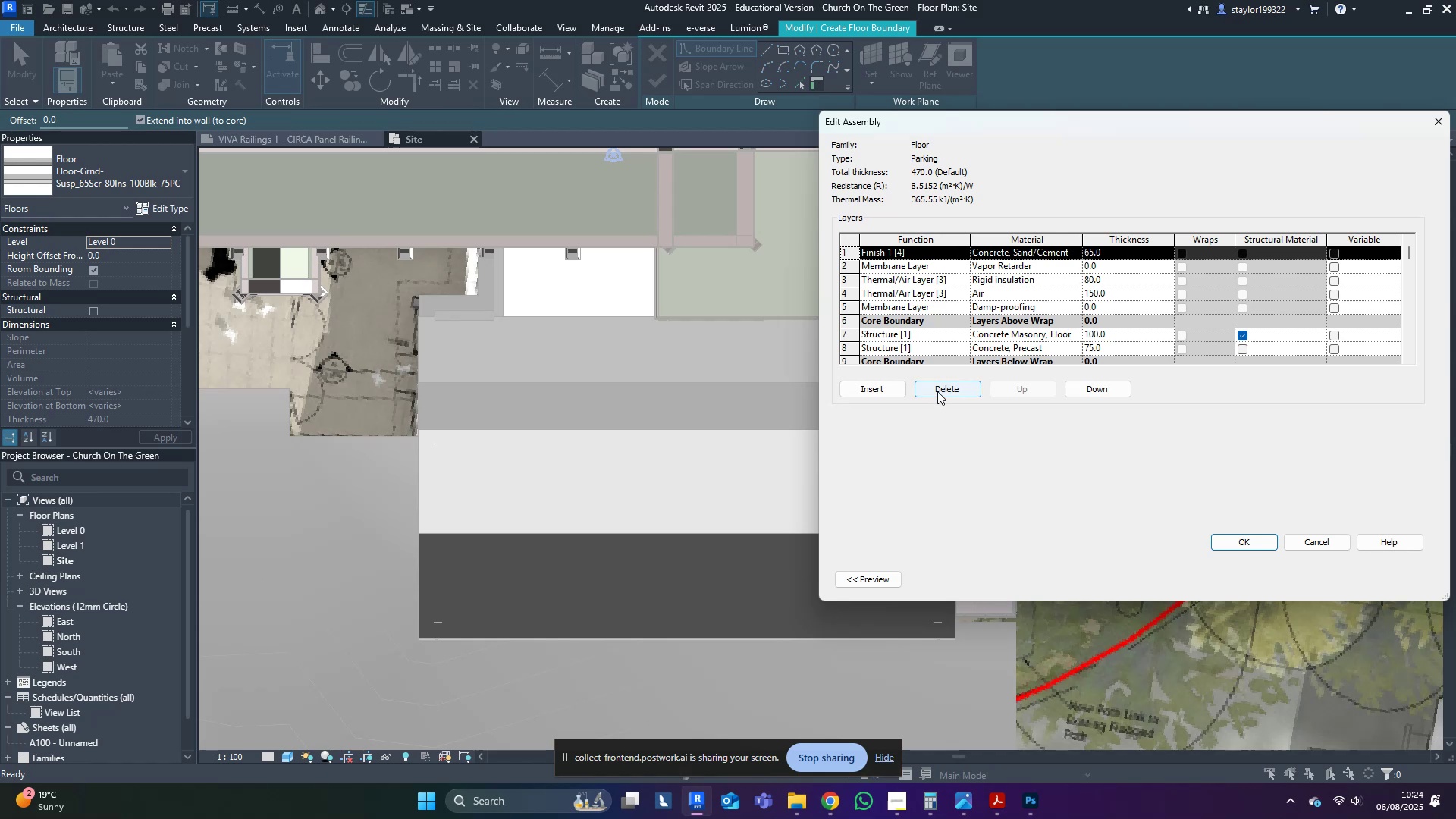 
left_click([937, 385])
 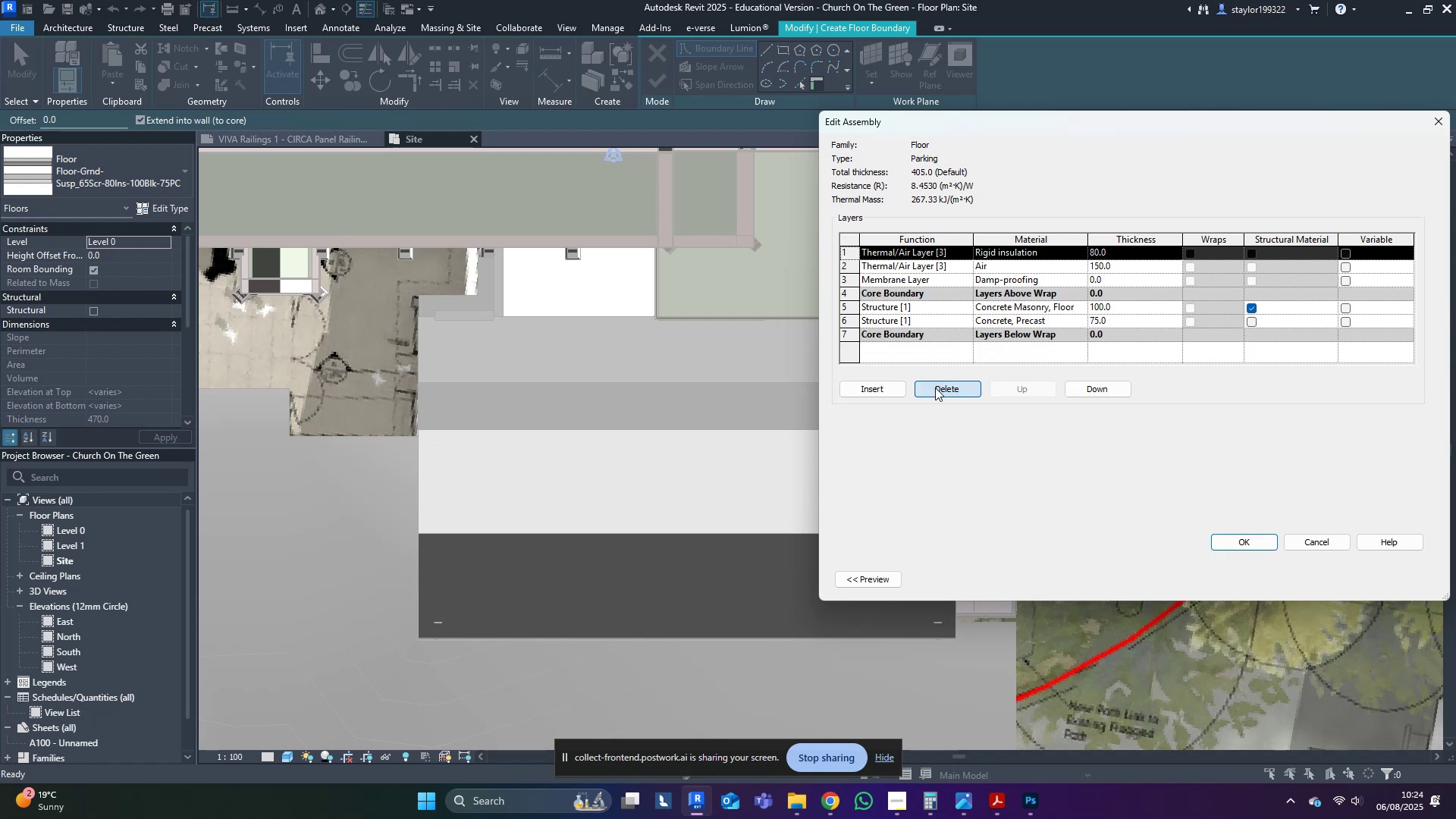 
triple_click([935, 388])
 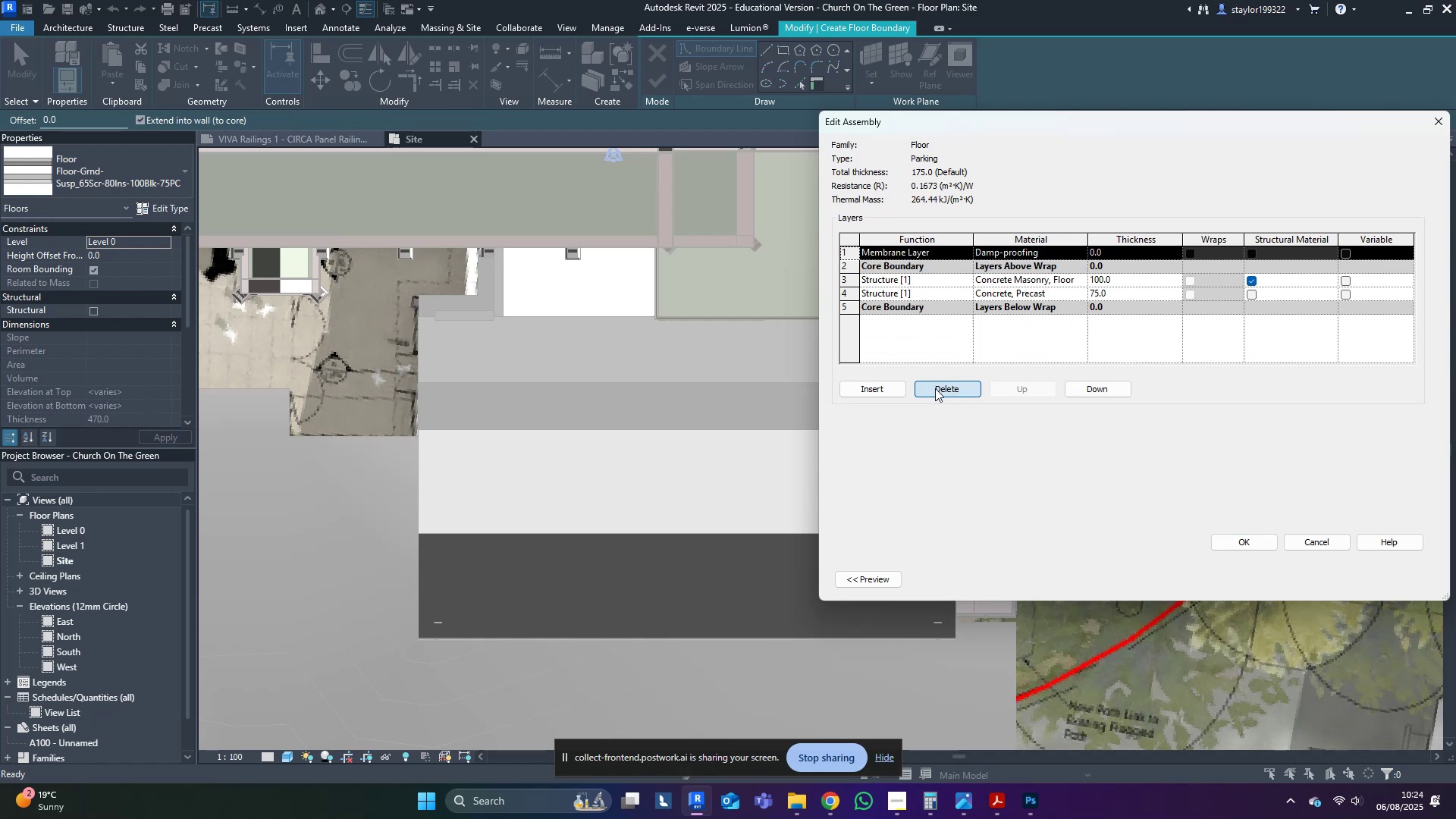 
triple_click([935, 388])
 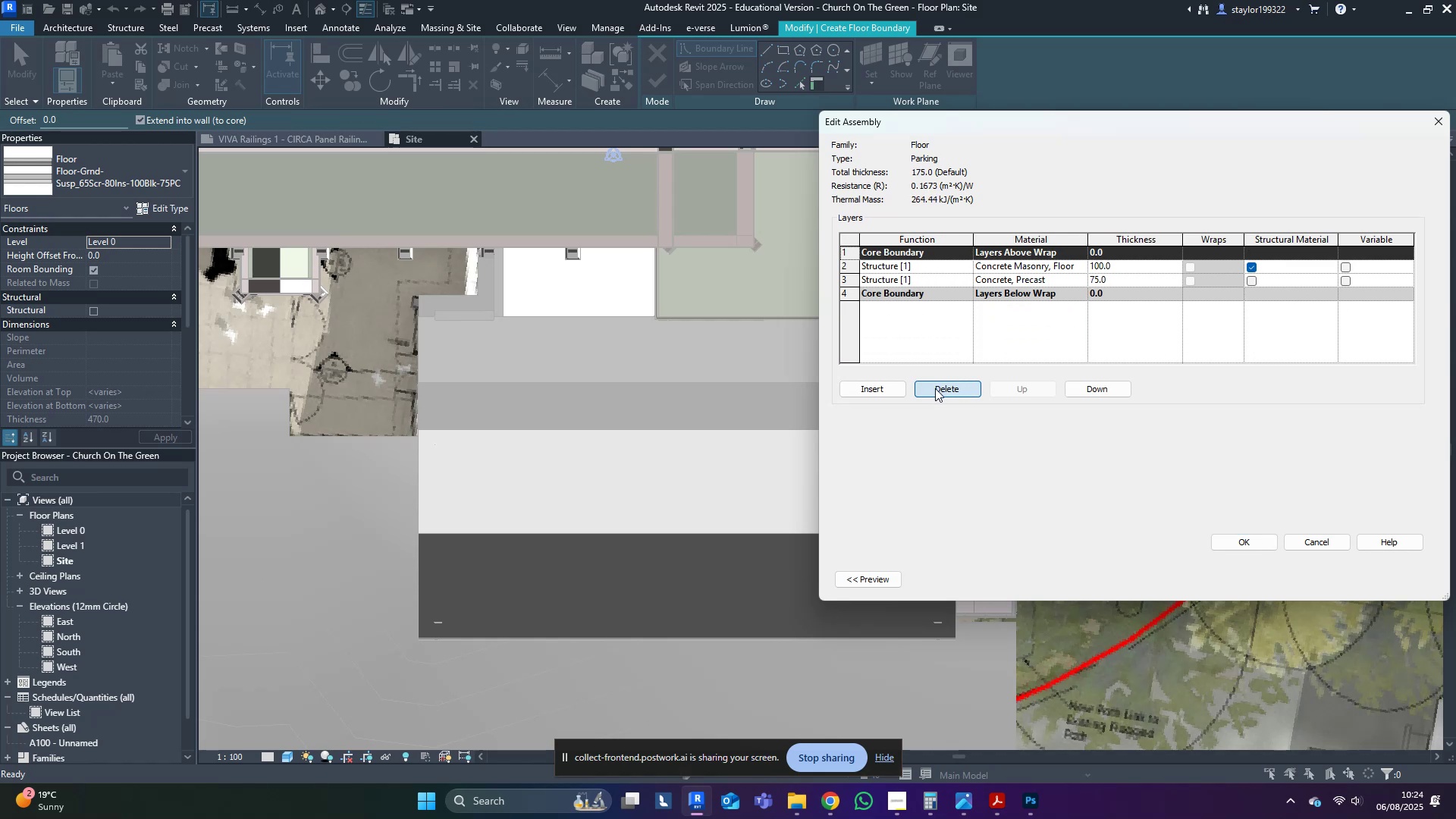 
triple_click([935, 388])
 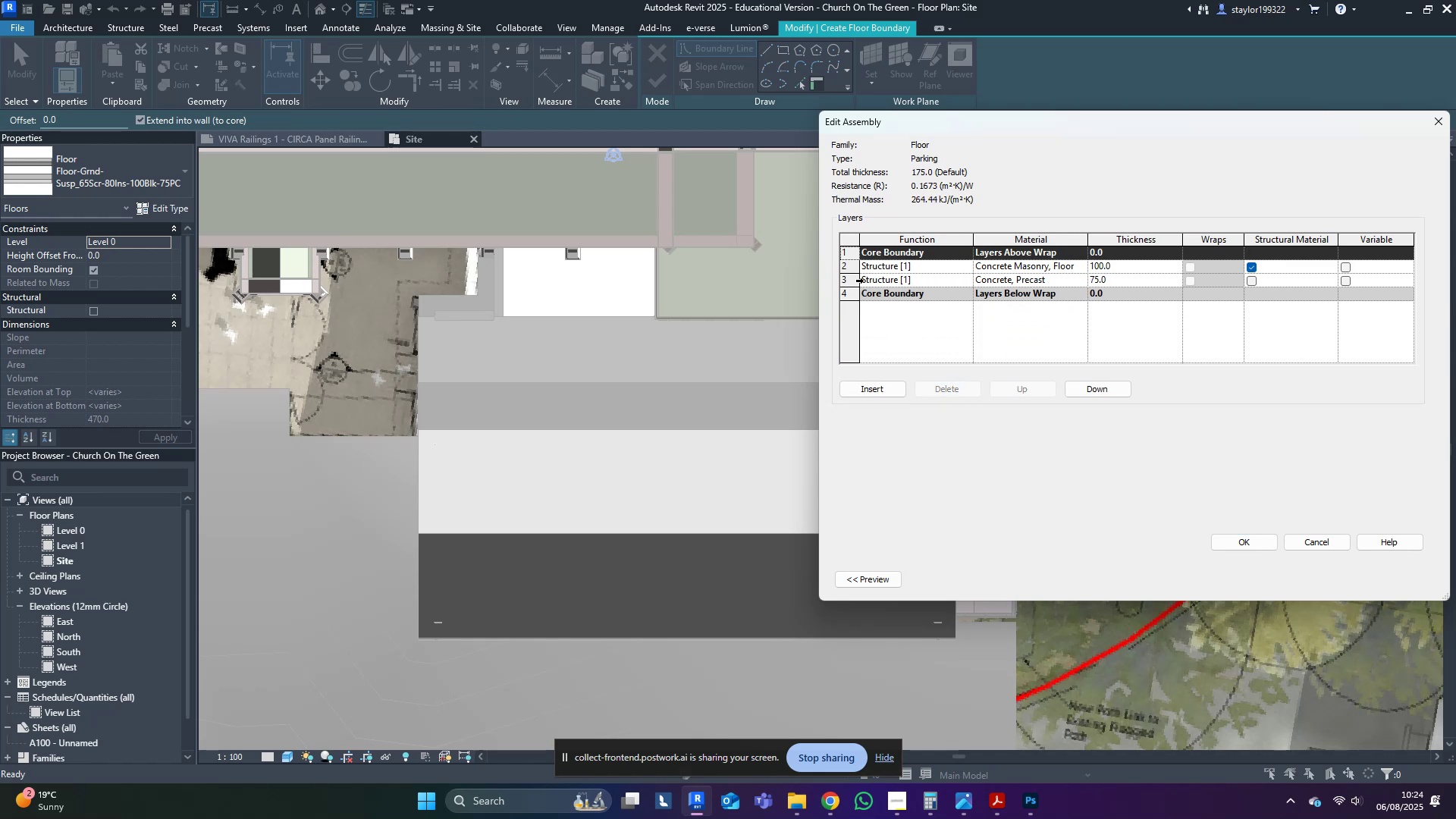 
left_click([1243, 538])
 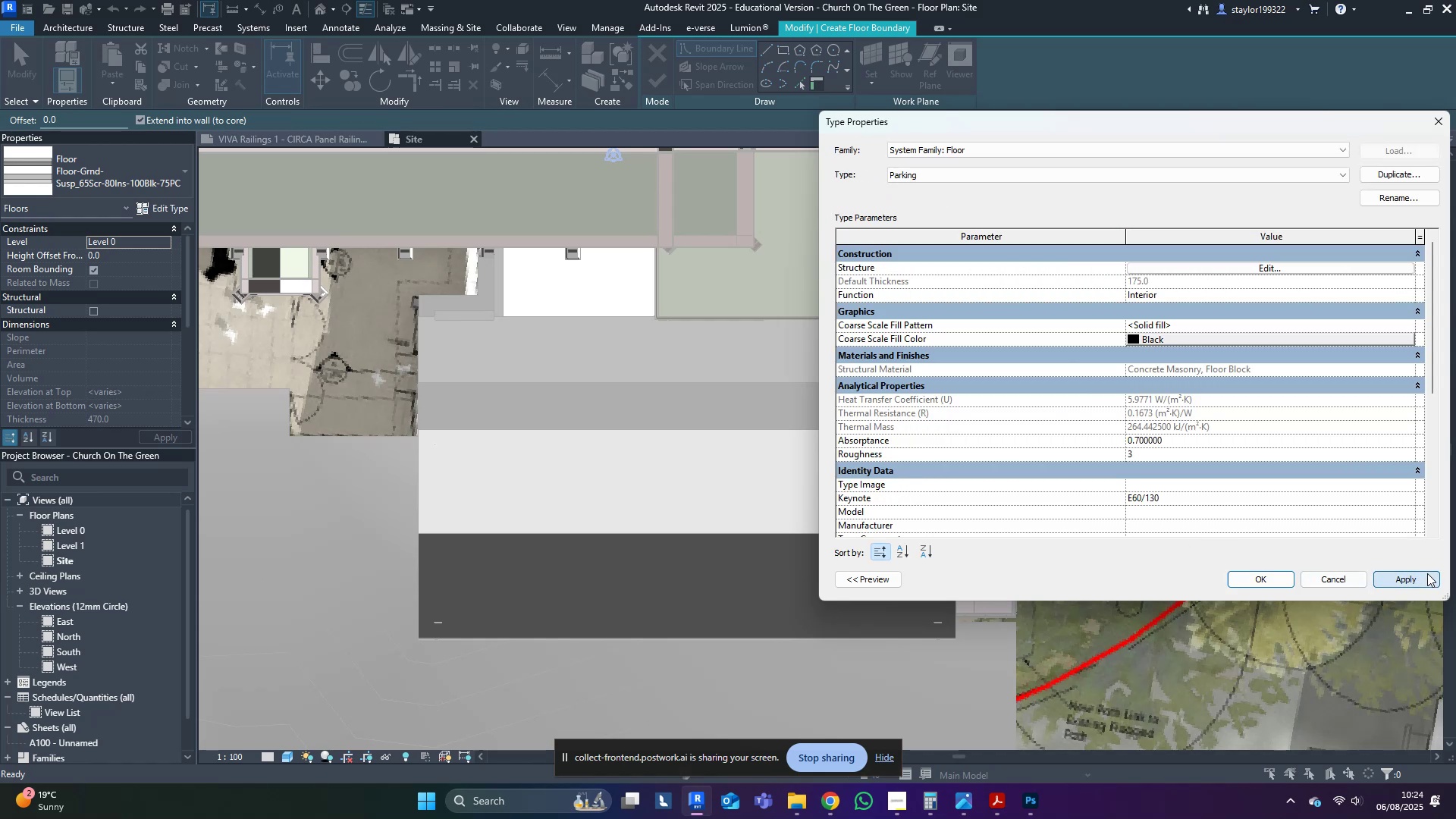 
double_click([1248, 570])
 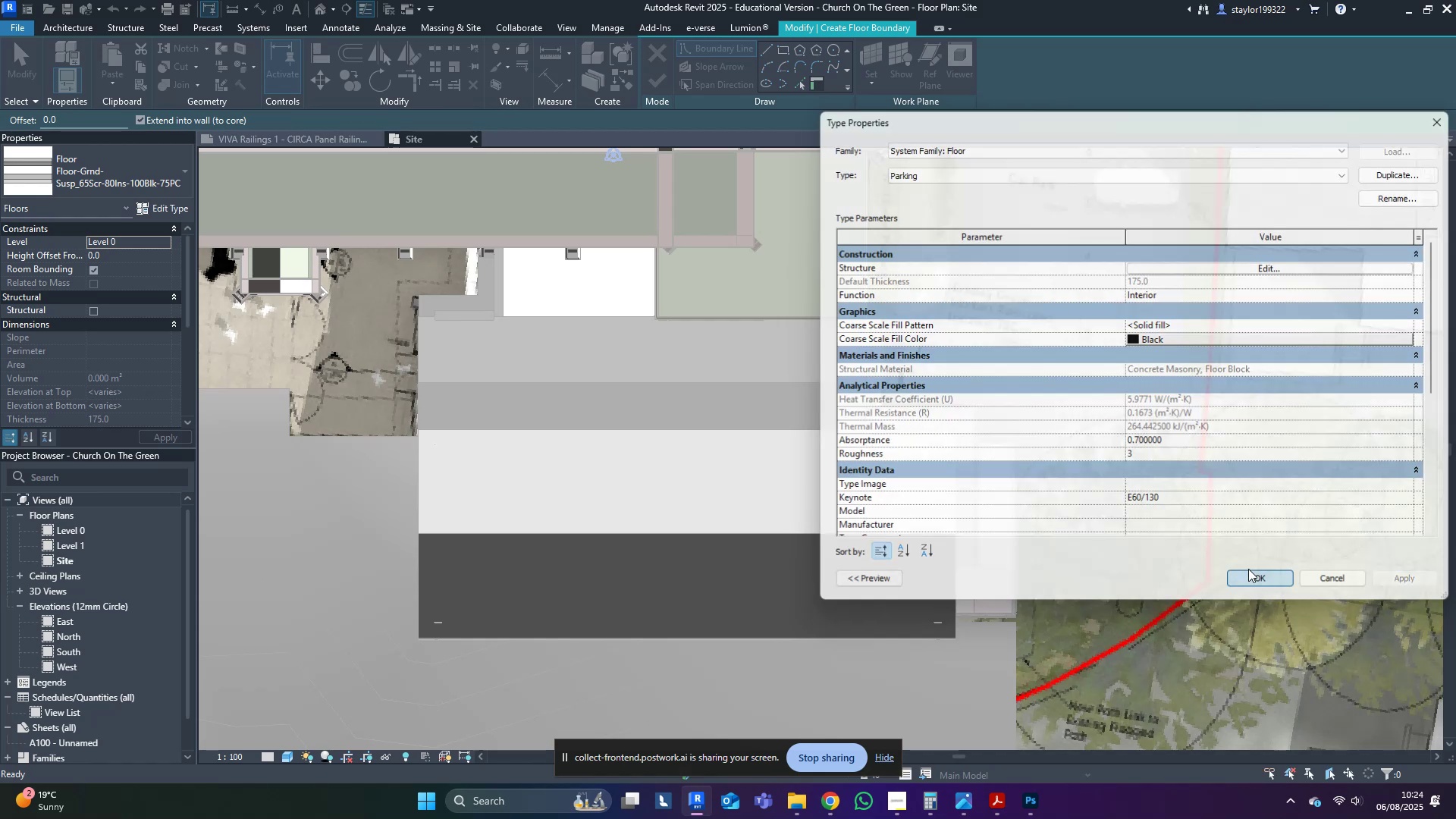 
middle_click([1112, 355])
 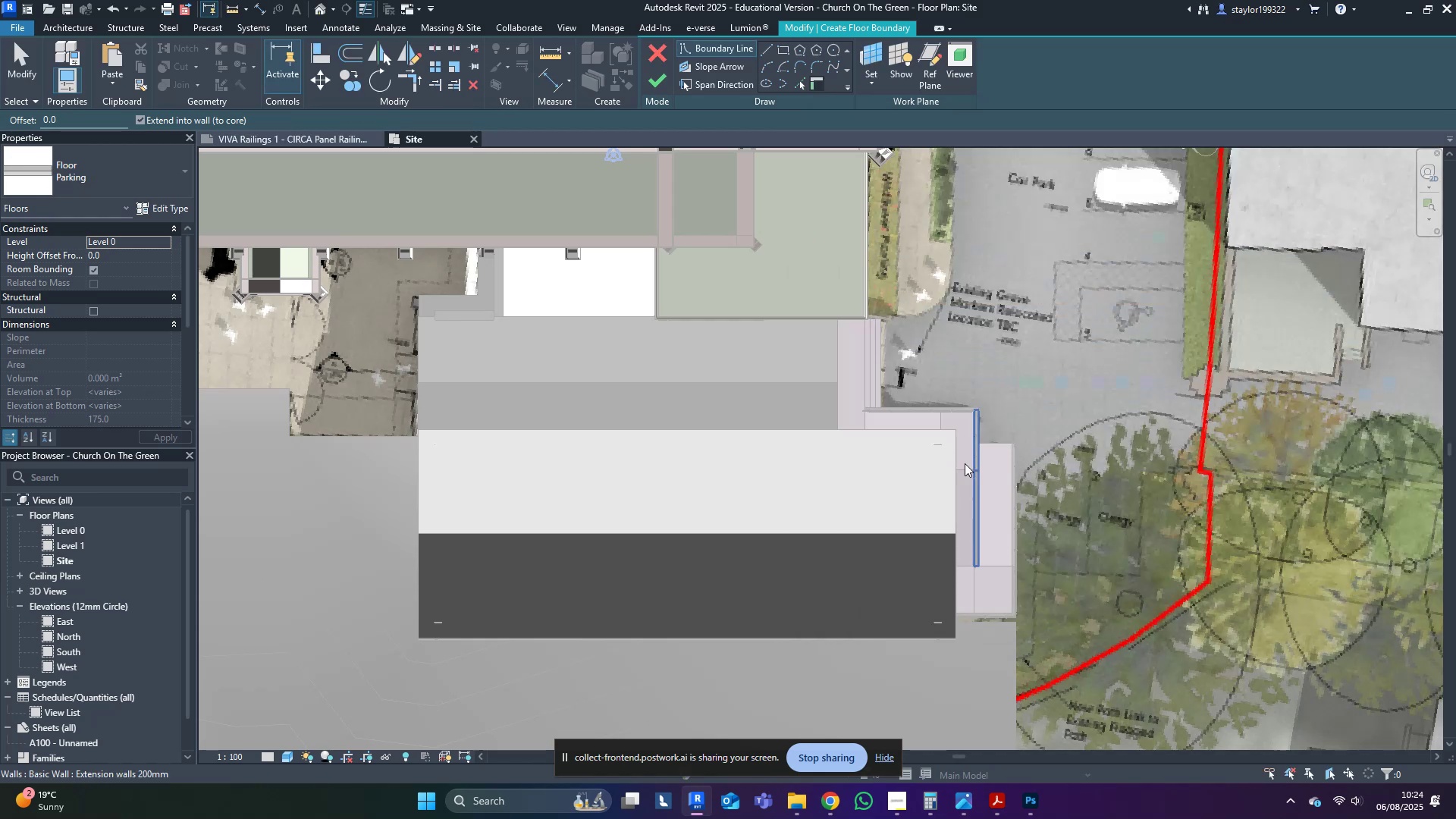 
scroll: coordinate [905, 495], scroll_direction: down, amount: 5.0
 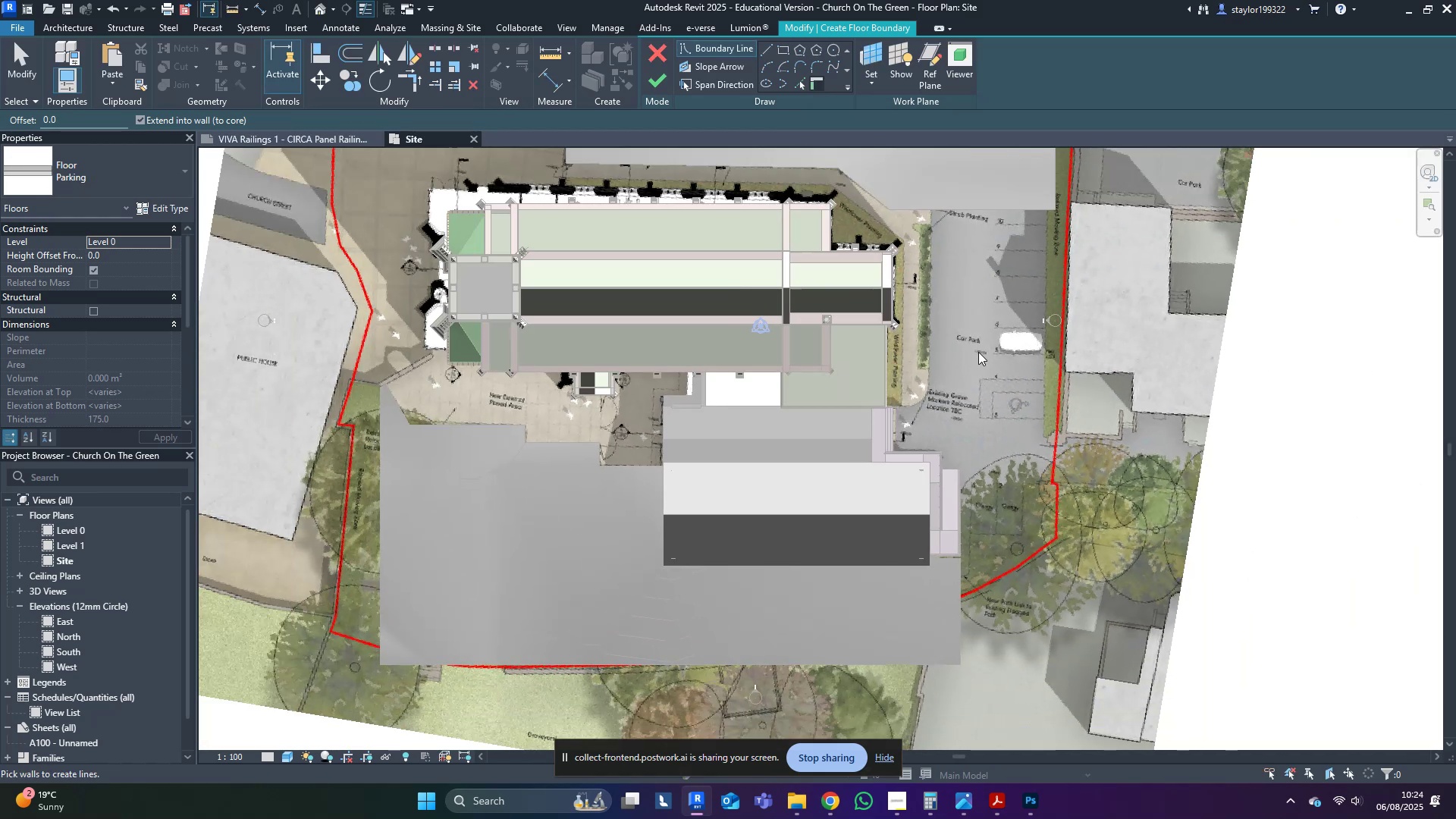 
scroll: coordinate [917, 414], scroll_direction: up, amount: 10.0
 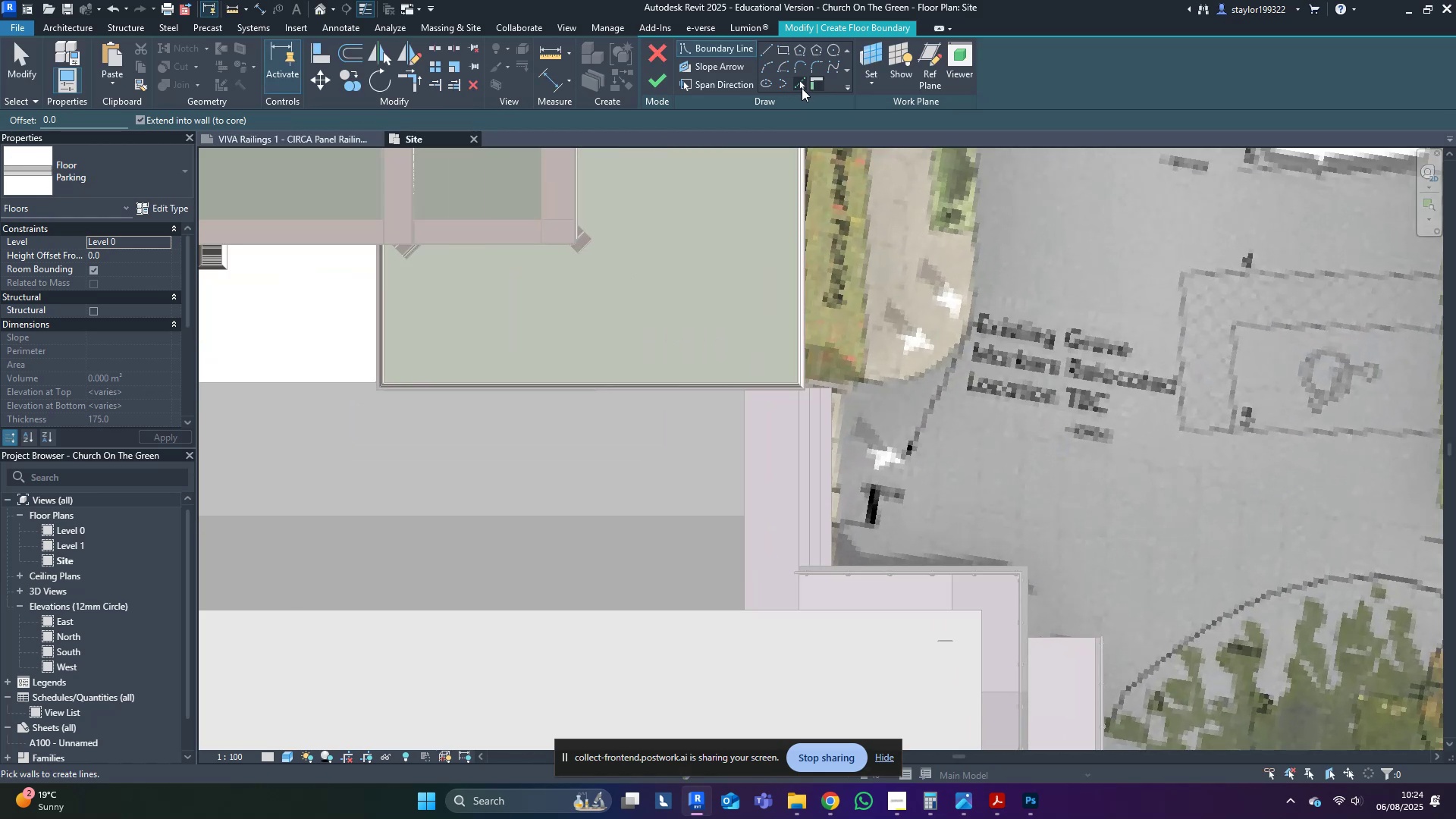 
left_click([803, 81])
 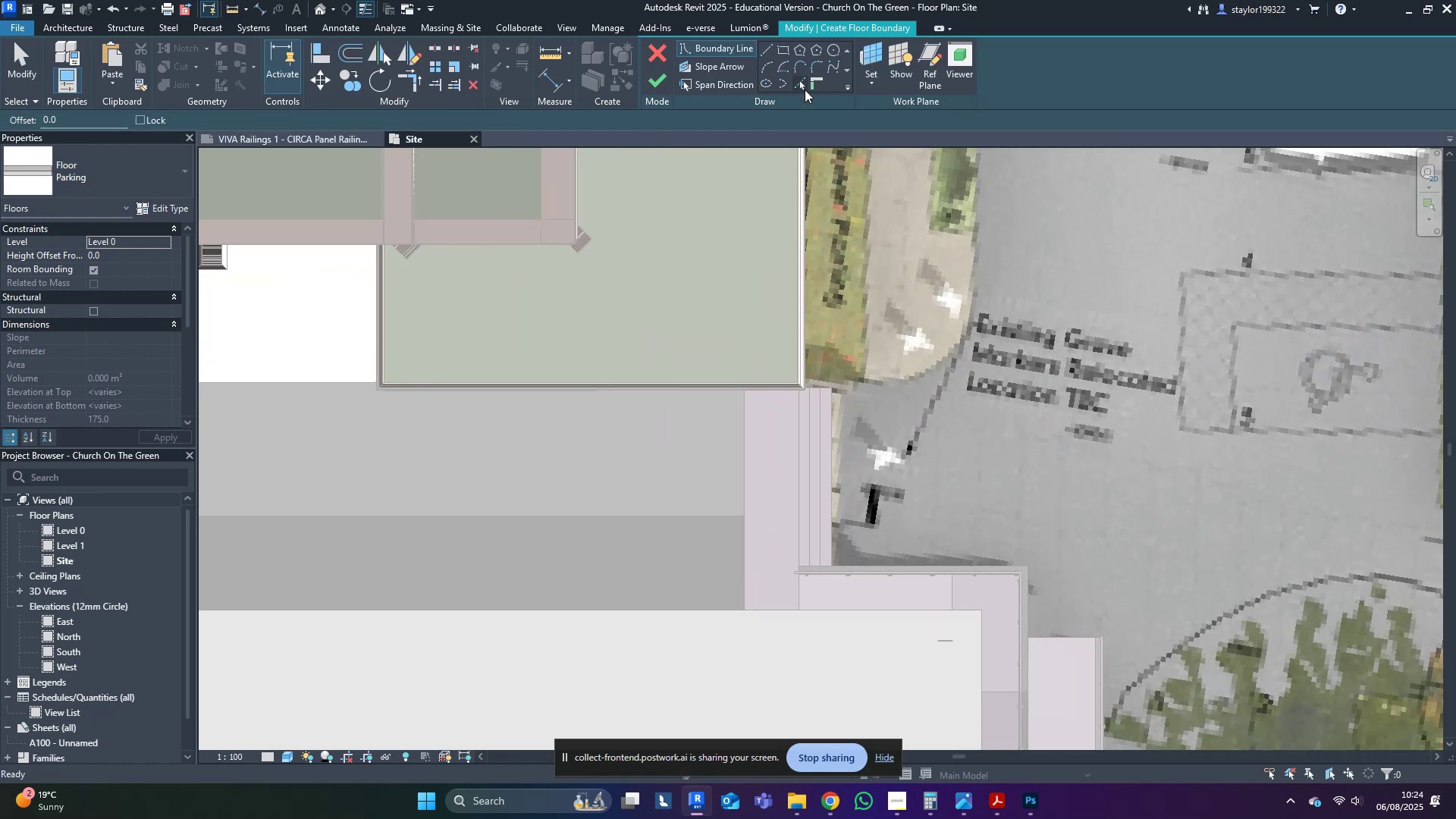 
scroll: coordinate [832, 446], scroll_direction: up, amount: 3.0
 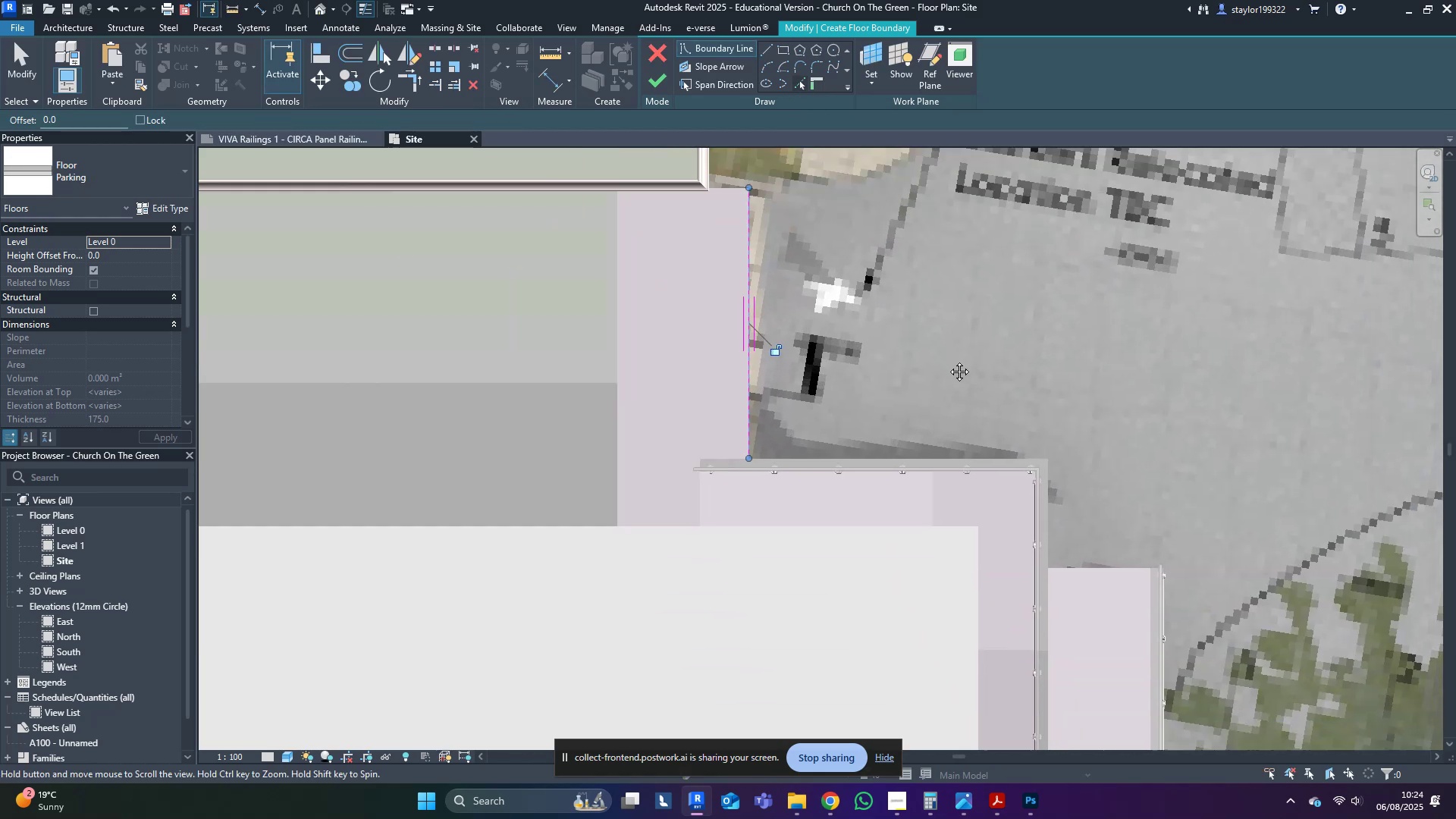 
left_click([1001, 450])
 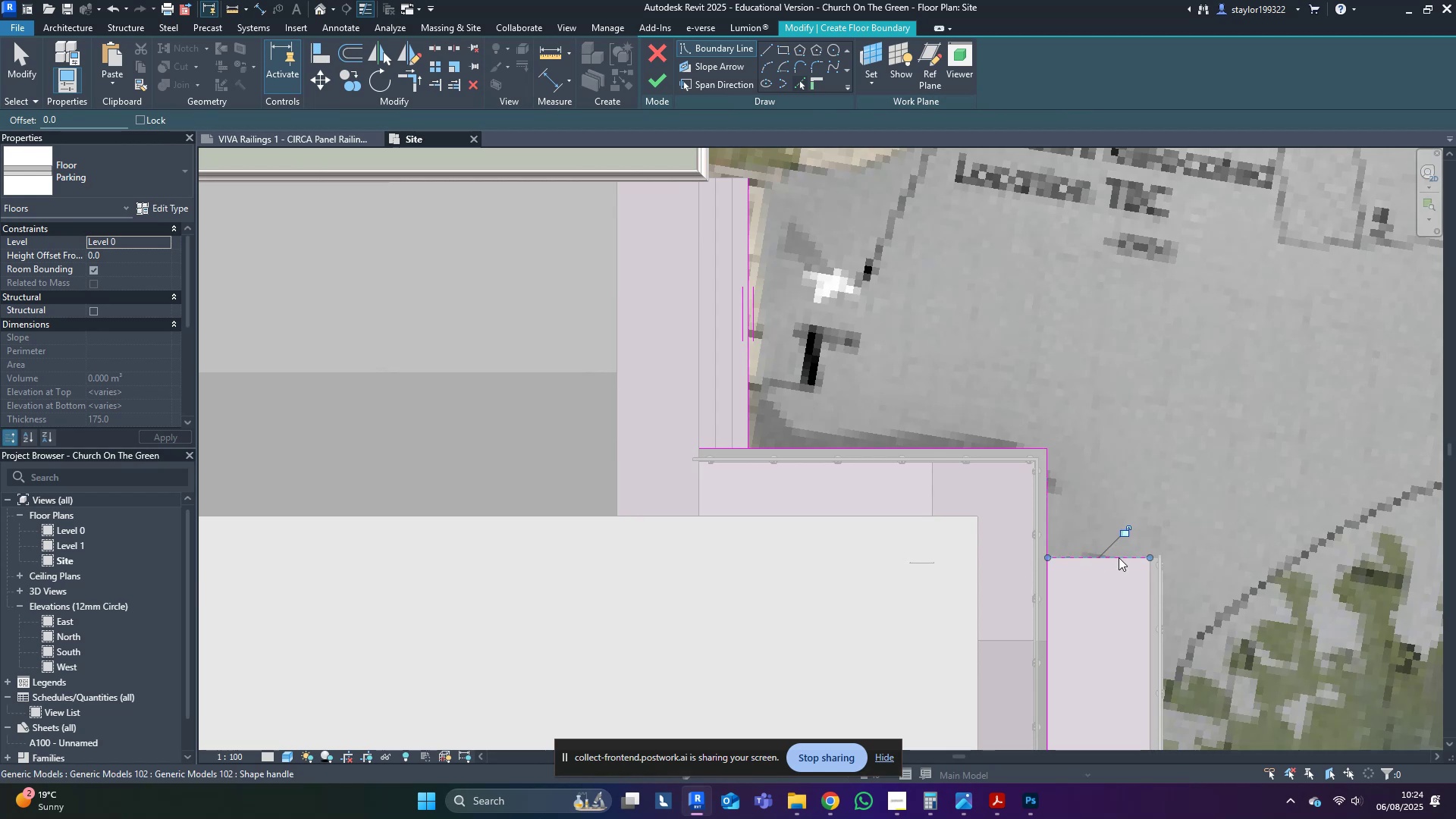 
scroll: coordinate [1175, 540], scroll_direction: up, amount: 16.0
 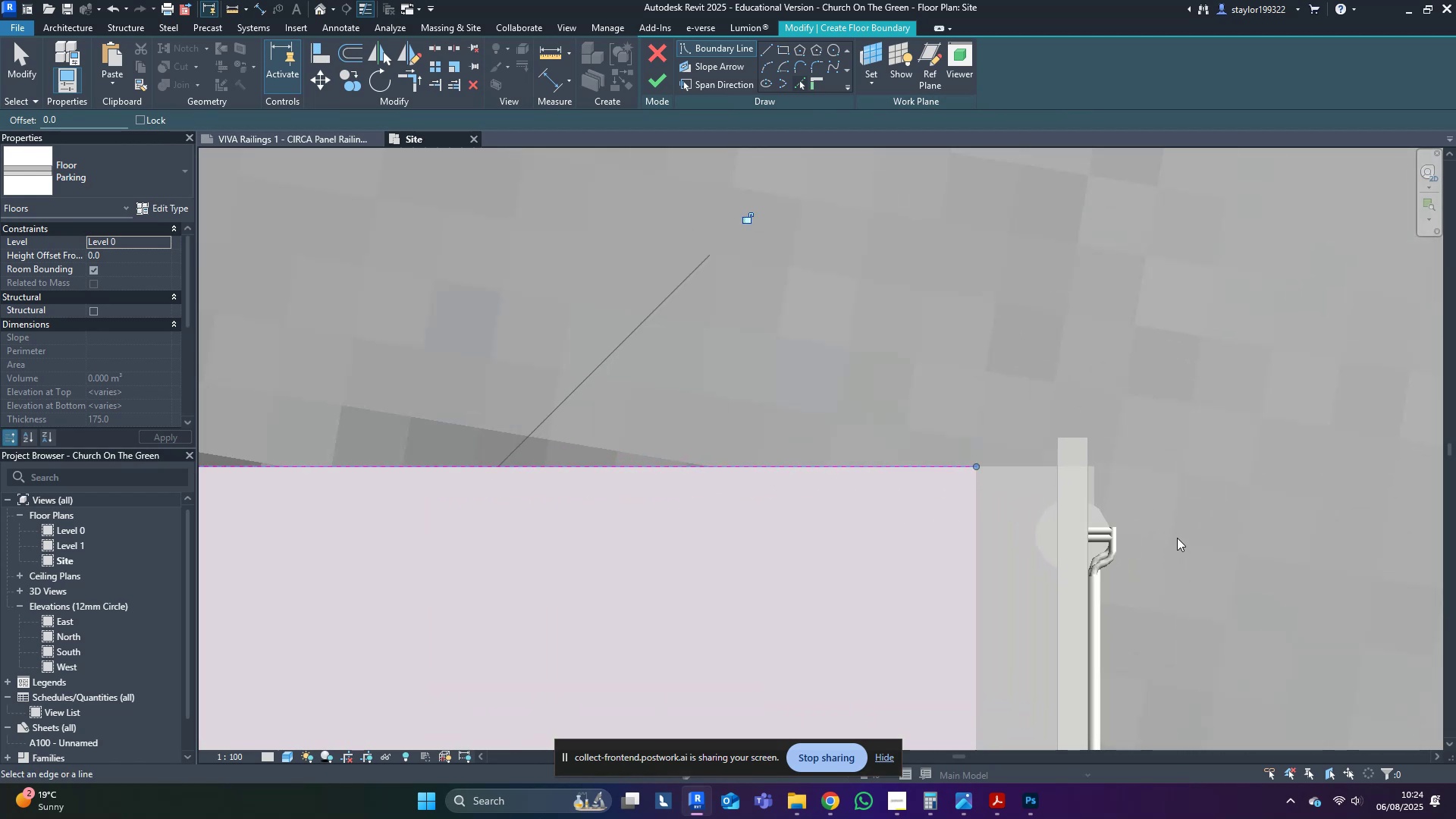 
type(wfsd)
 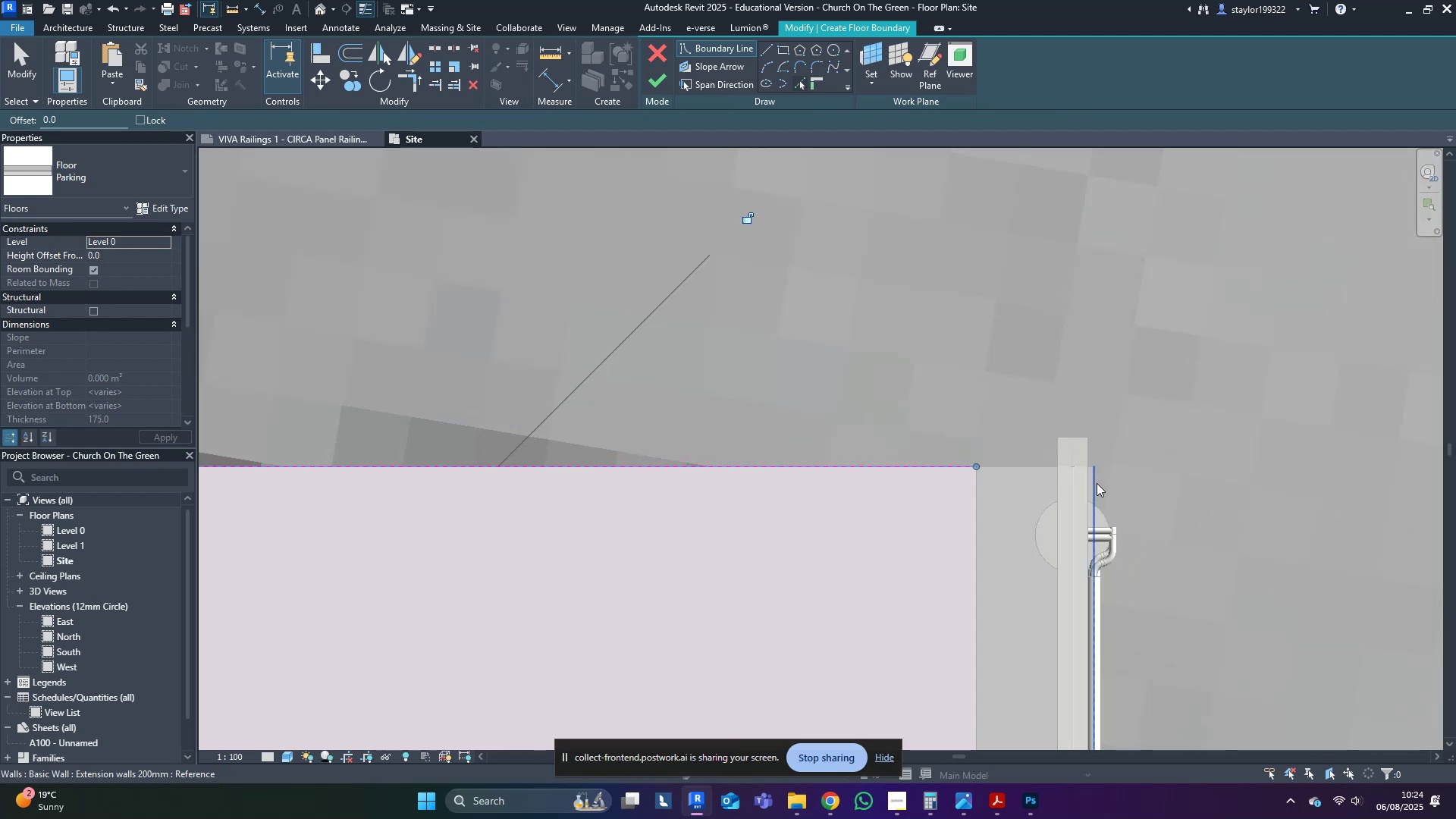 
left_click([1097, 483])
 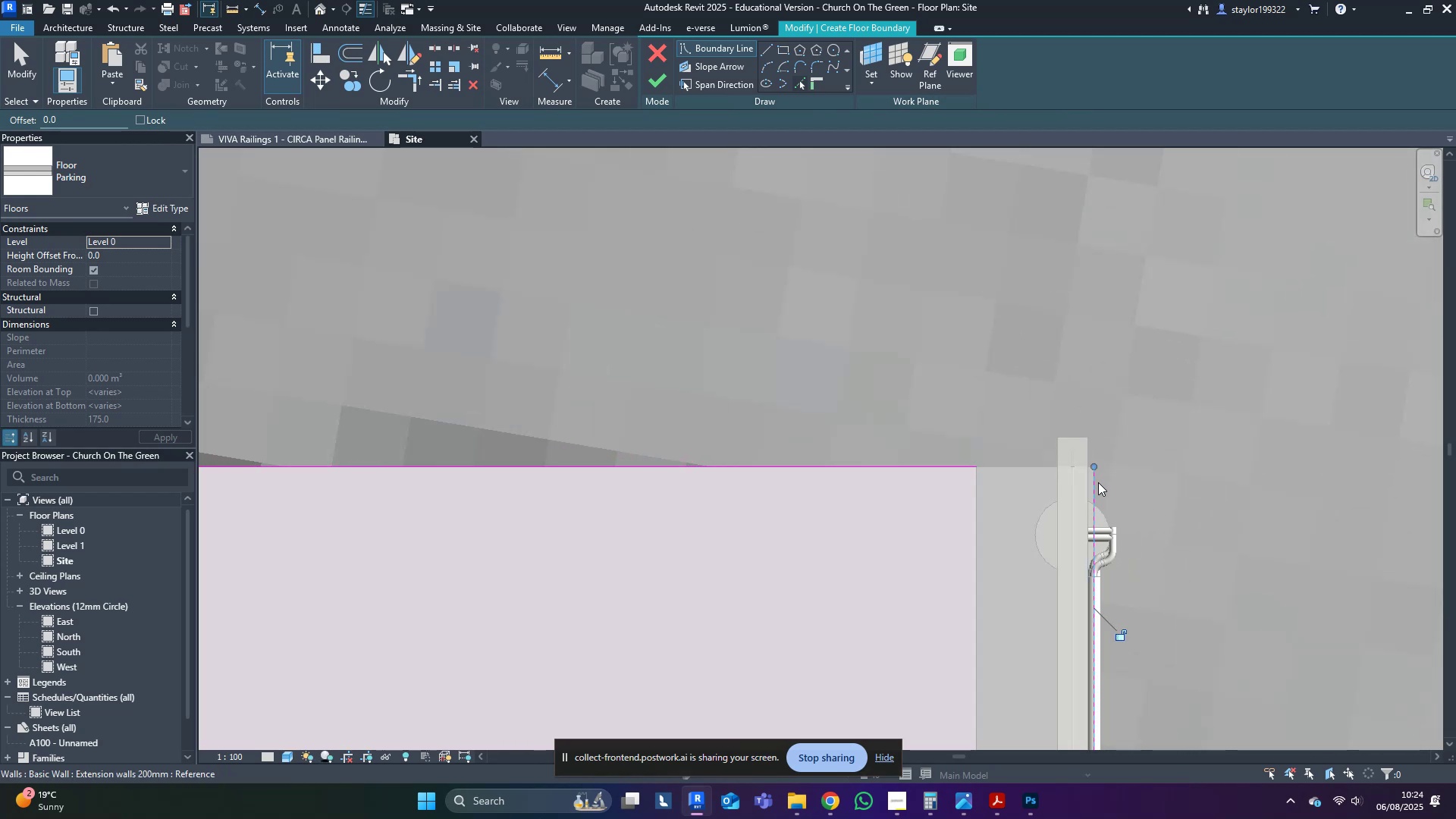 
scroll: coordinate [1114, 489], scroll_direction: down, amount: 21.0
 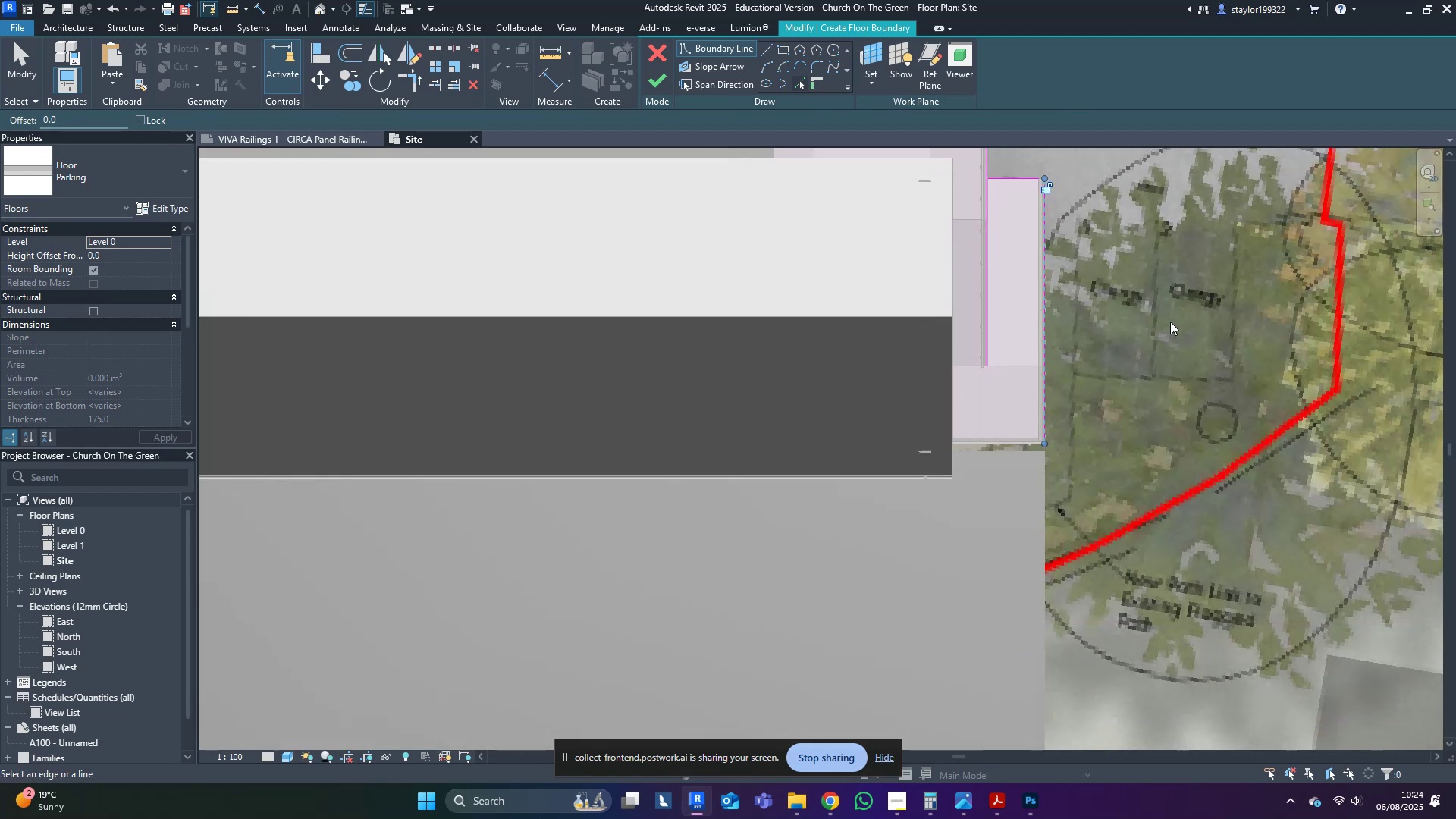 
scroll: coordinate [1043, 520], scroll_direction: up, amount: 3.0
 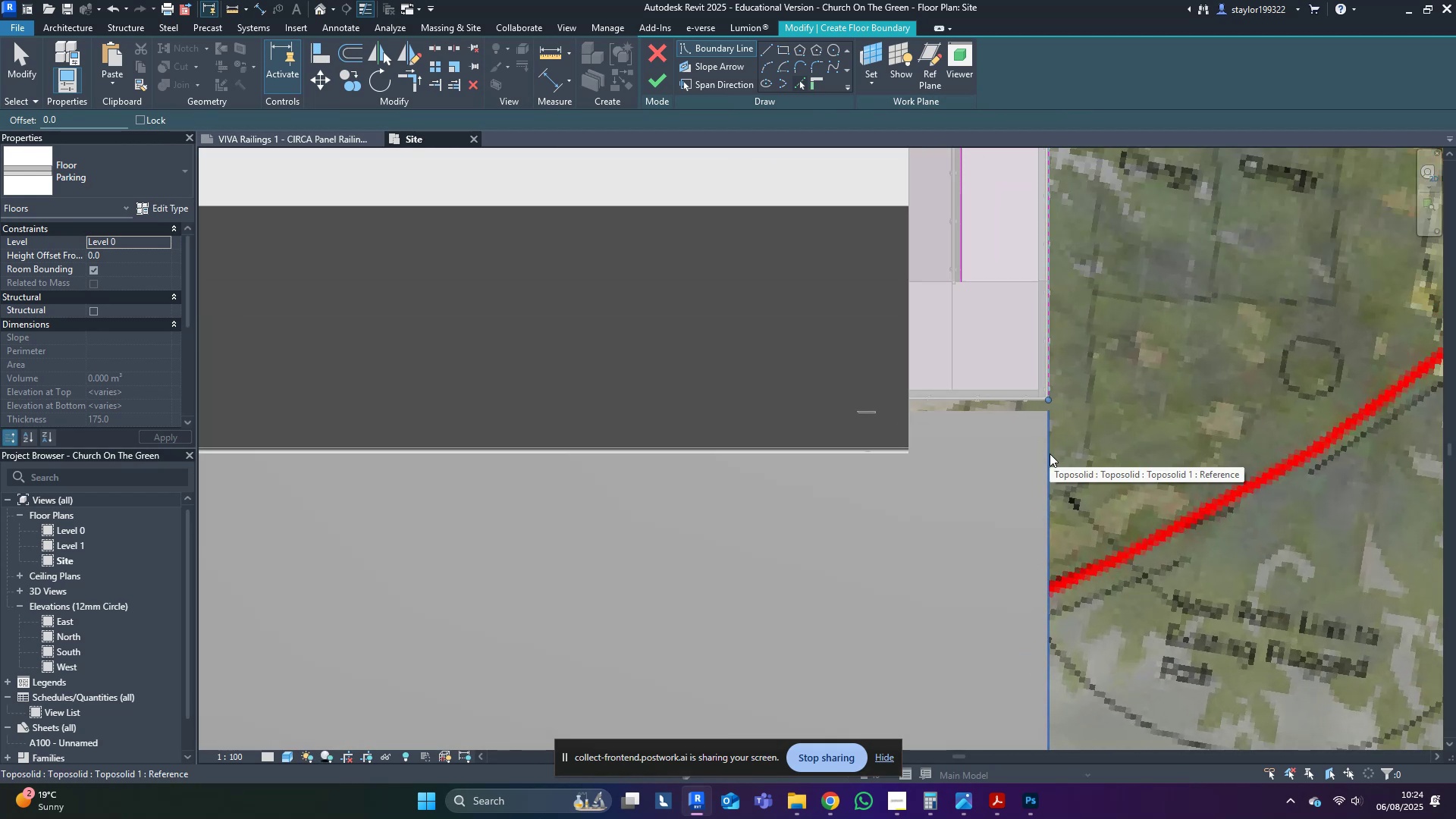 
type(wf)
 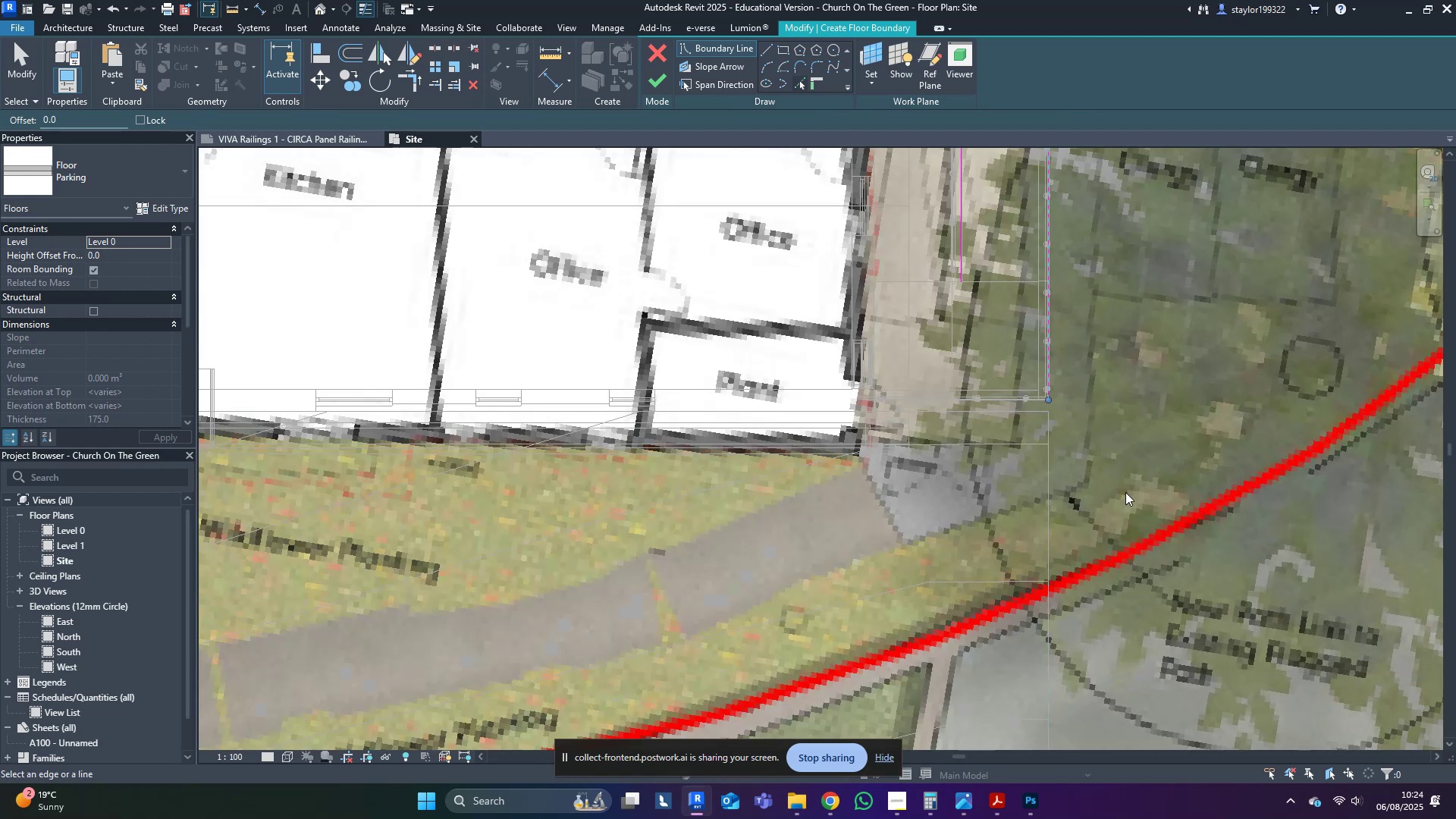 
scroll: coordinate [1126, 491], scroll_direction: down, amount: 4.0
 